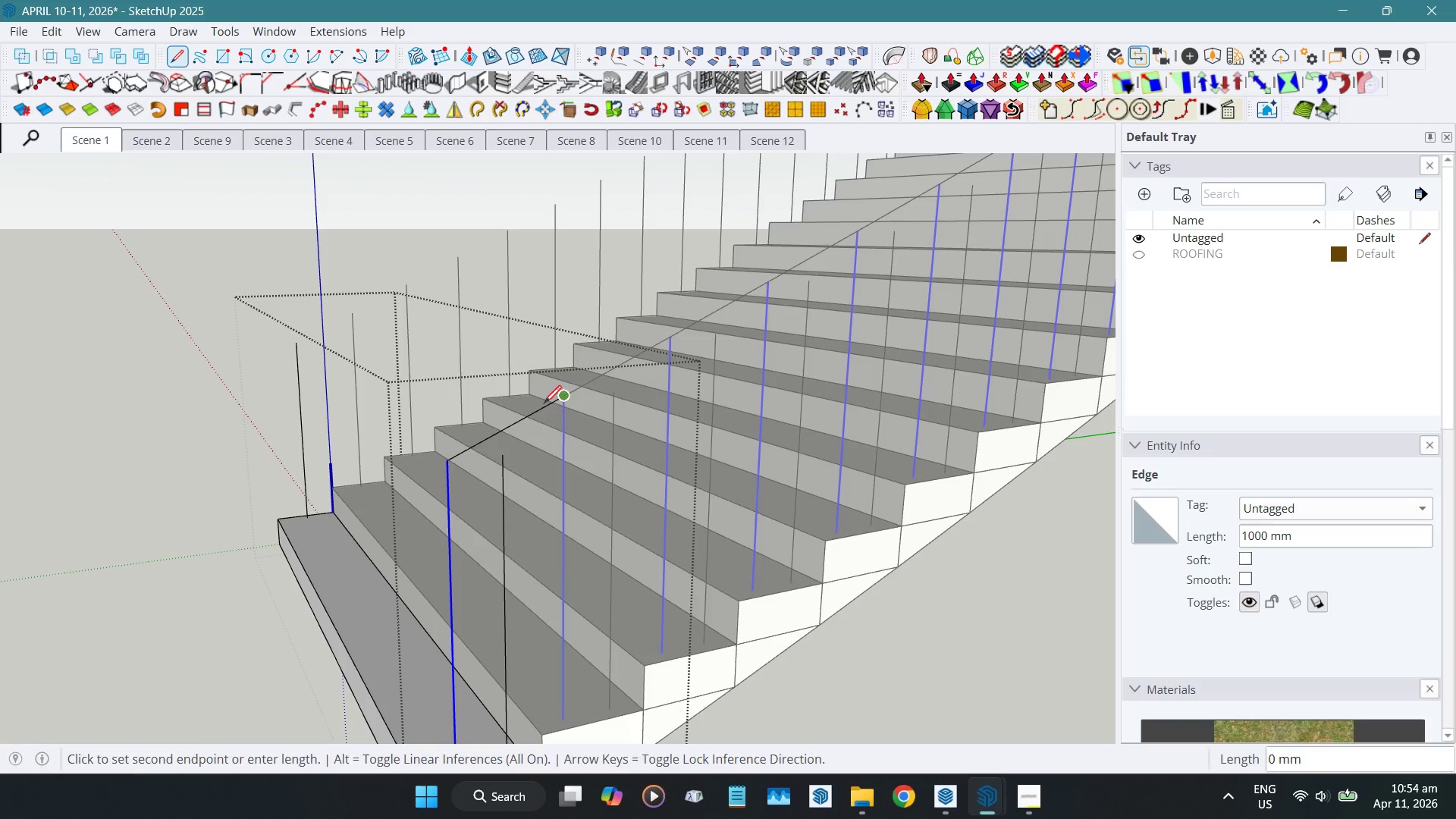 
key(Space)
 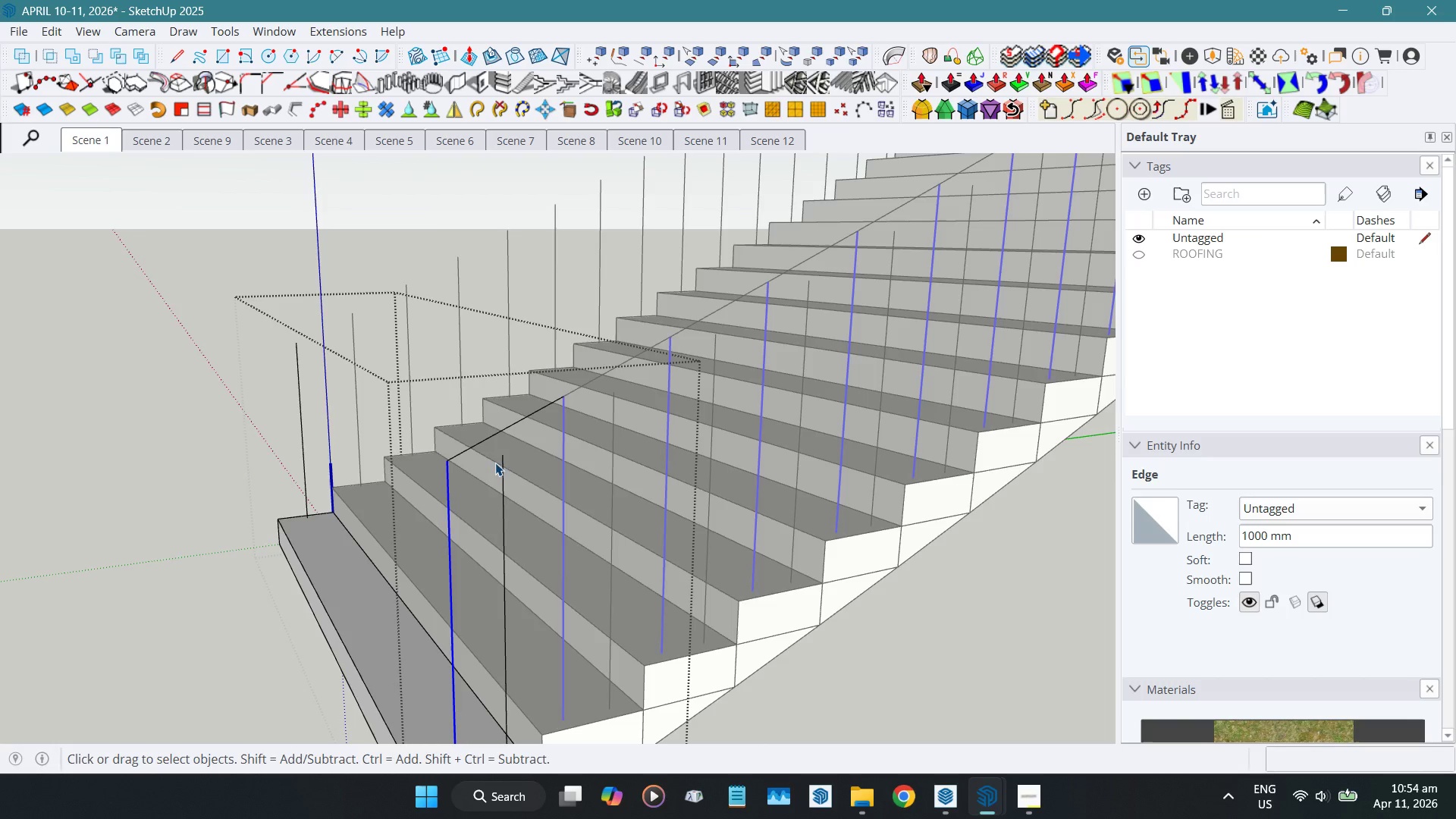 
scroll: coordinate [495, 462], scroll_direction: up, amount: 3.0
 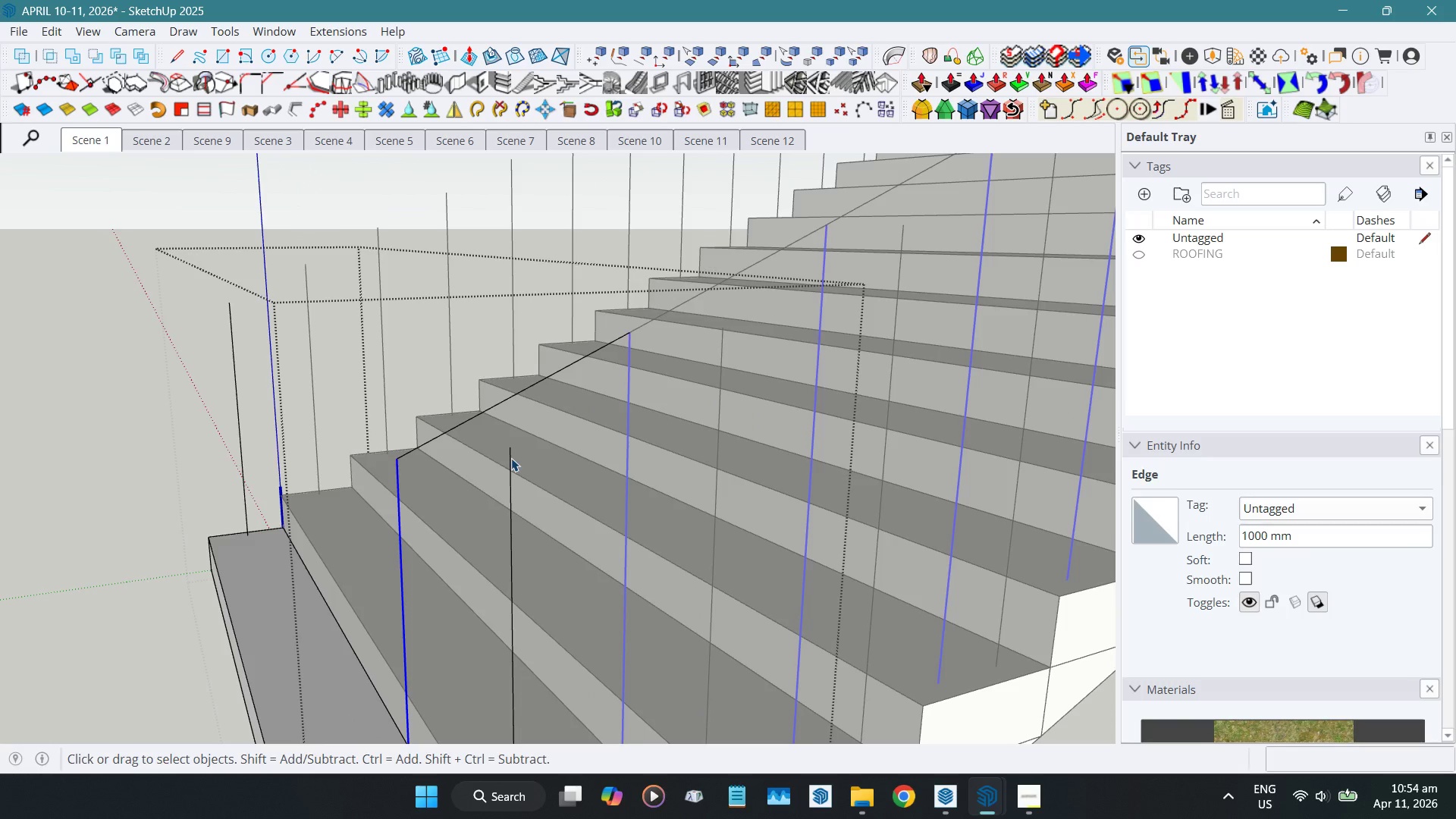 
left_click([511, 458])
 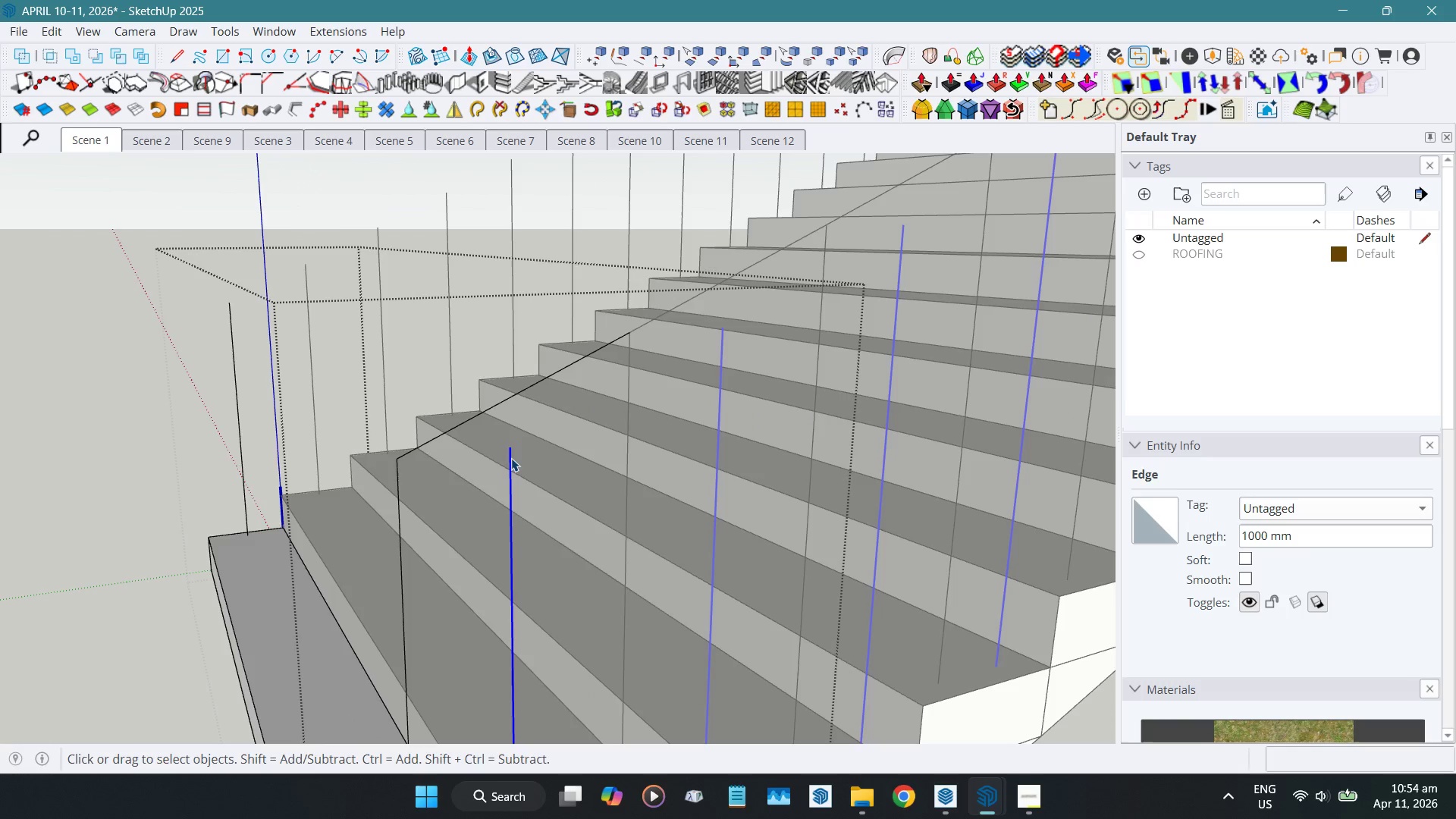 
key(Shift+ShiftLeft)
 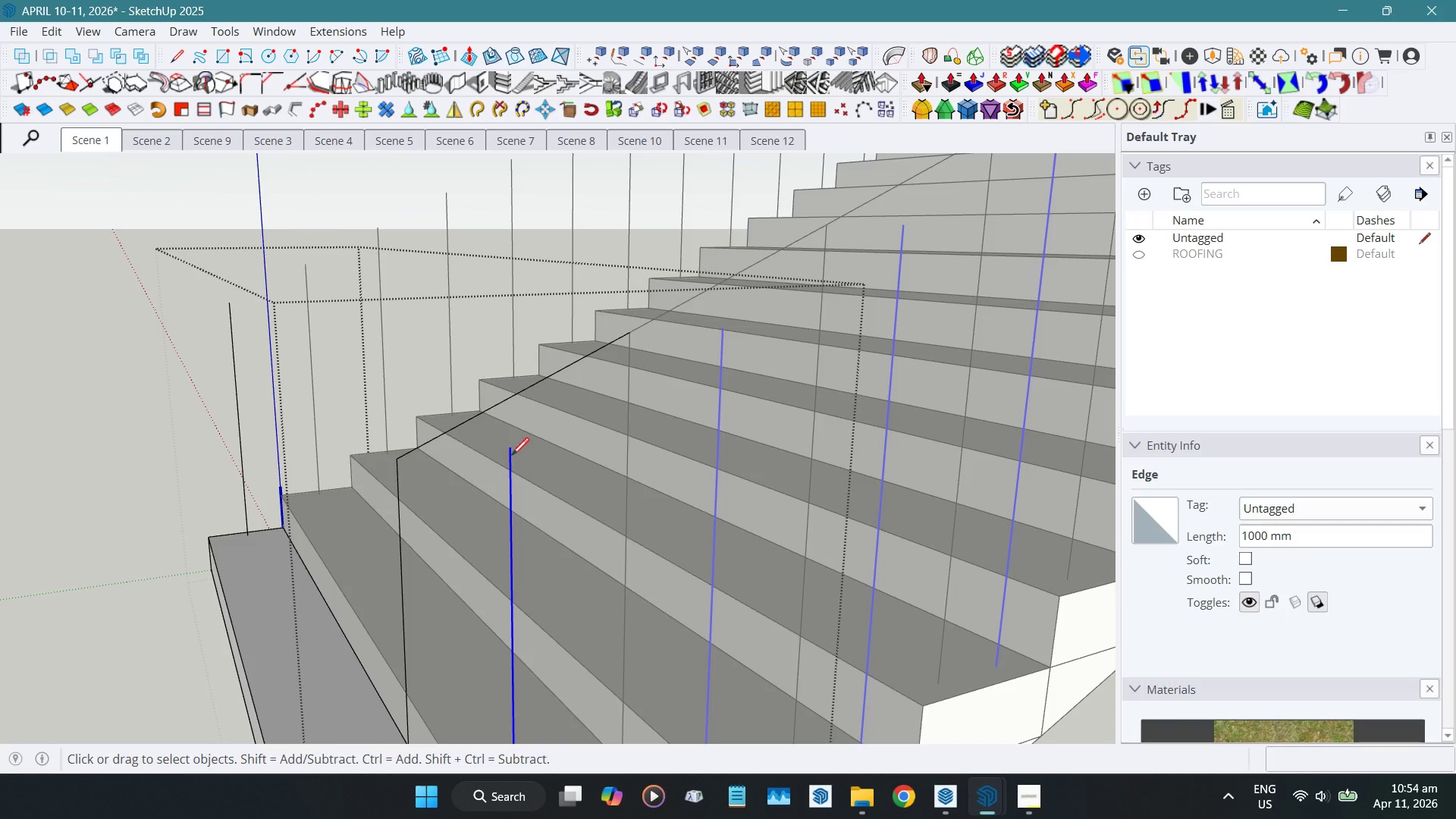 
key(Shift+F)
 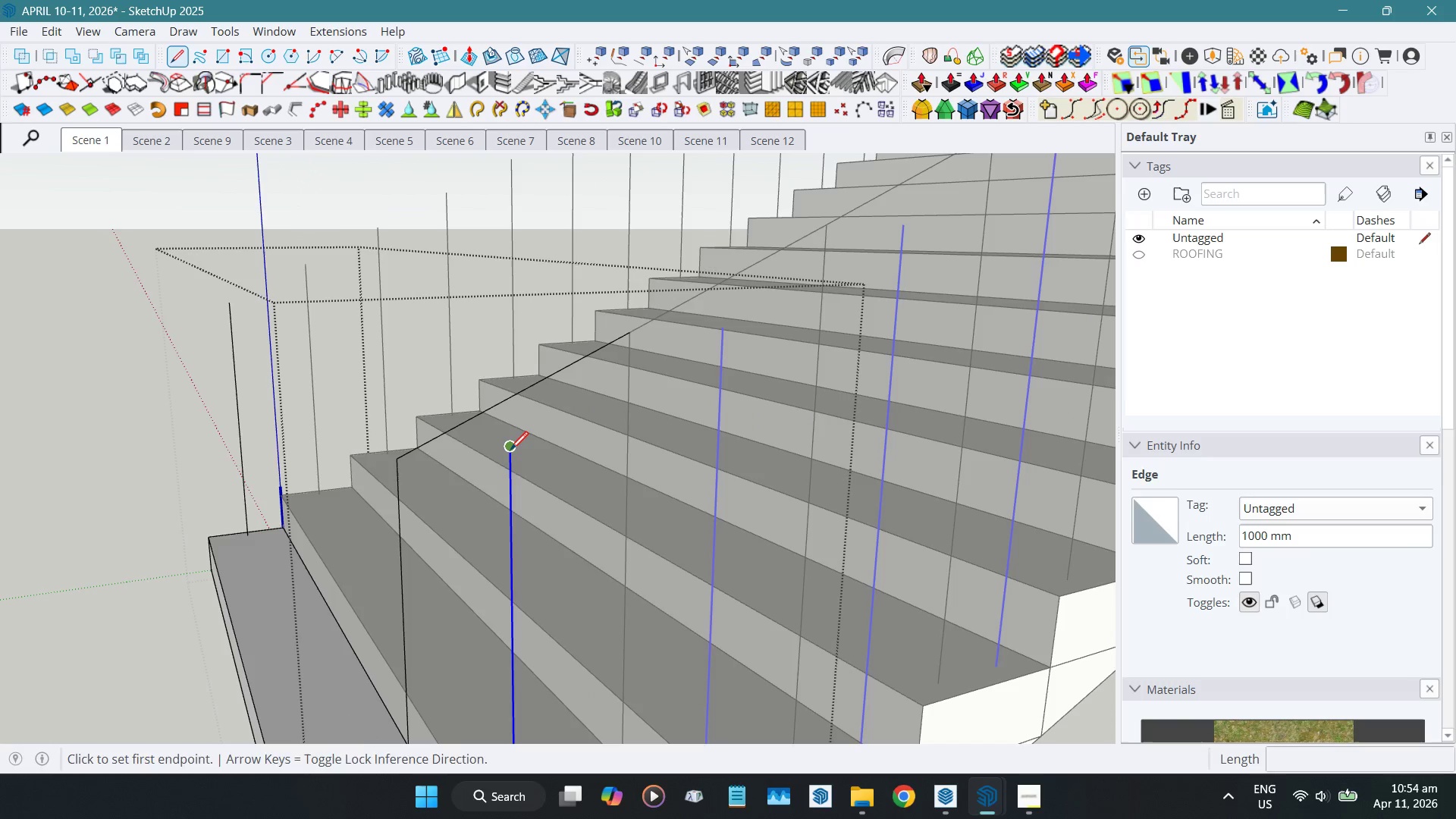 
left_click([510, 451])
 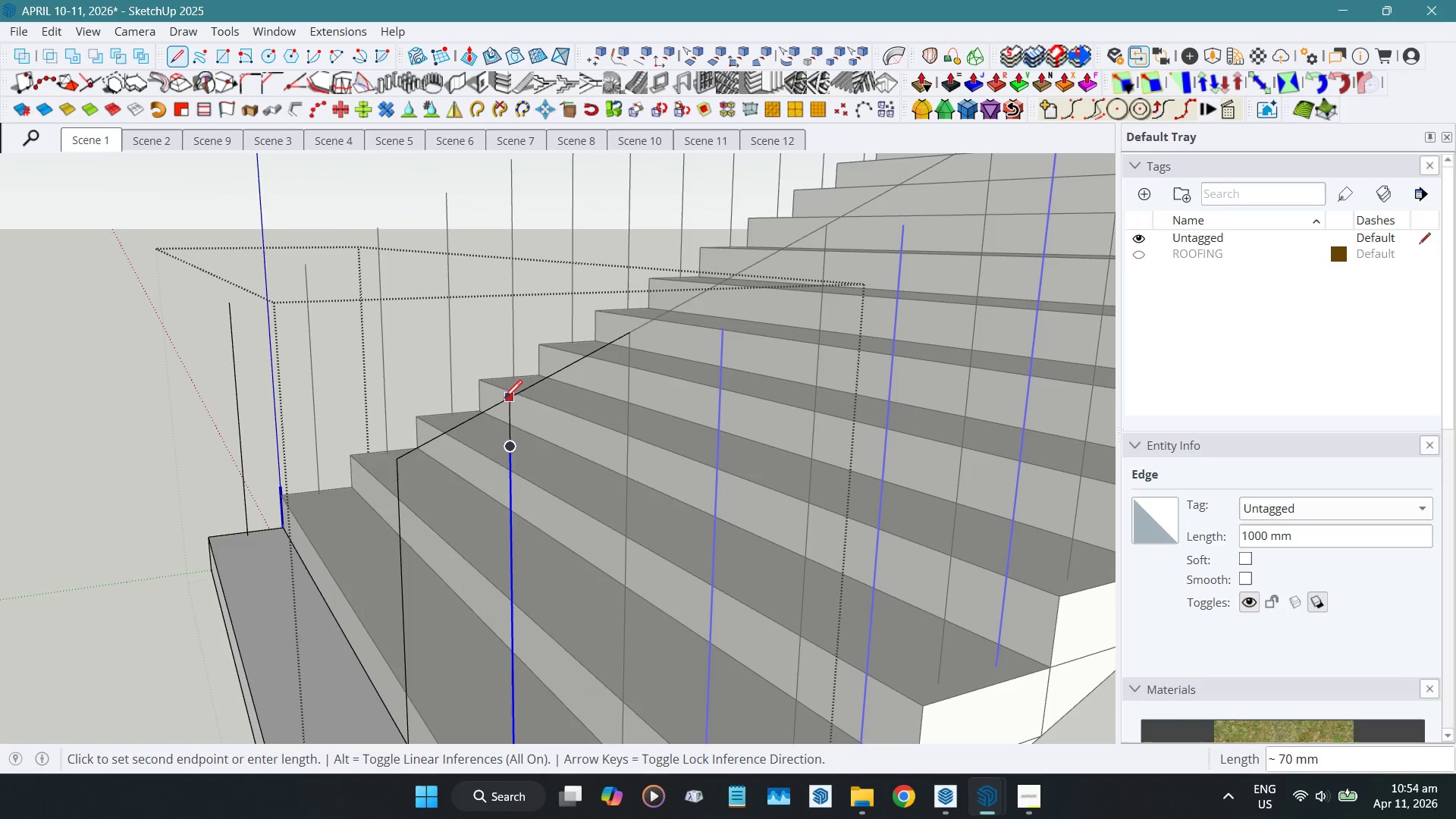 
left_click([504, 400])
 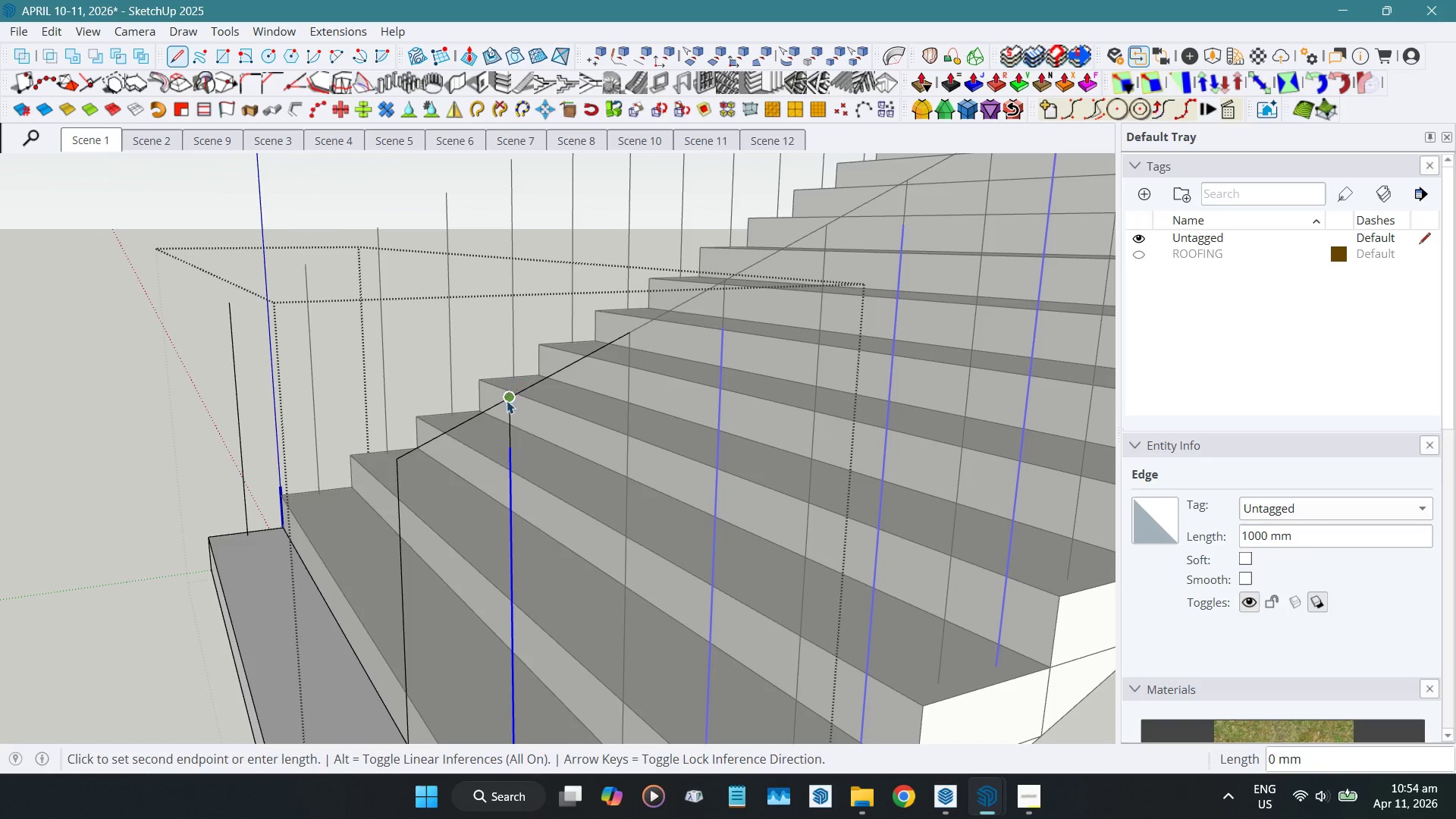 
key(Space)
 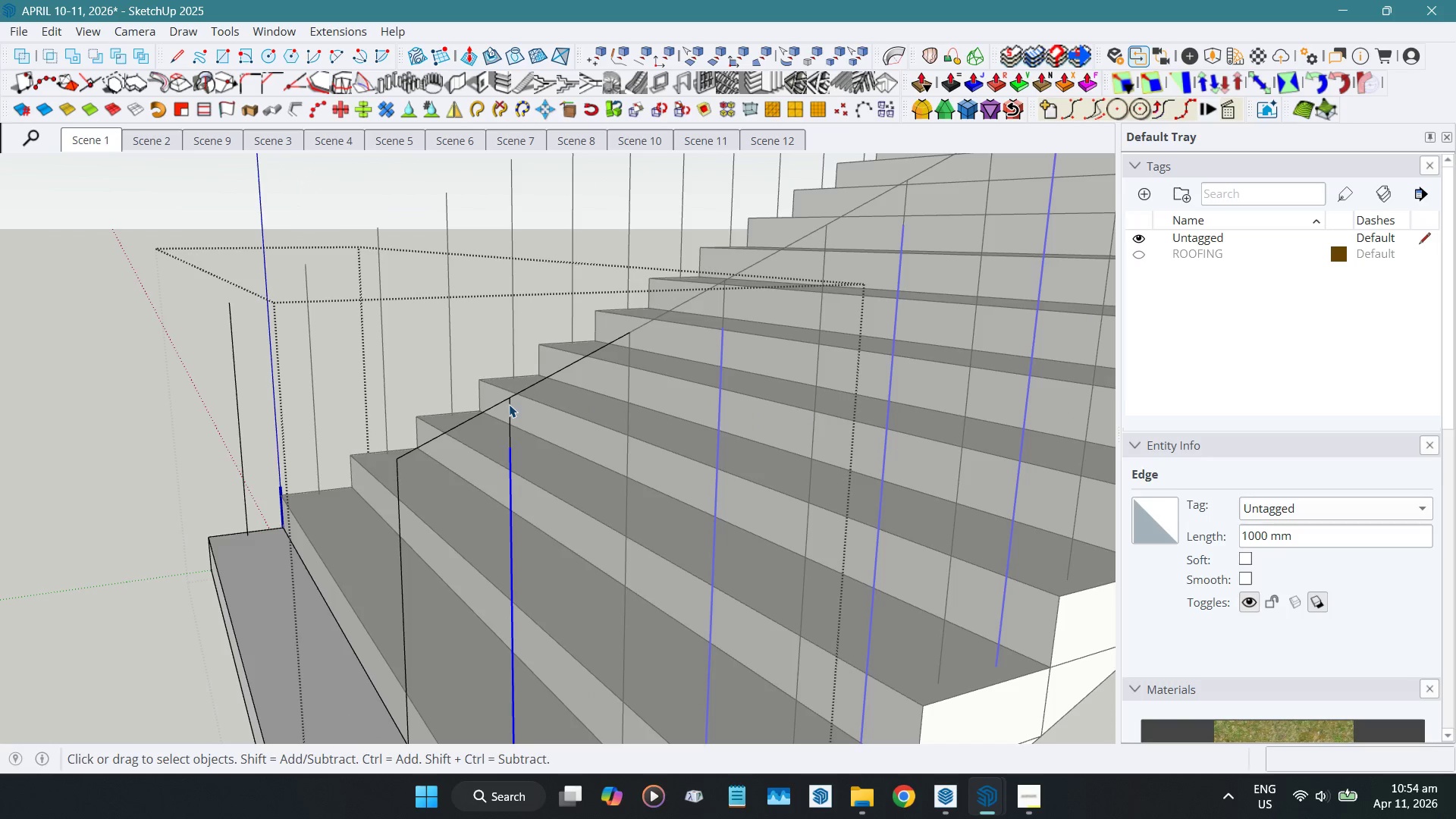 
left_click([509, 404])
 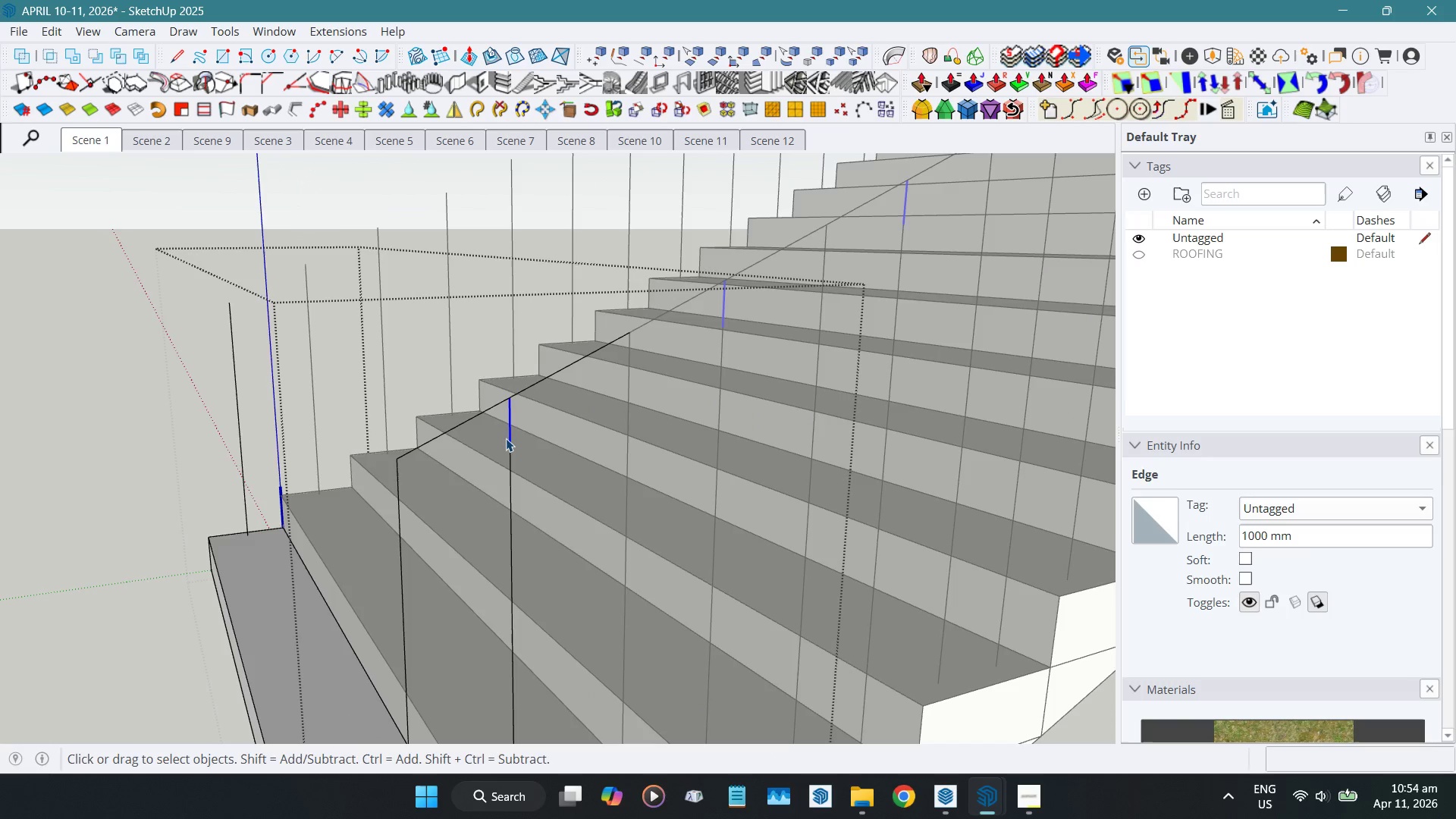 
hold_key(key=ShiftLeft, duration=1.5)
 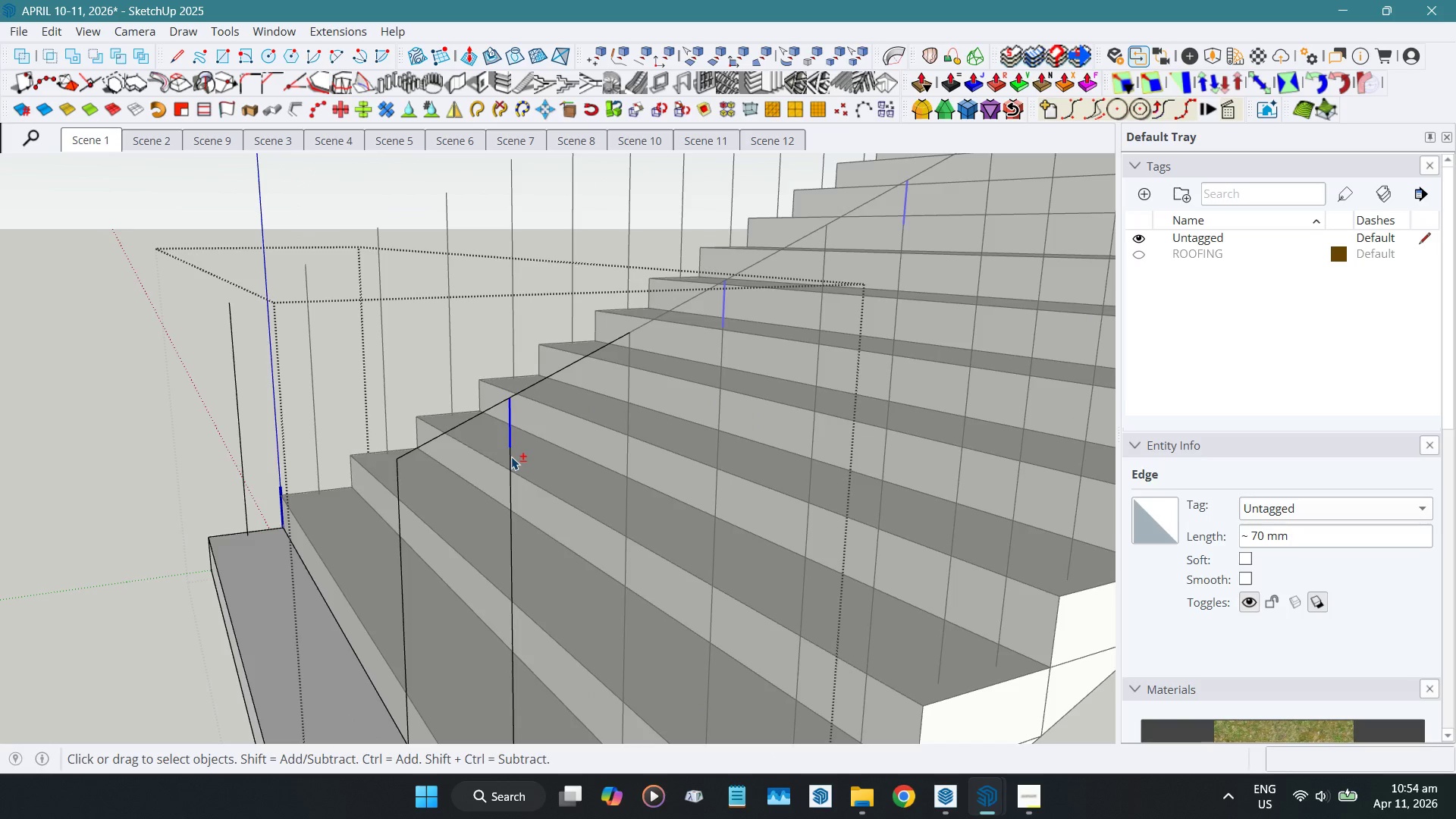 
hold_key(key=ShiftLeft, duration=0.88)
 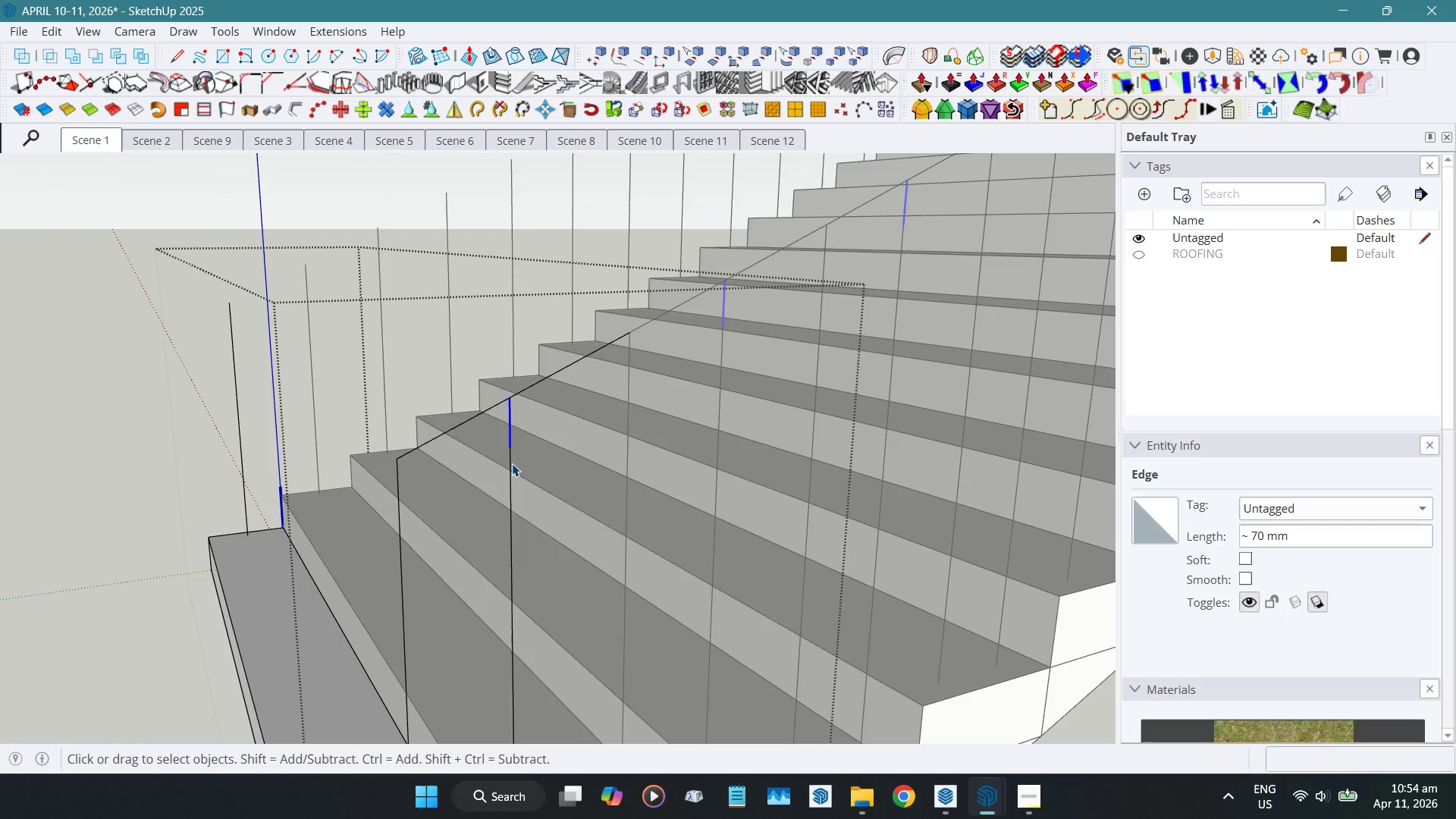 
hold_key(key=ShiftLeft, duration=0.58)
left_click([510, 463])
 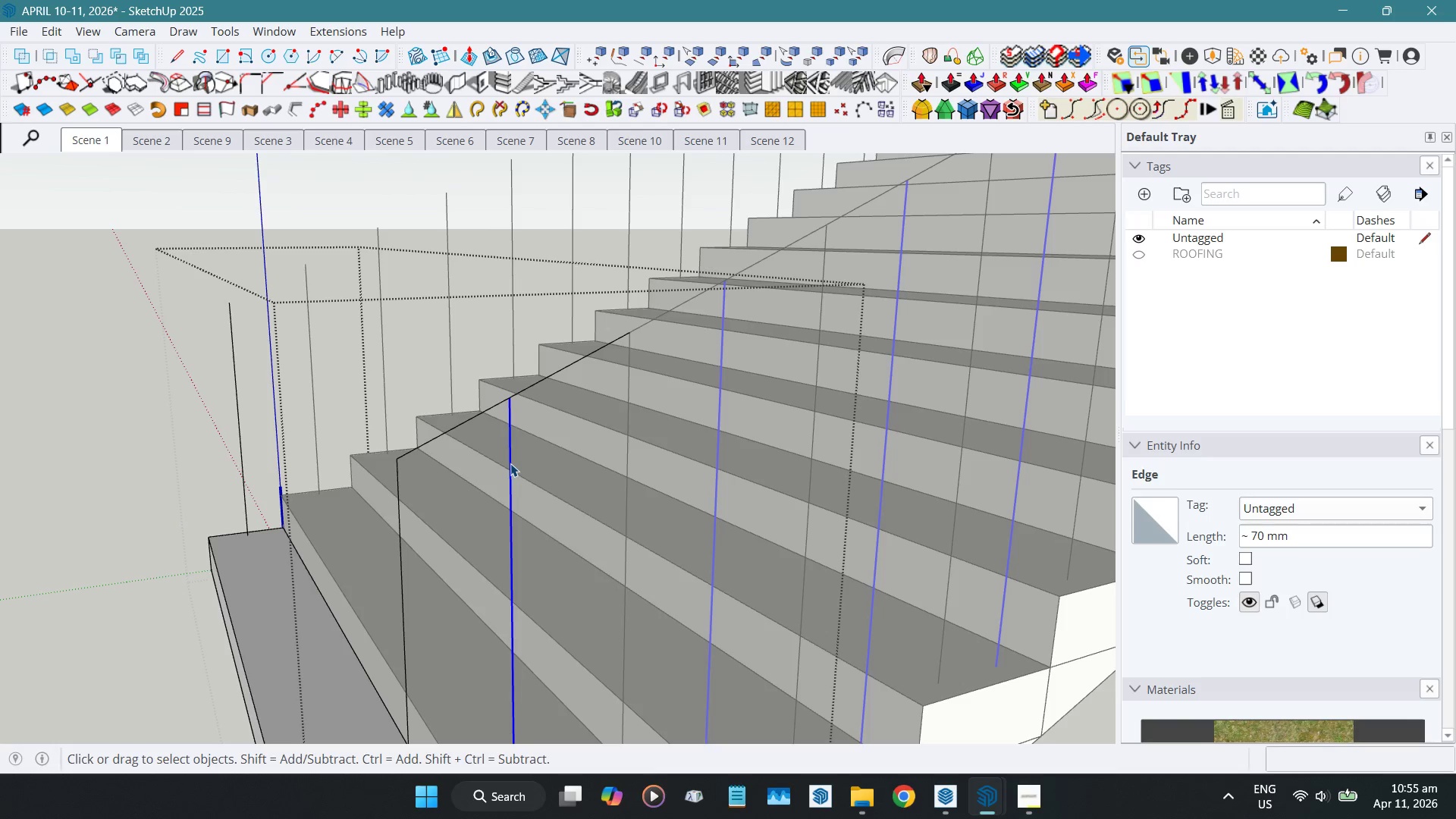 
key(W)
 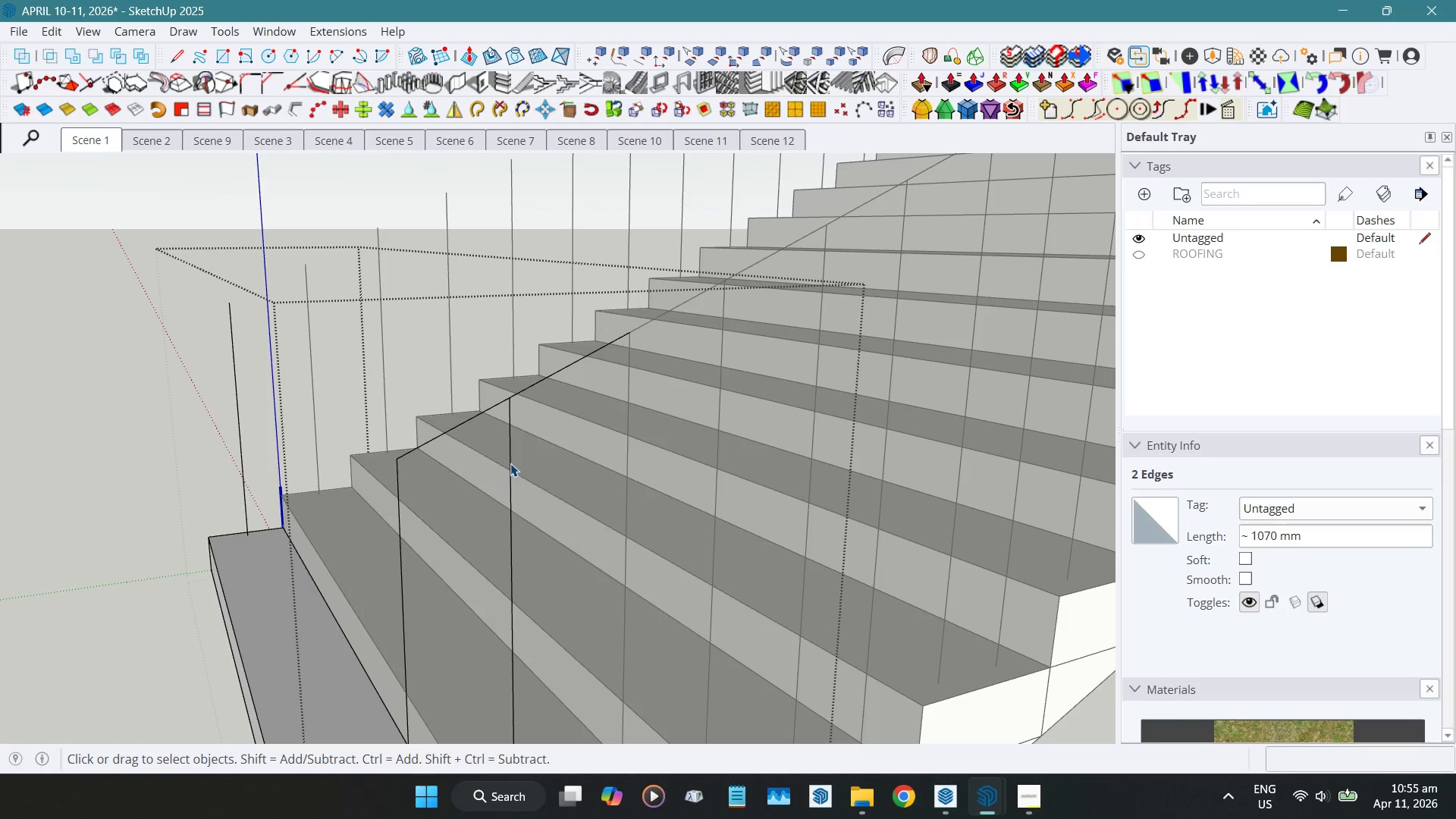 
left_click([510, 463])
 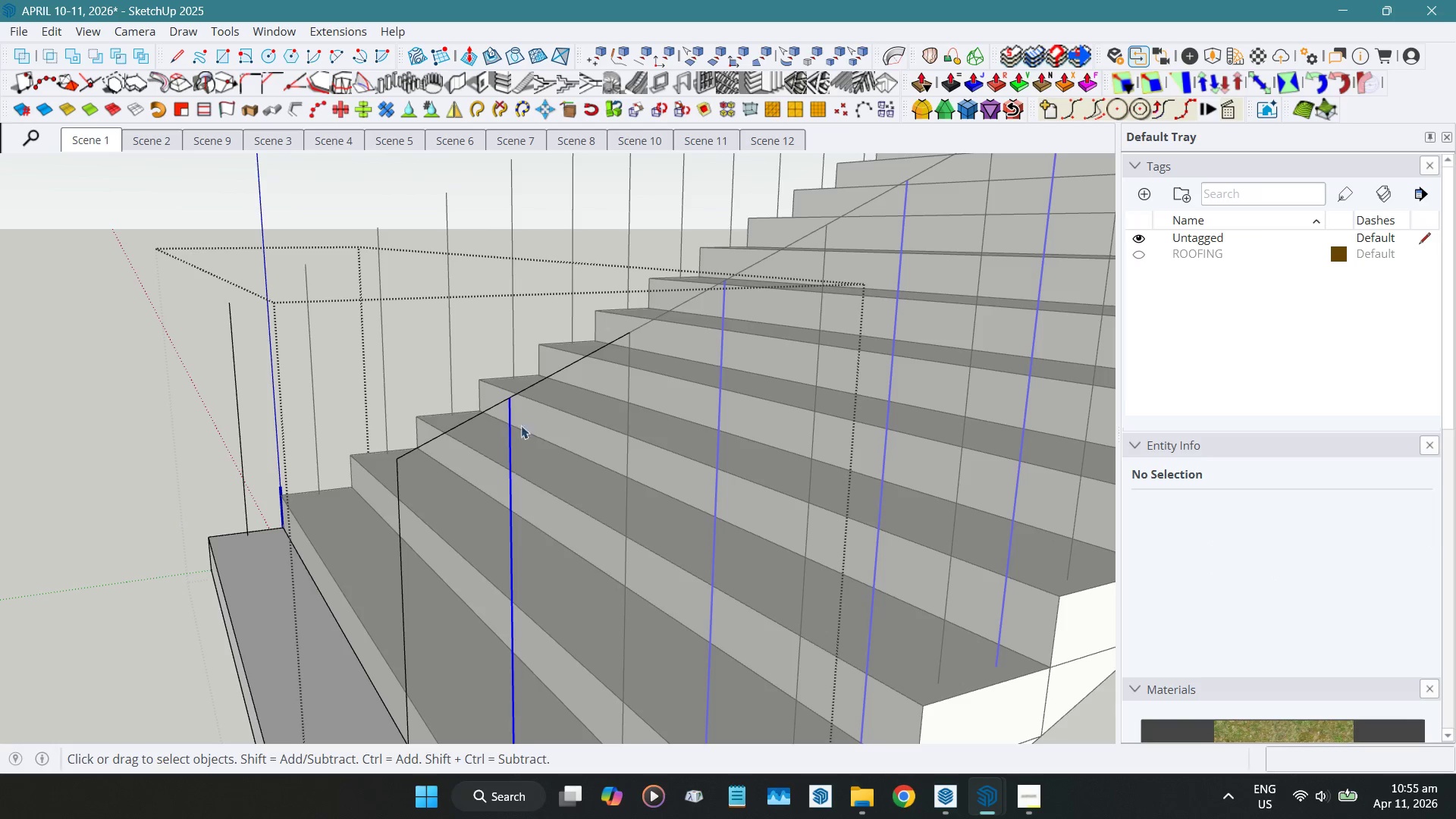 
scroll: coordinate [543, 380], scroll_direction: down, amount: 8.0
 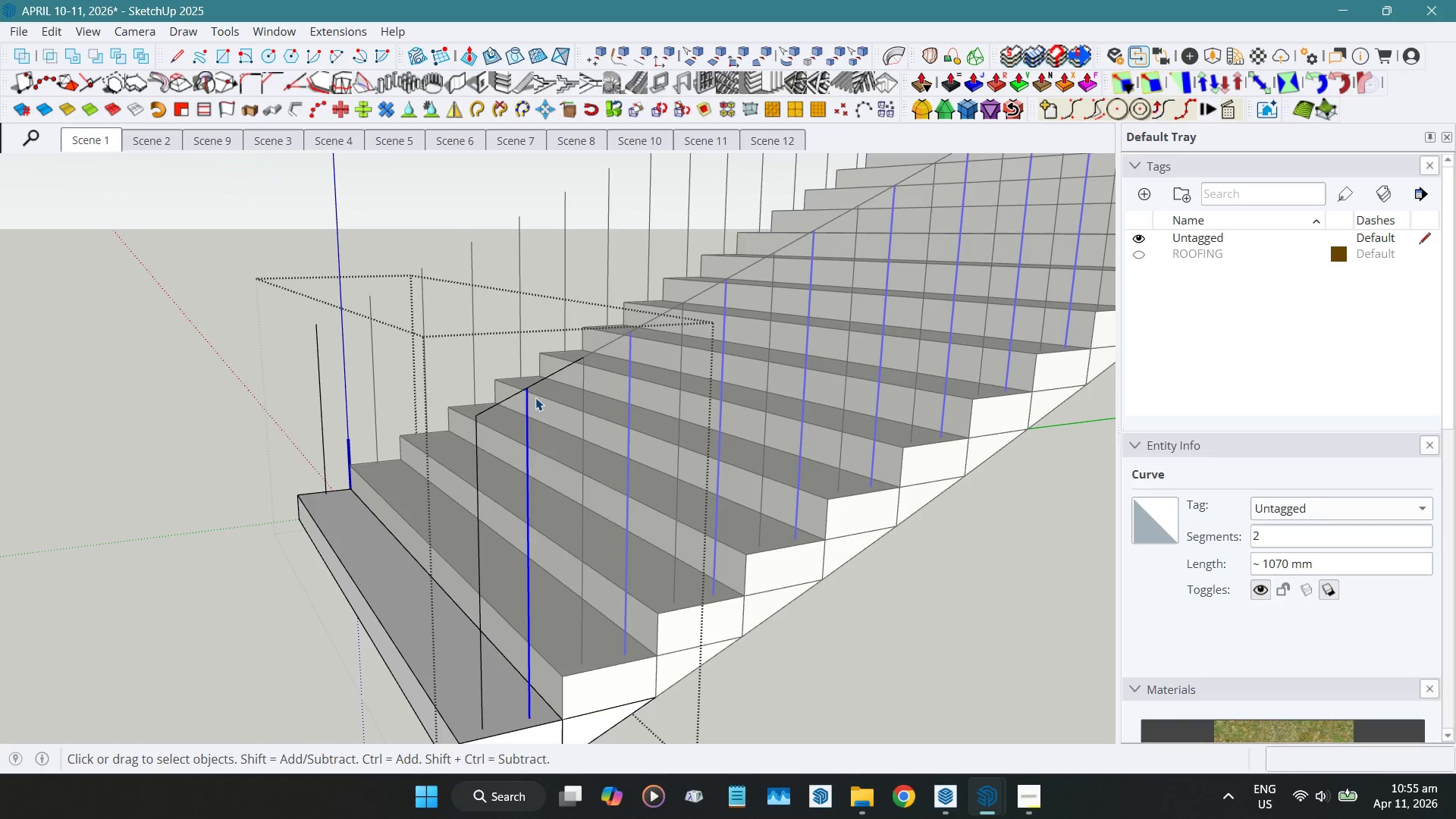 
key(Shift+ShiftLeft)
 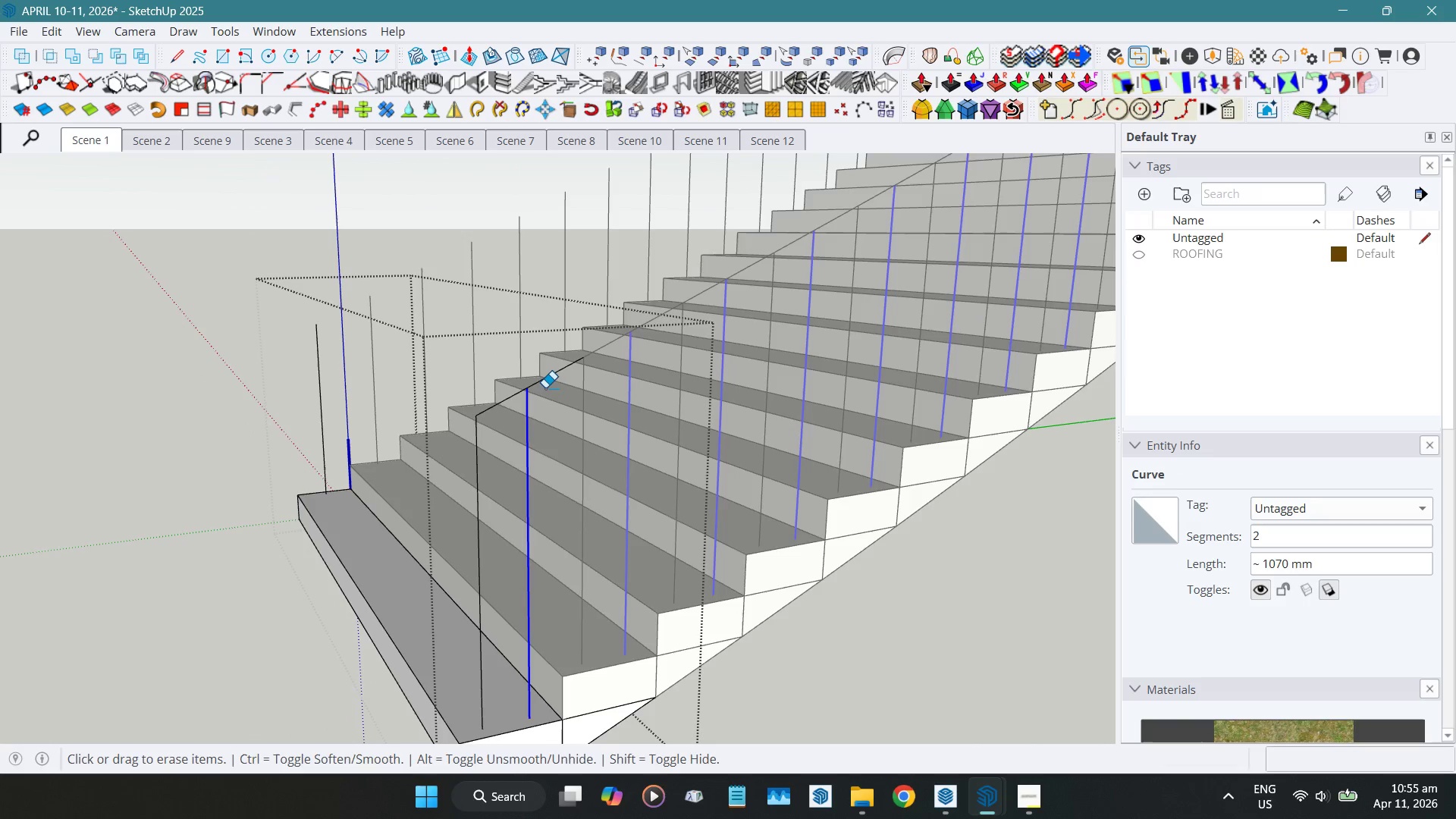 
key(Shift+E)
 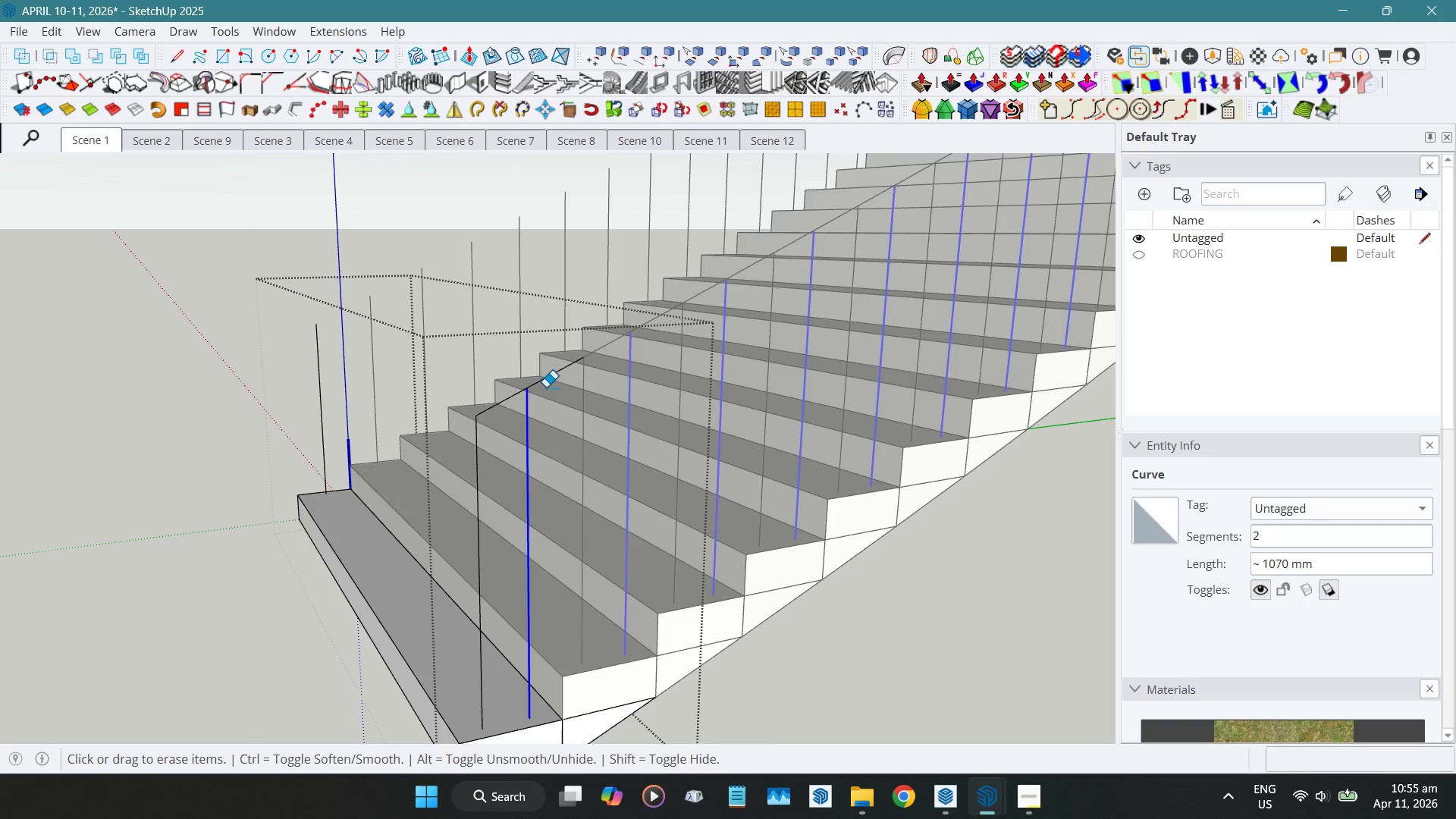 
left_click_drag(start_coordinate=[546, 387], to_coordinate=[544, 367])
 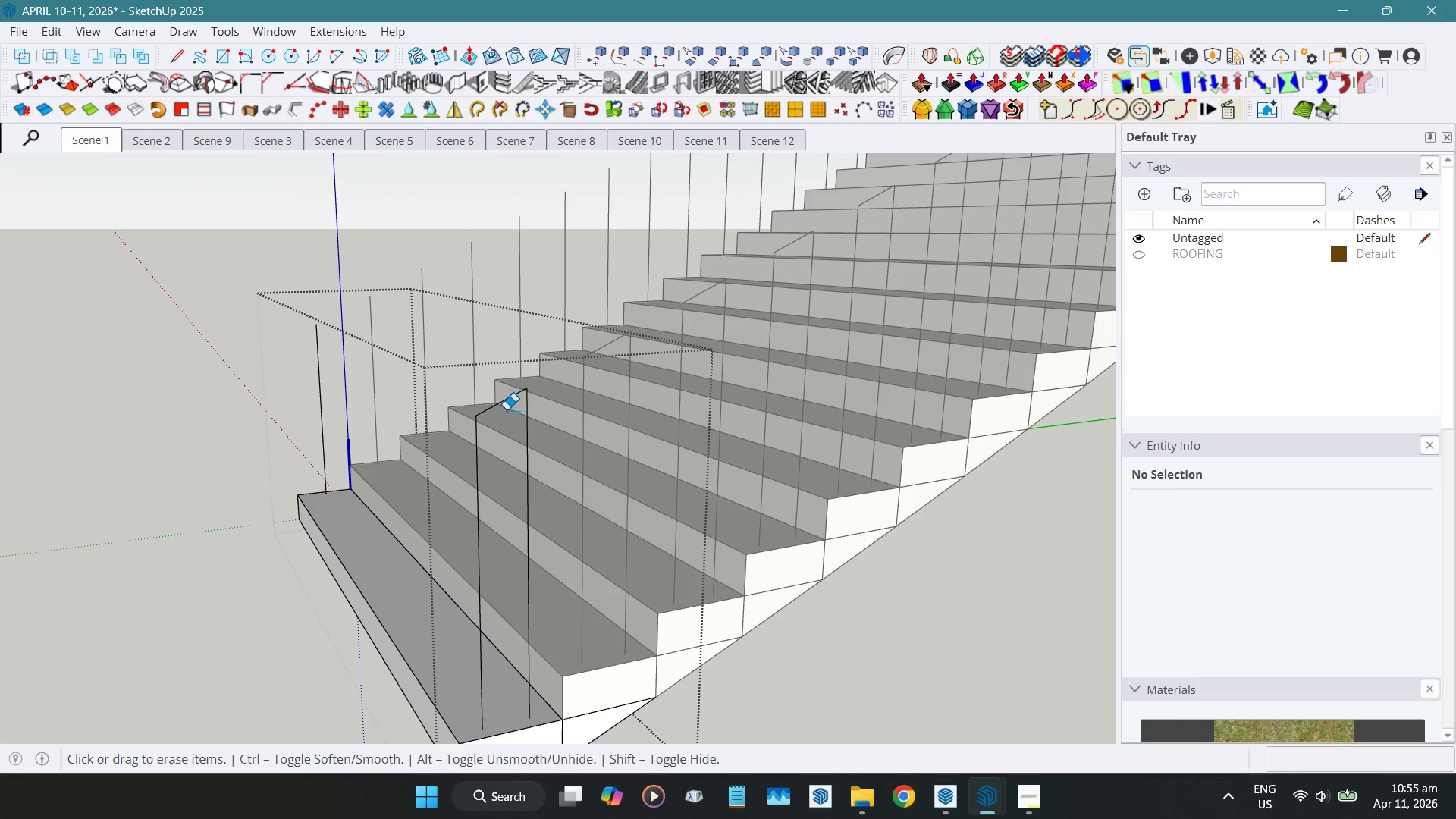 
left_click_drag(start_coordinate=[507, 410], to_coordinate=[506, 402])
 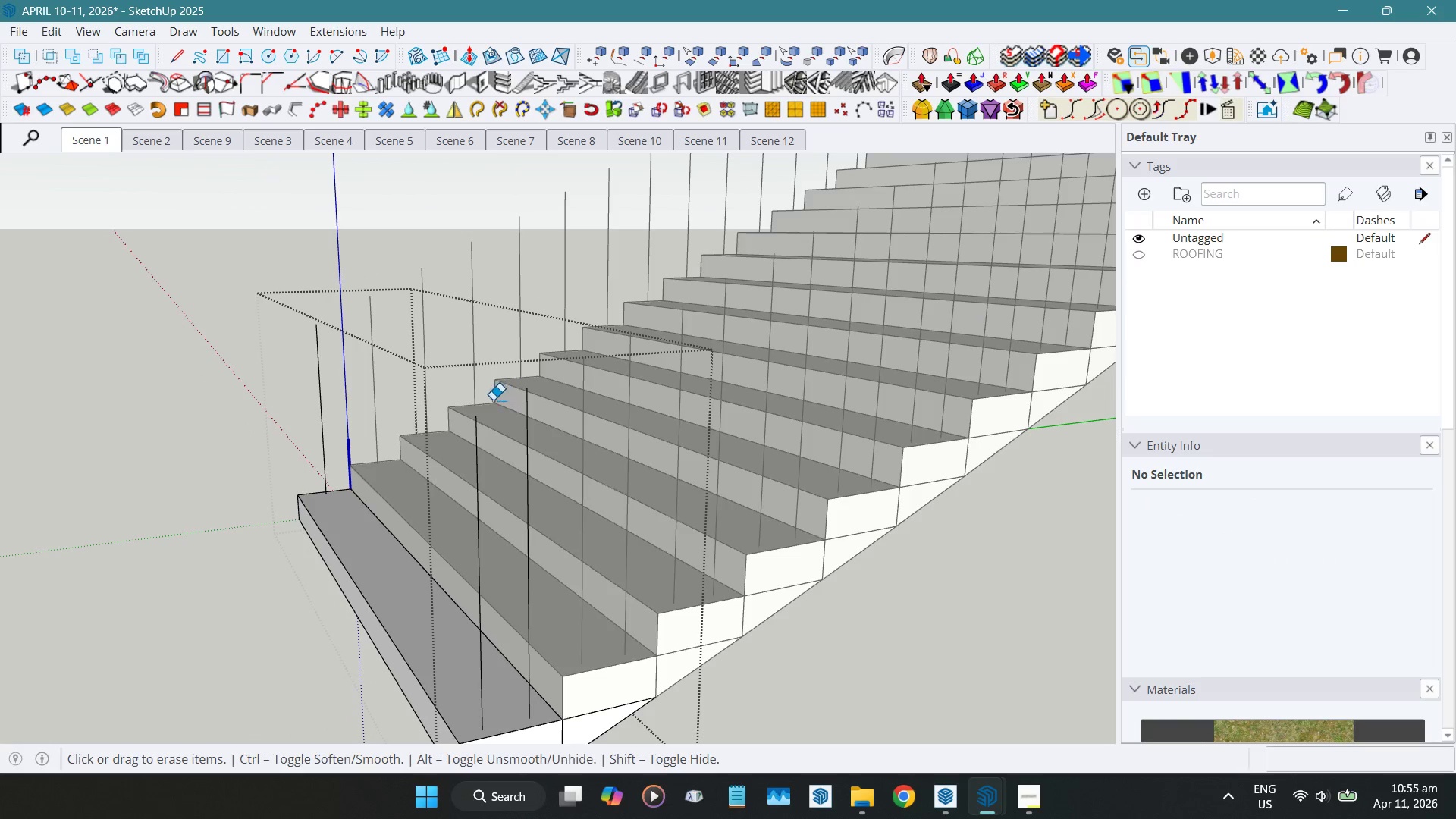 
key(Space)
 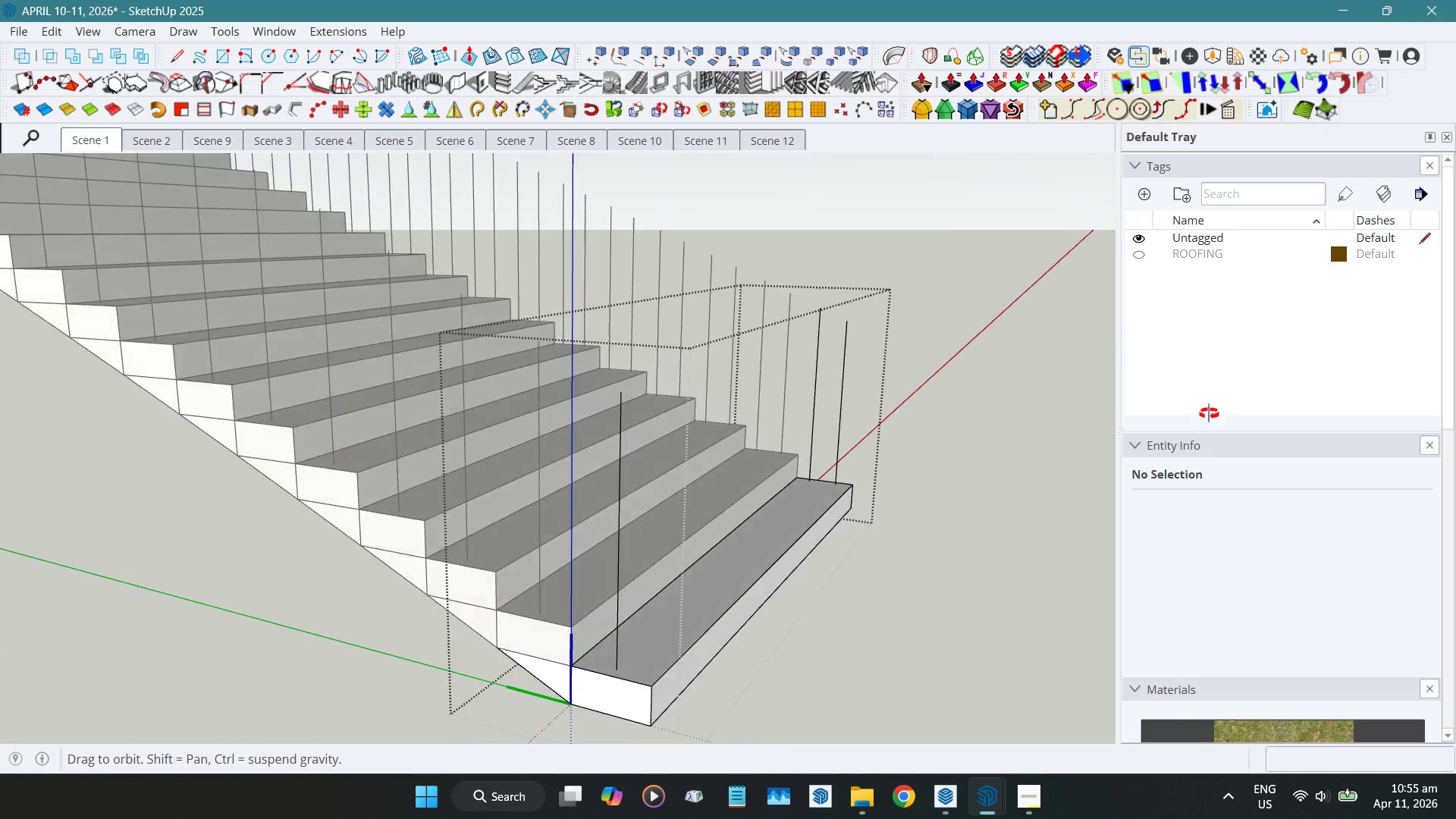 
hold_key(key=ShiftLeft, duration=0.55)
 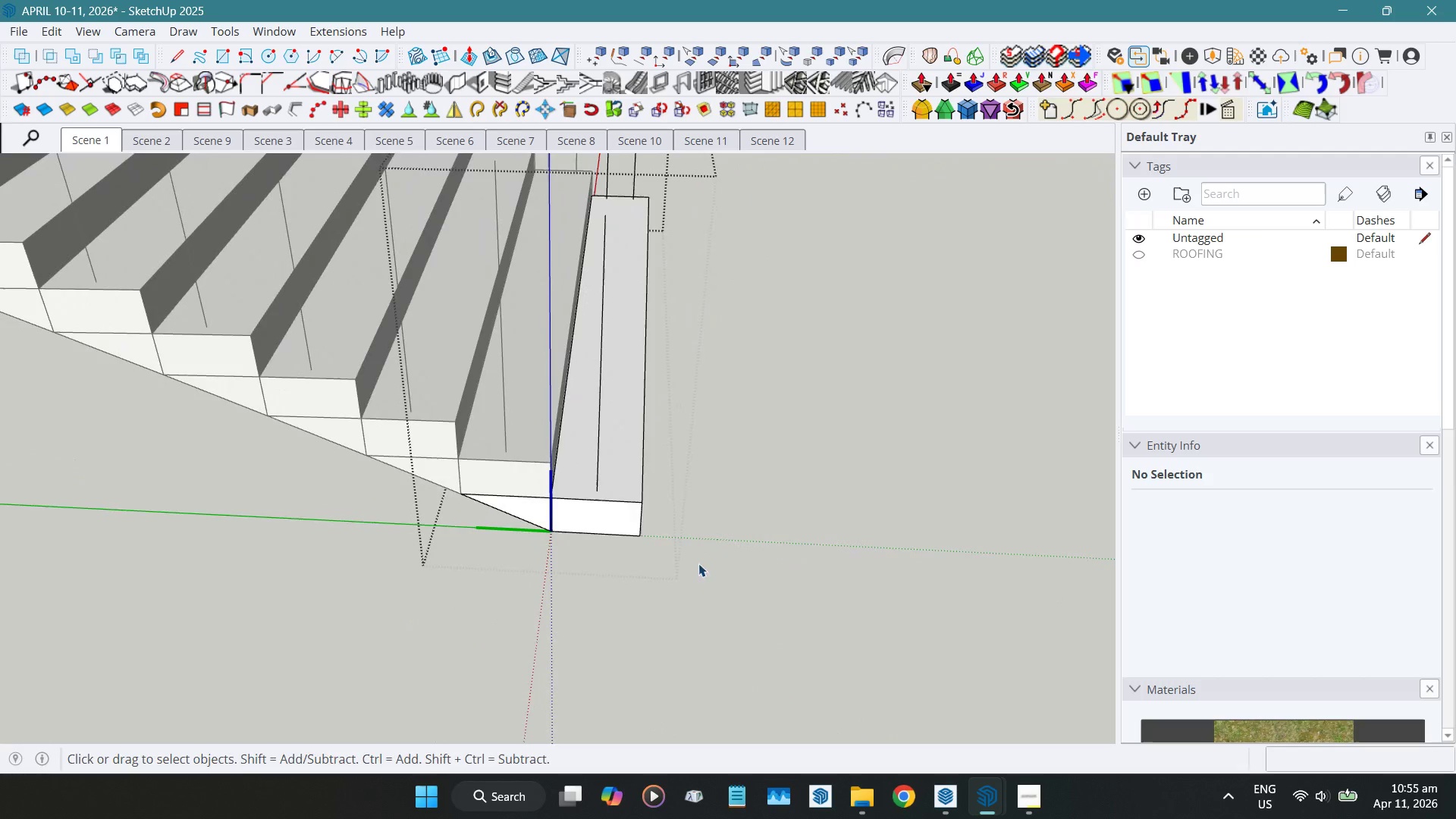 
scroll: coordinate [595, 447], scroll_direction: up, amount: 4.0
 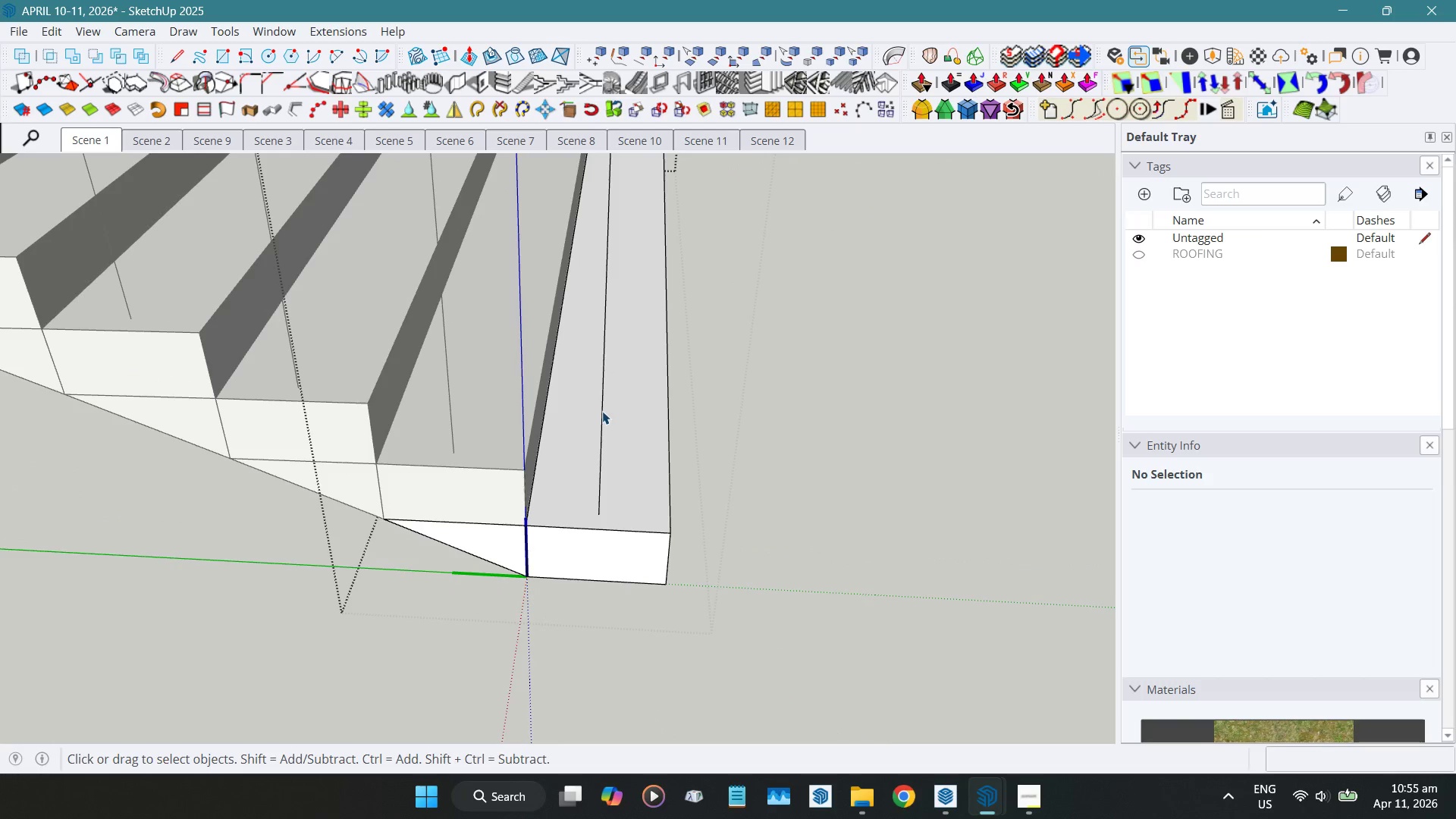 
left_click([602, 410])
 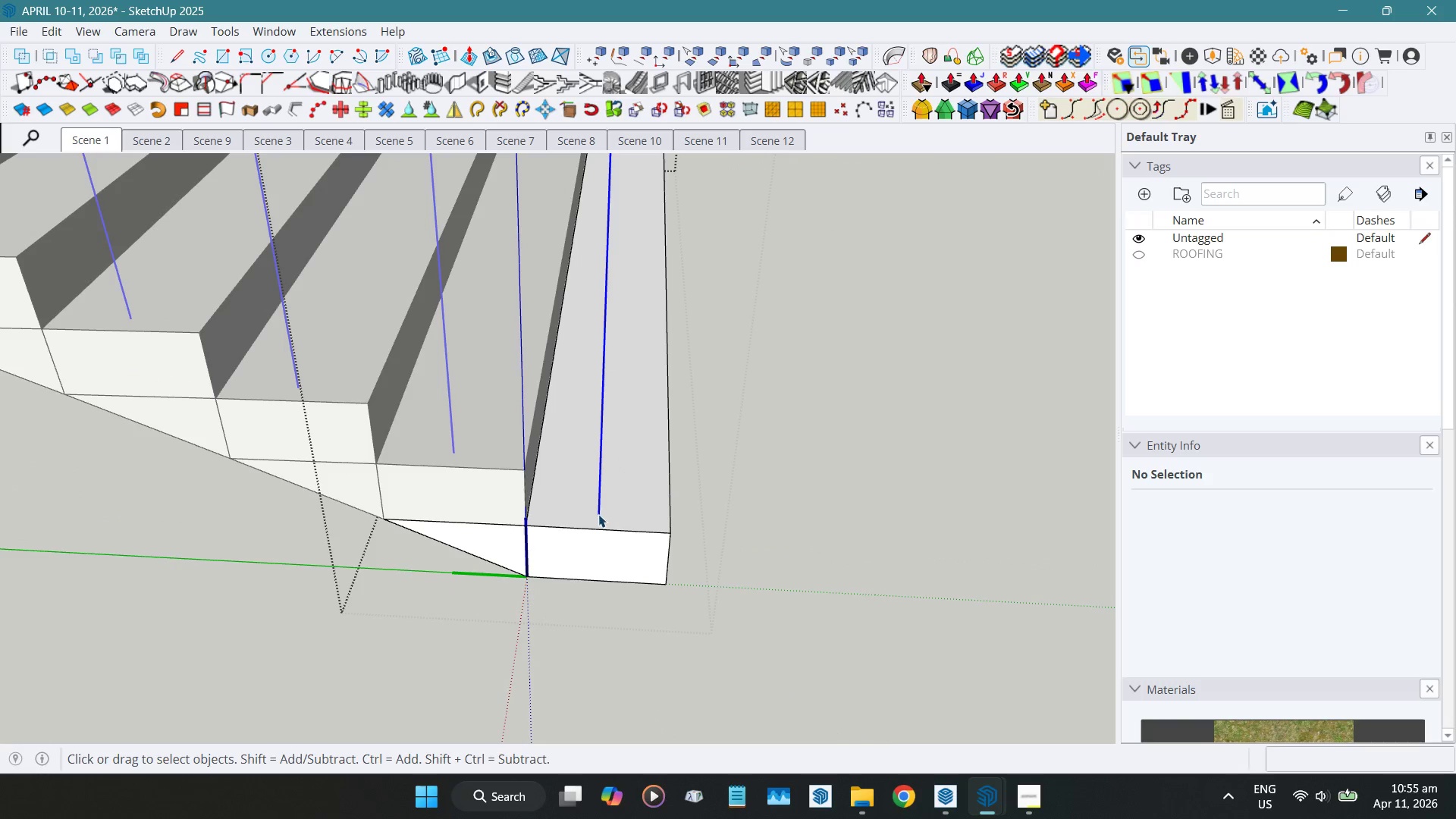 
scroll: coordinate [598, 513], scroll_direction: up, amount: 5.0
 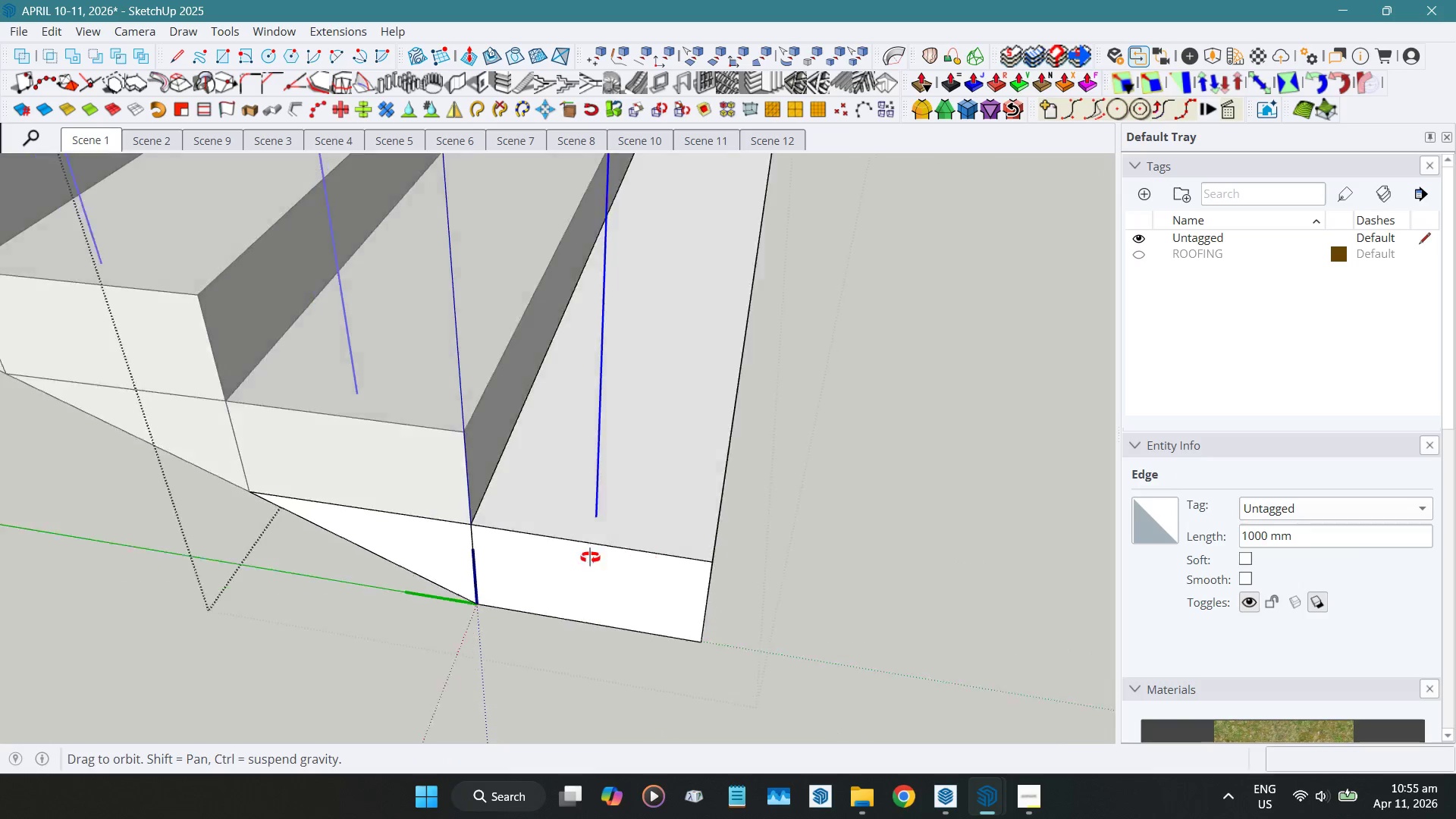 
key(Shift+ShiftLeft)
 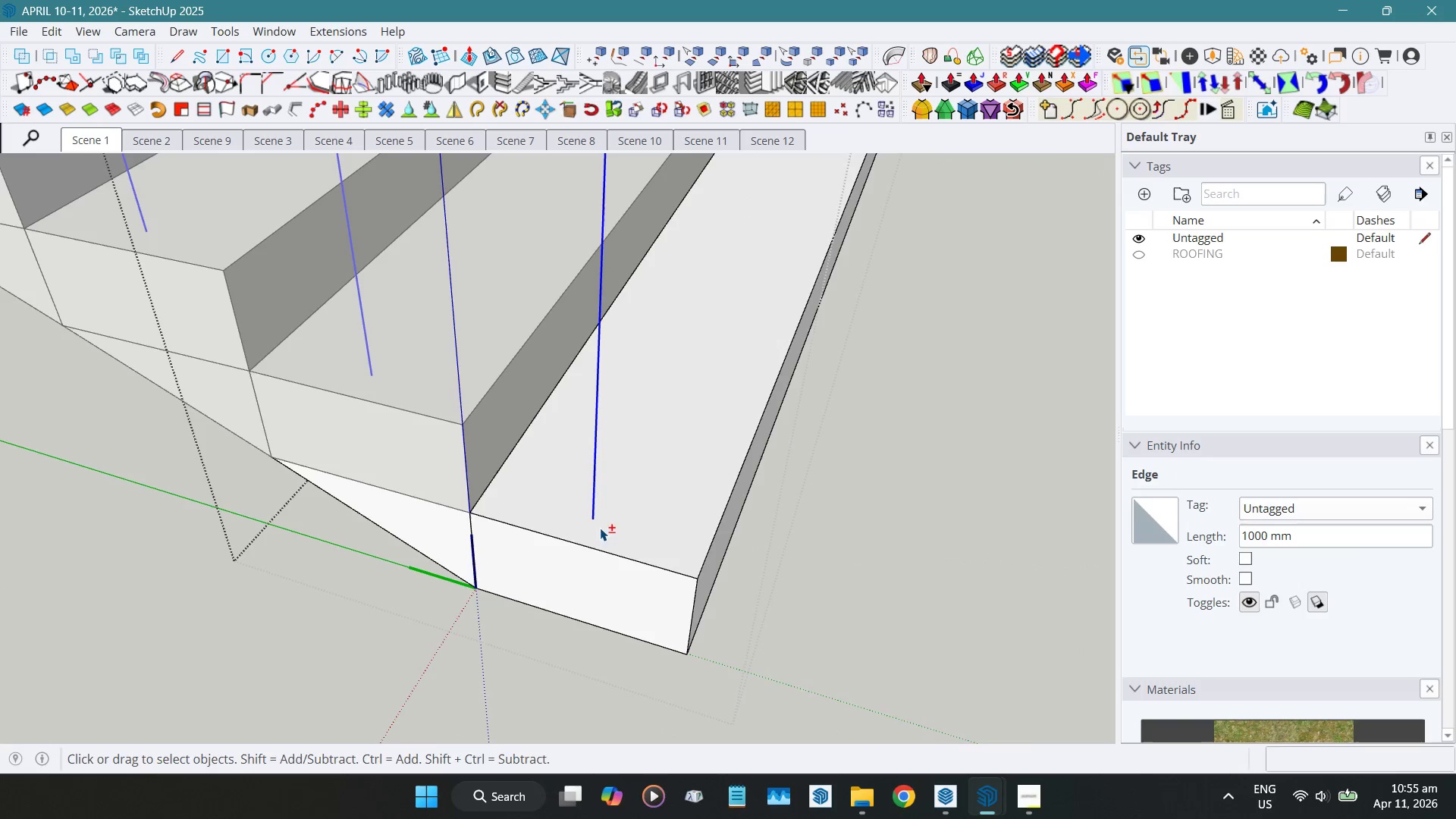 
key(Shift+W)
 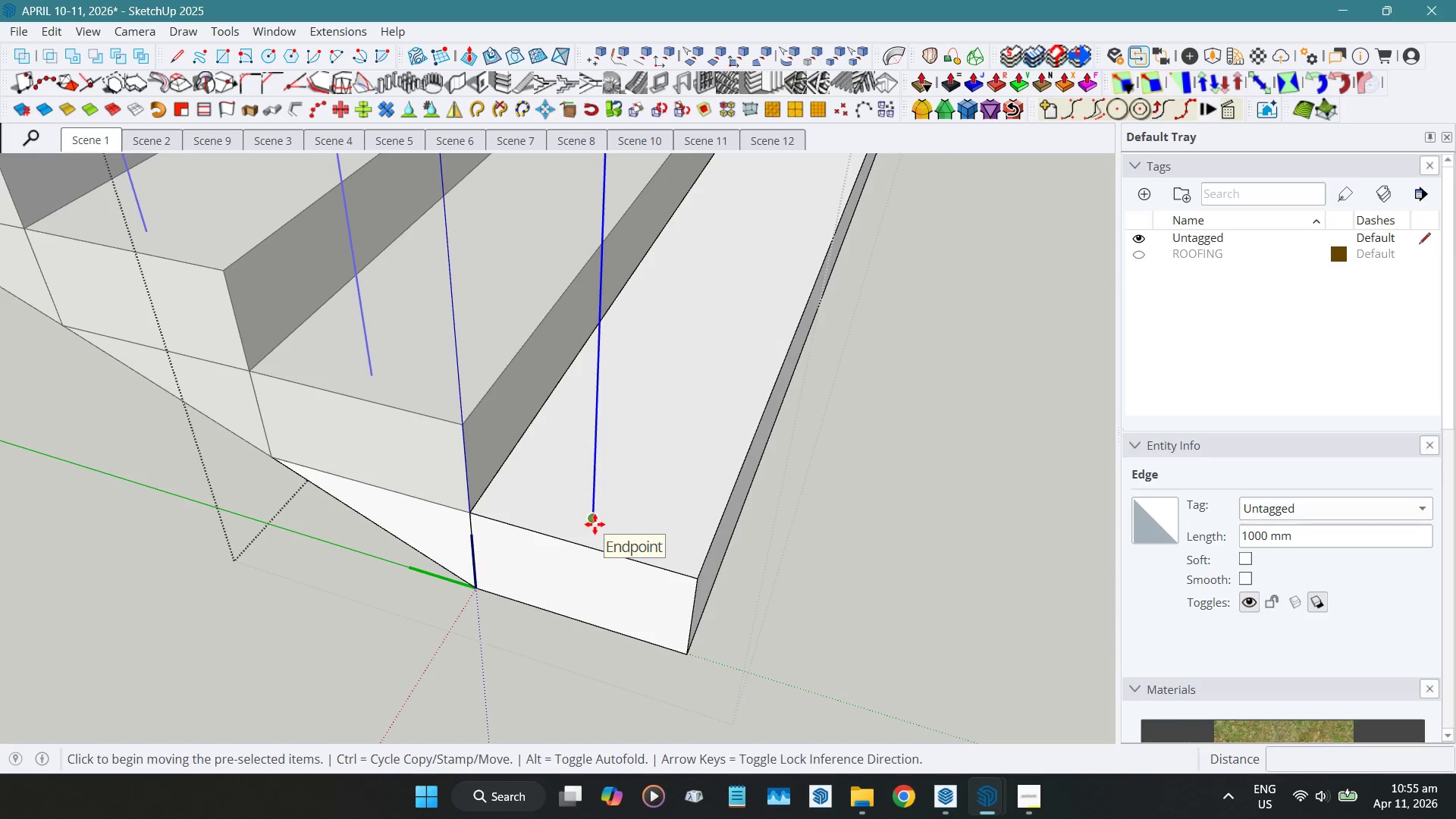 
left_click([595, 524])
 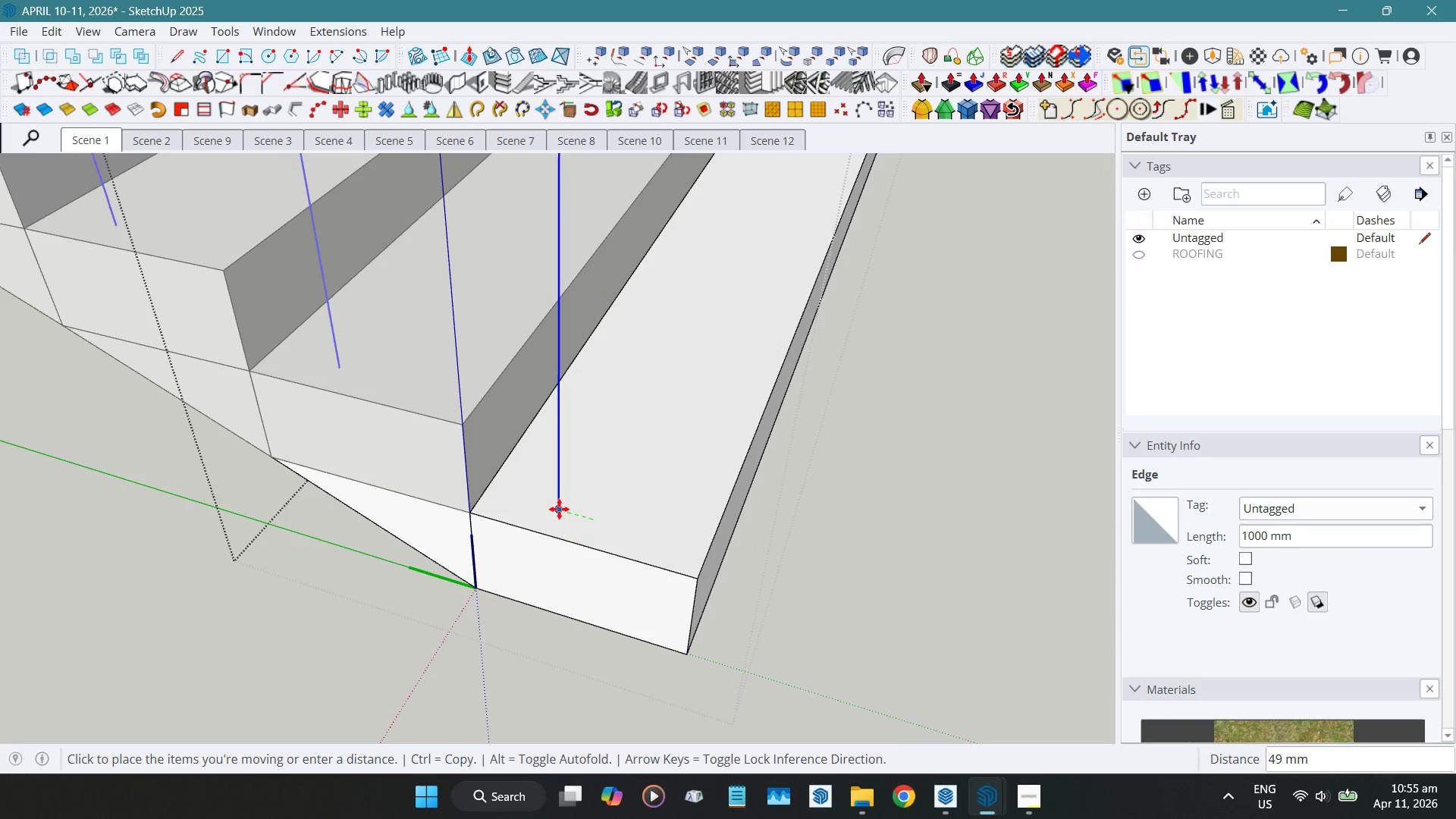 
key(Control+ControlLeft)
 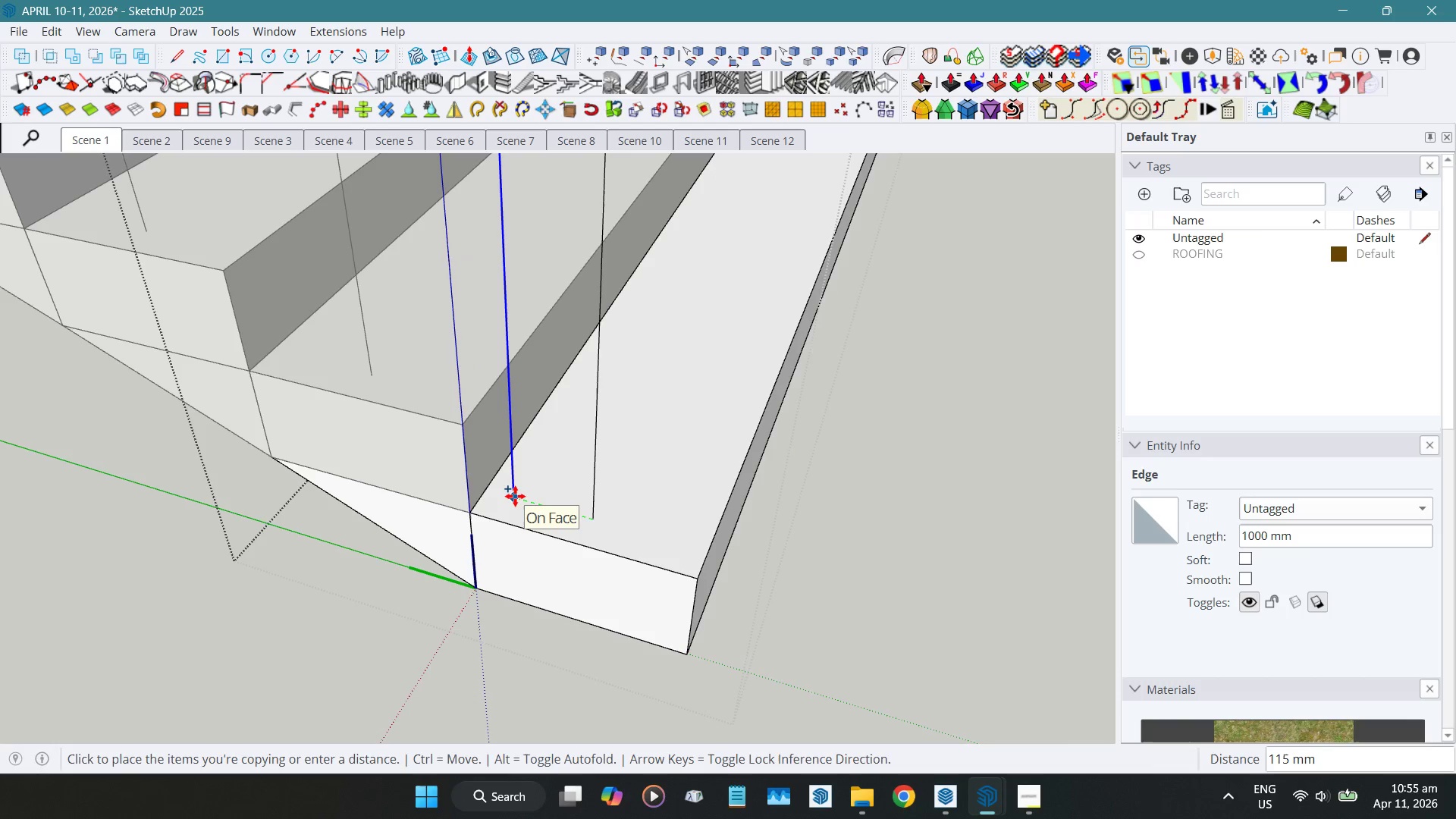 
wait(6.38)
 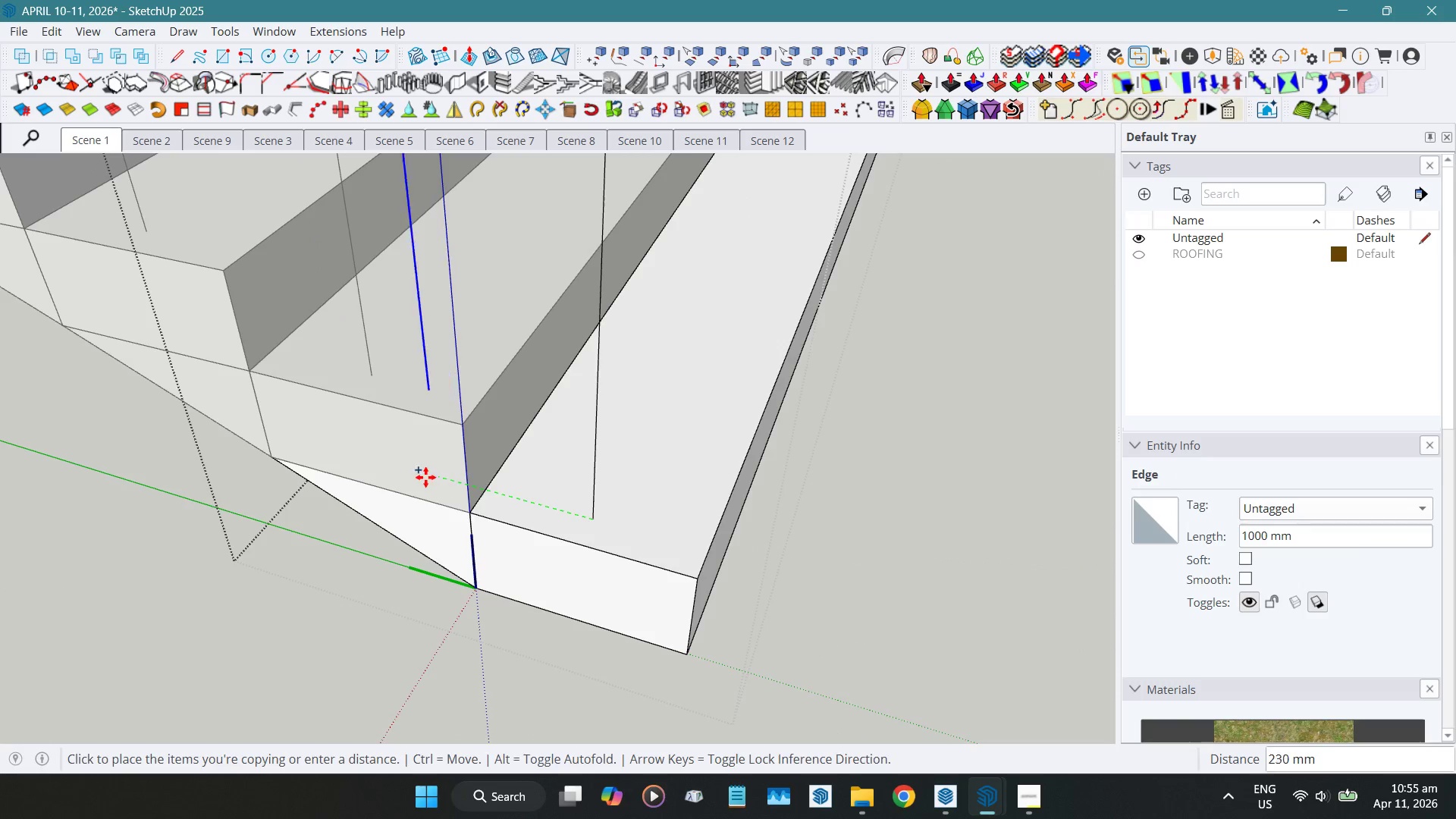 
hold_key(key=ShiftLeft, duration=1.52)
 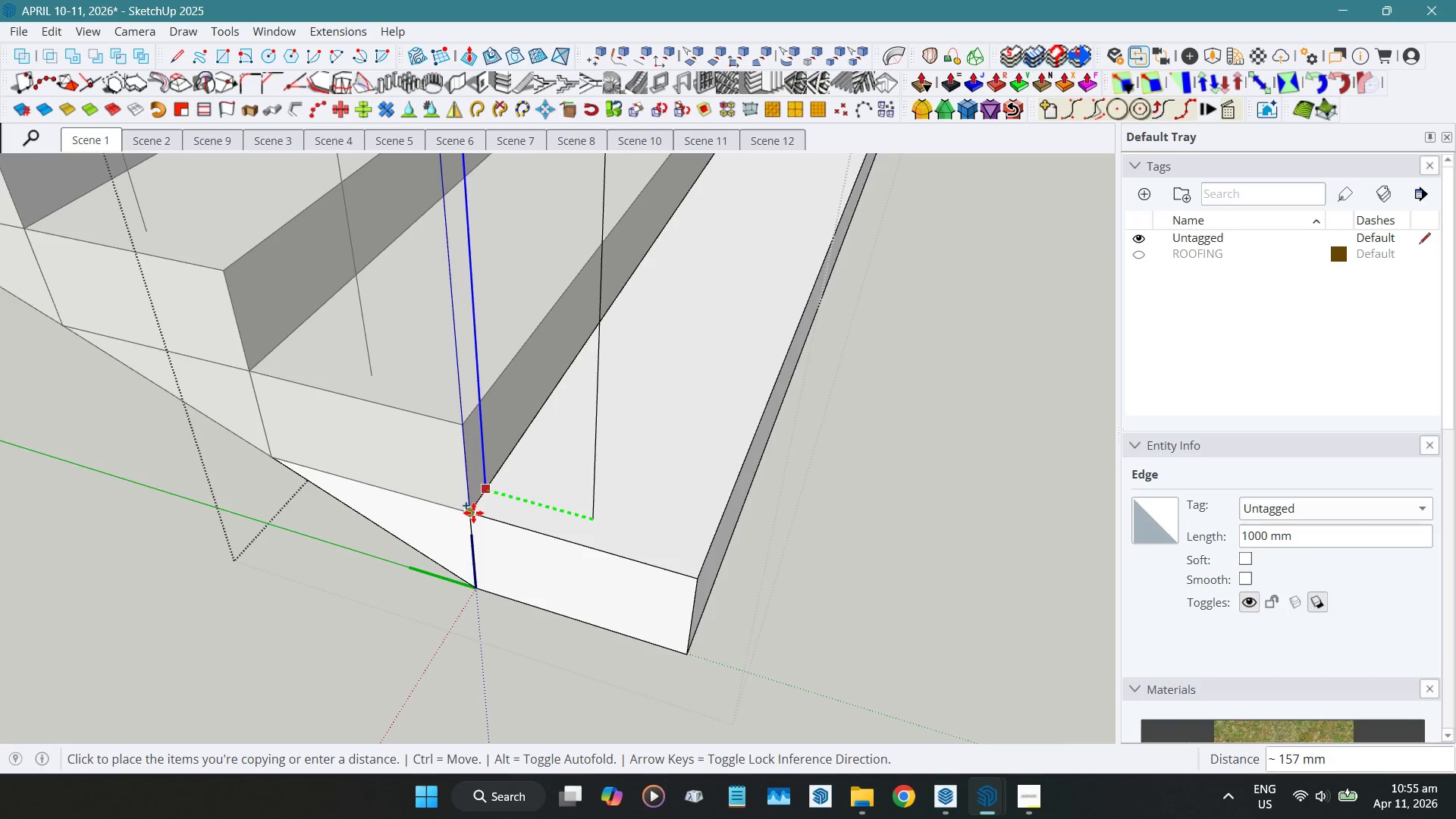 
hold_key(key=ShiftLeft, duration=1.5)
 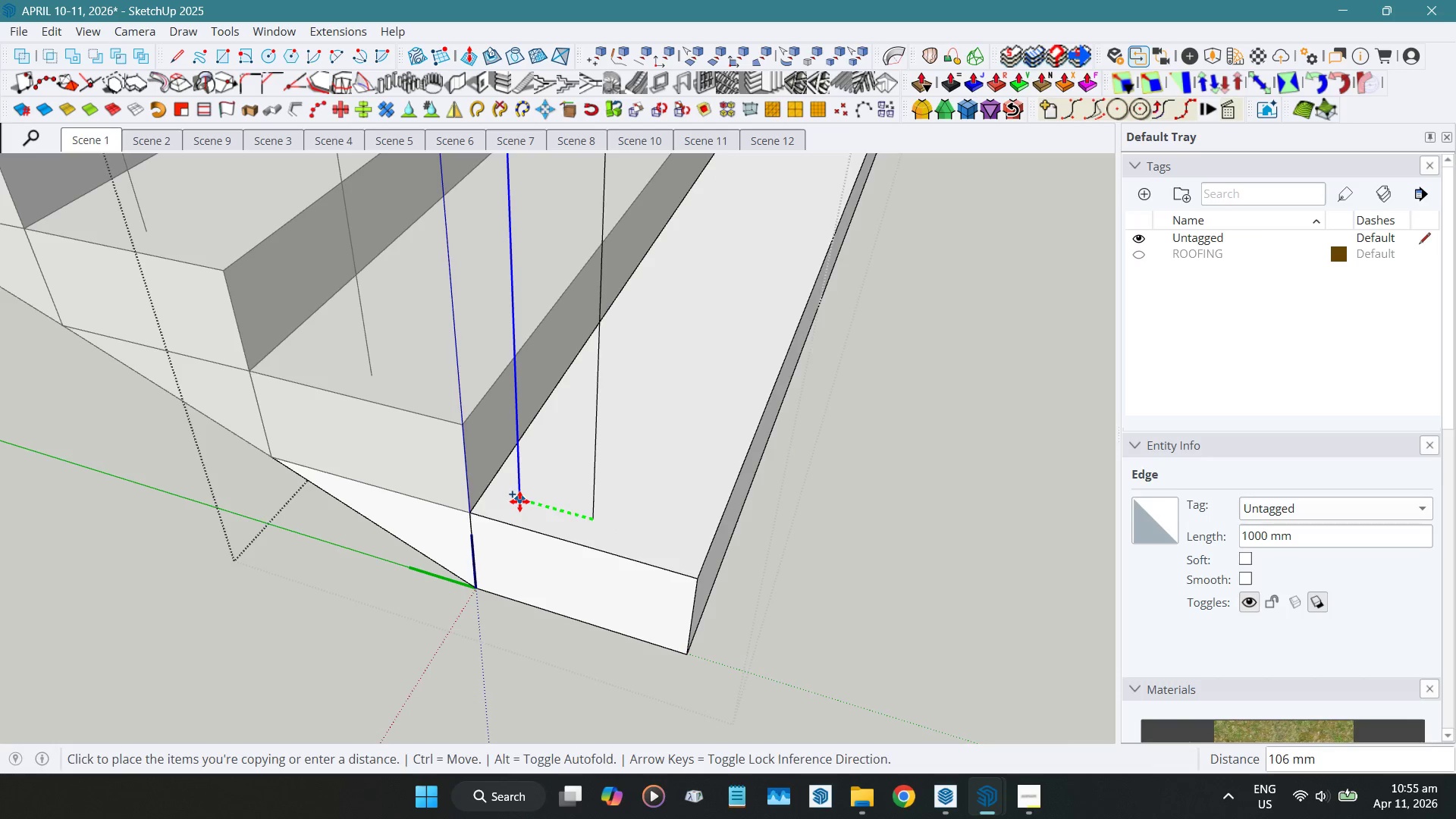 
hold_key(key=ShiftLeft, duration=0.73)
 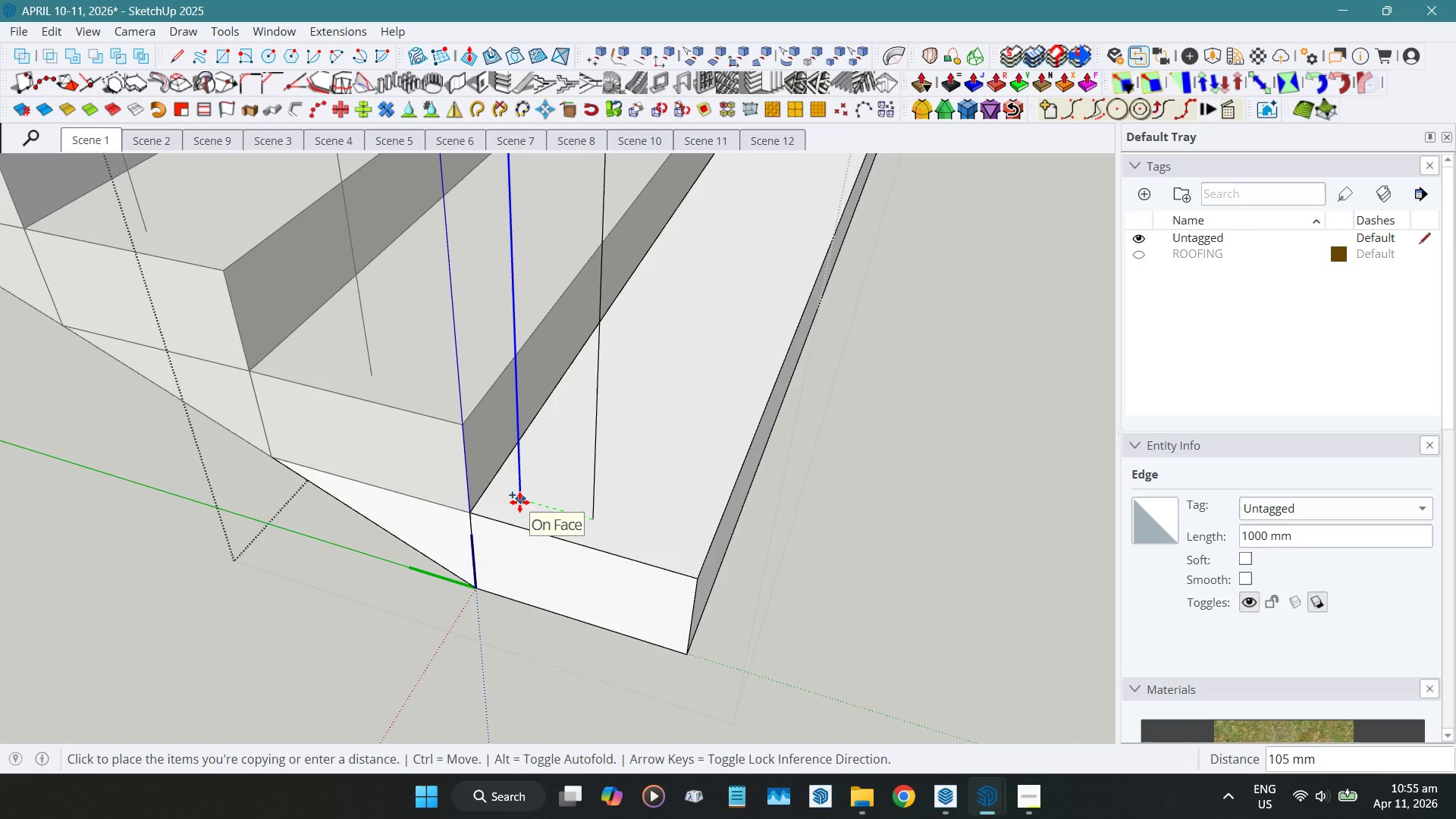 
wait(8.81)
 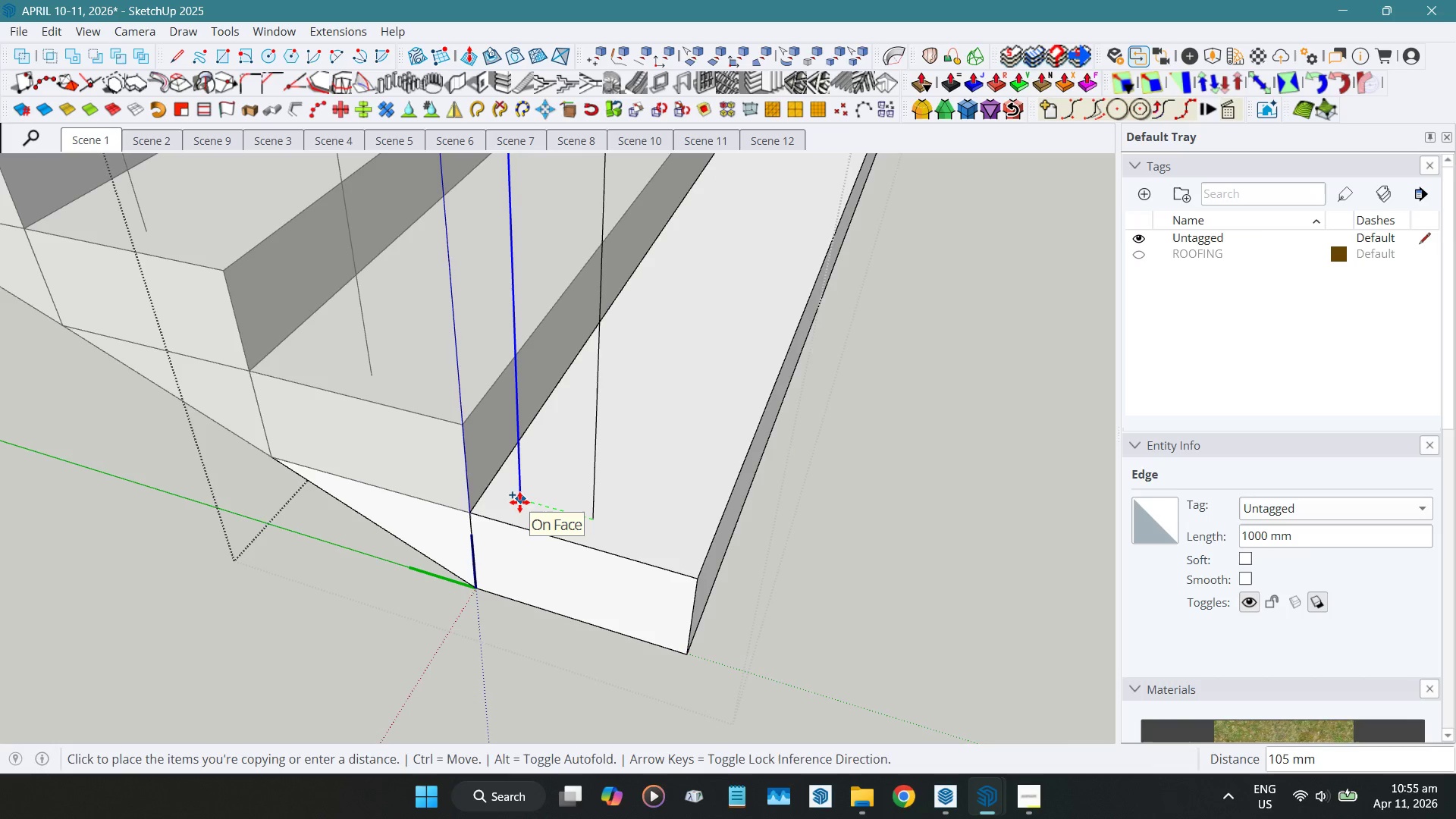 
key(Numpad7)
 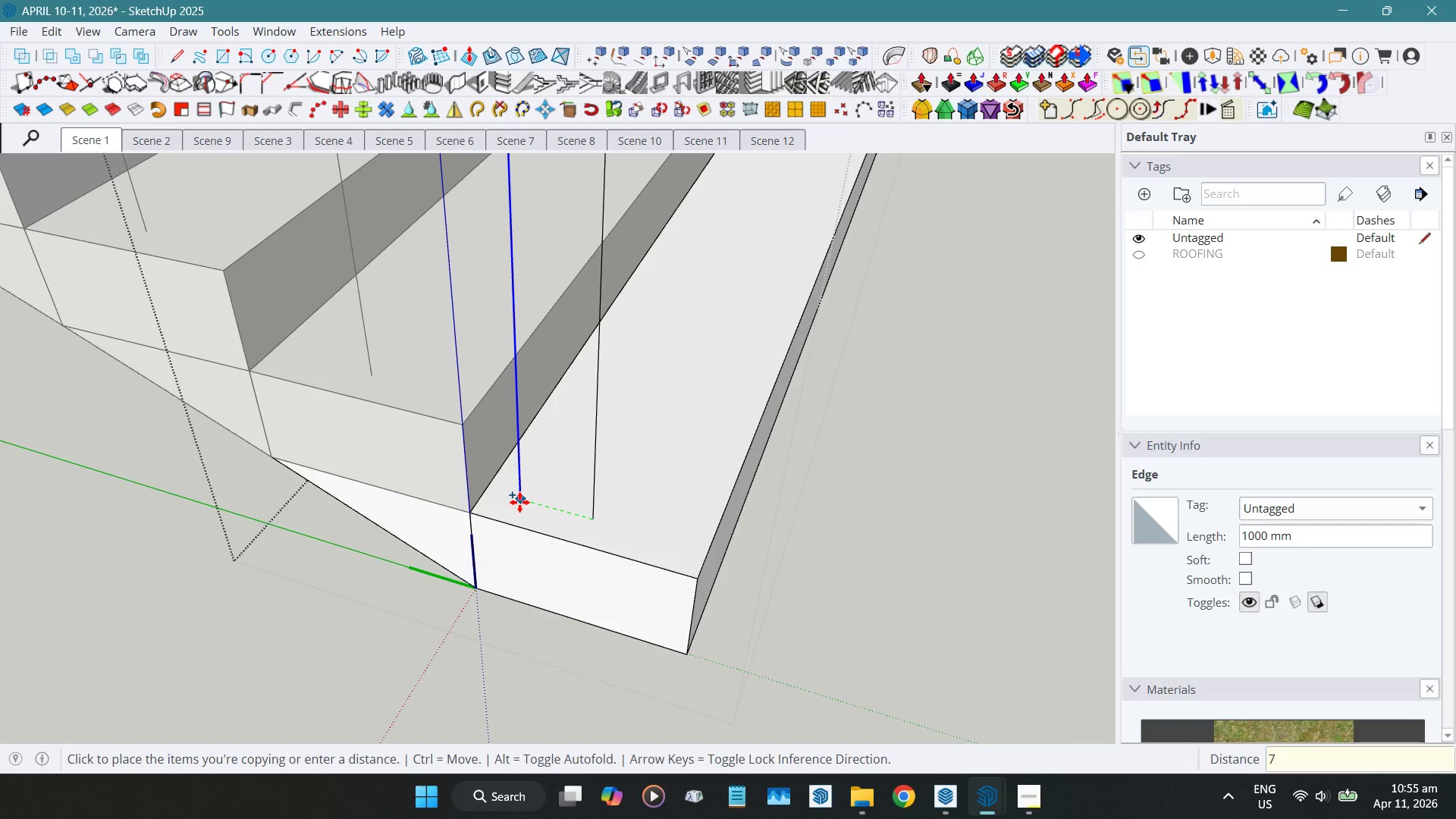 
key(Numpad5)
 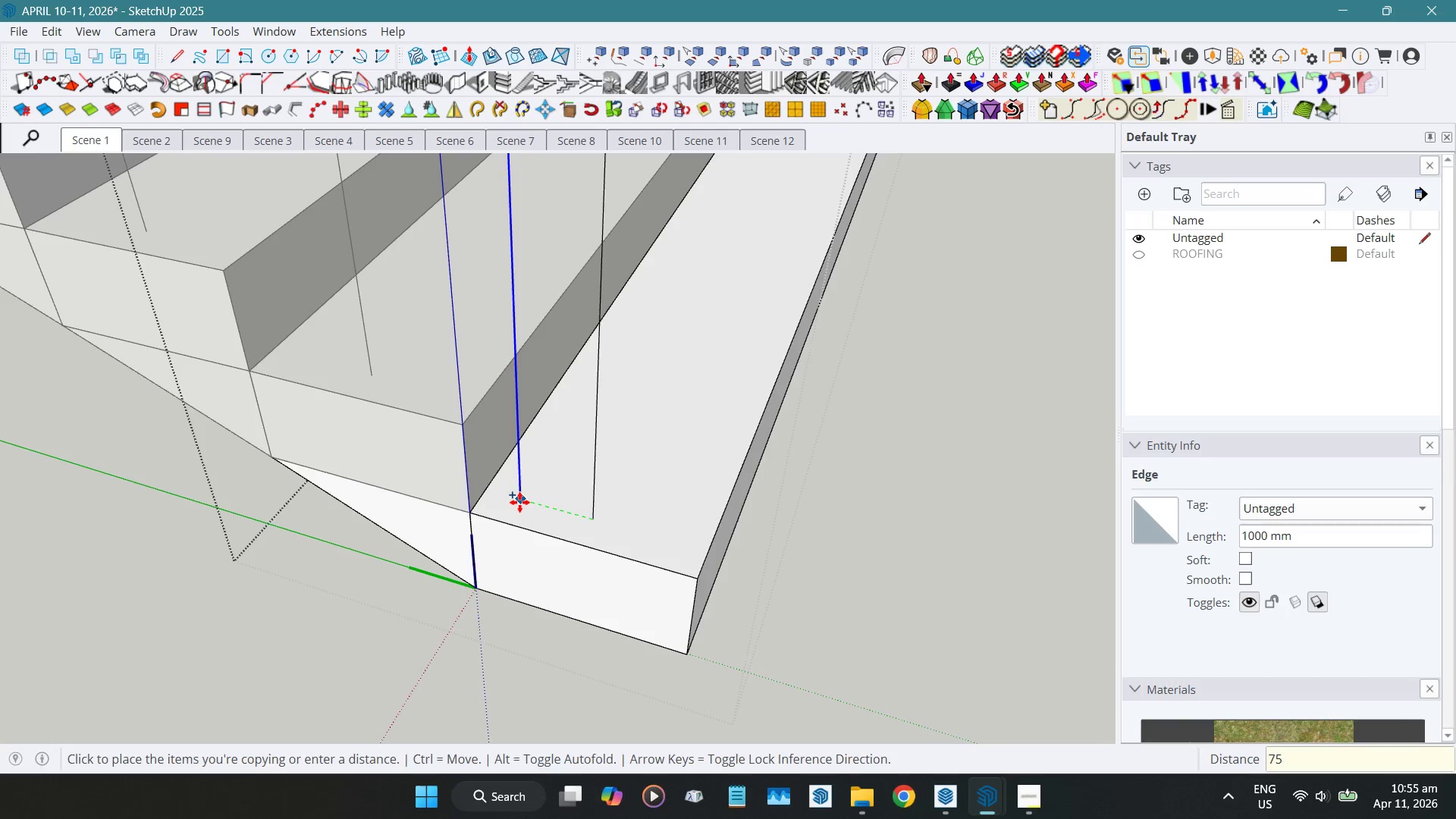 
key(NumpadEnter)
 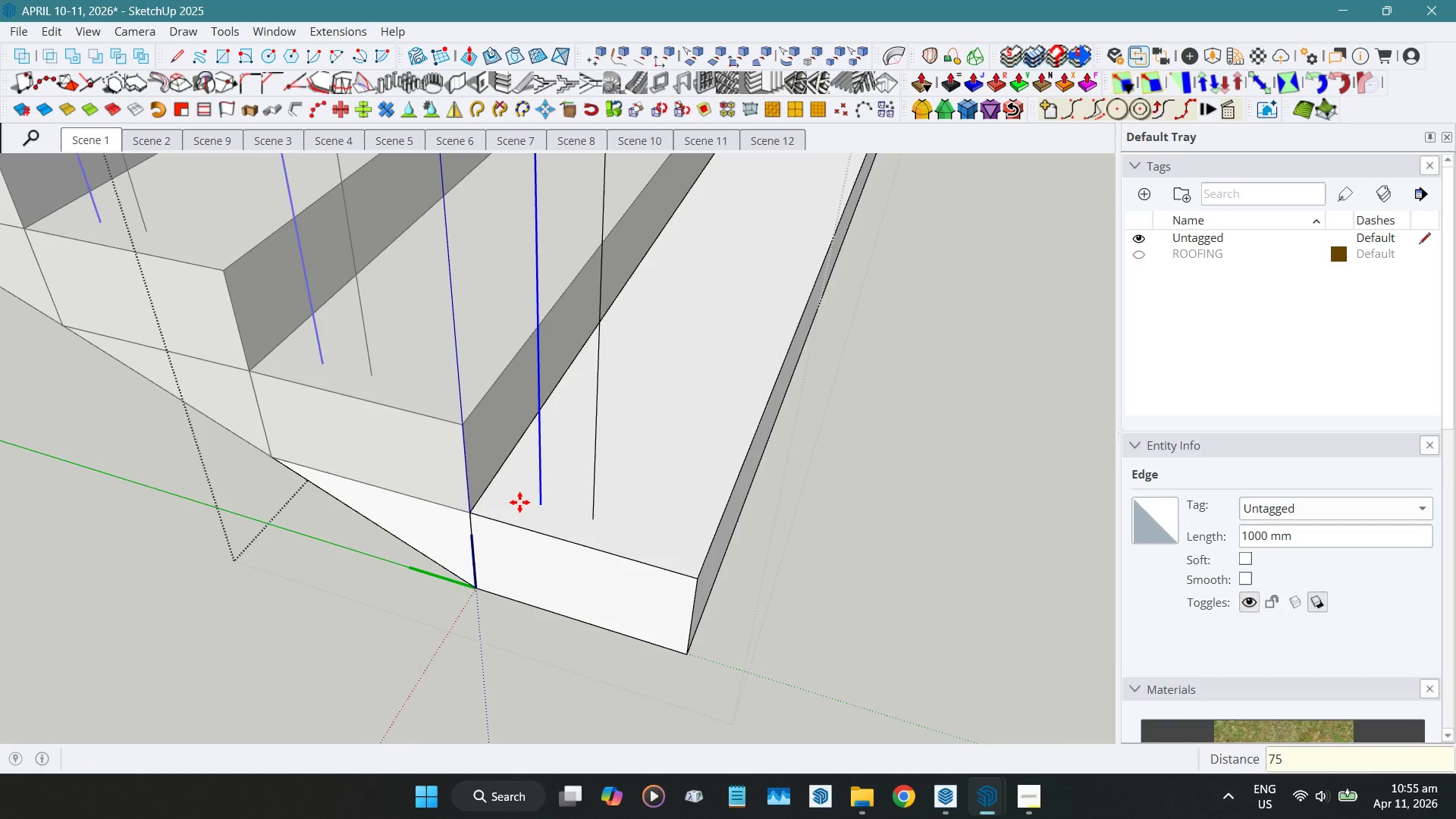 
key(Space)
 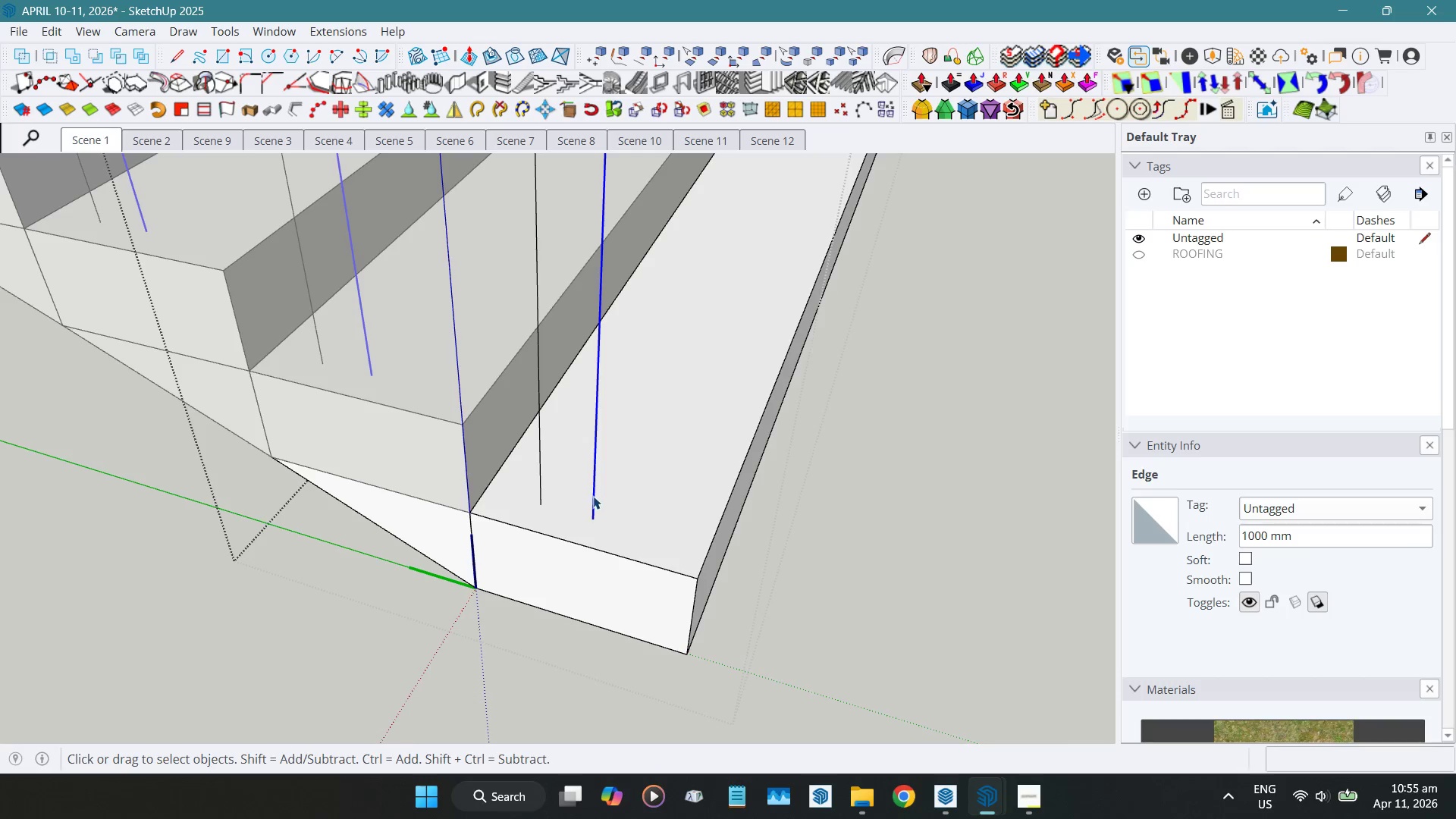 
key(Shift+W)
 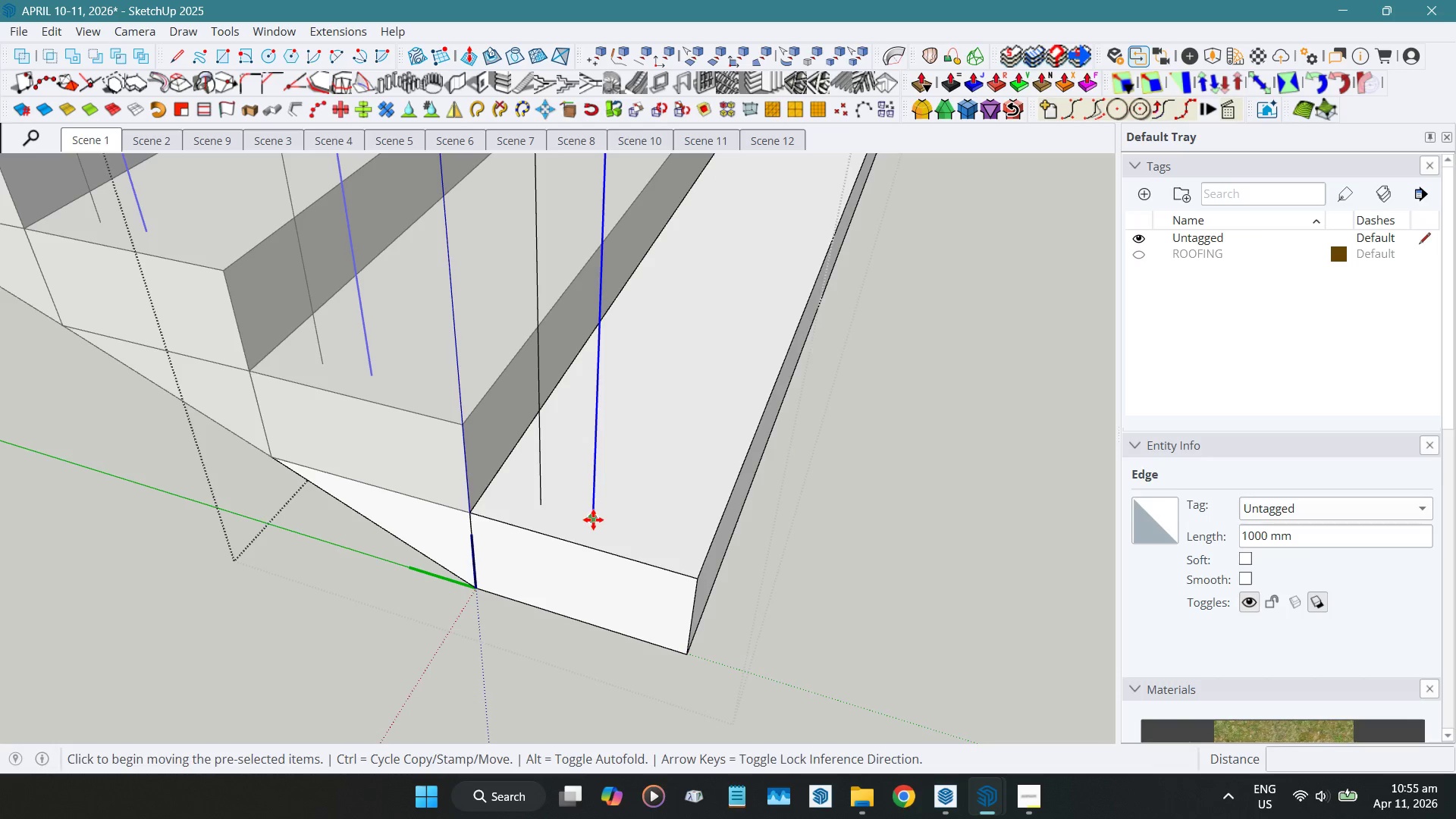 
left_click([593, 519])
 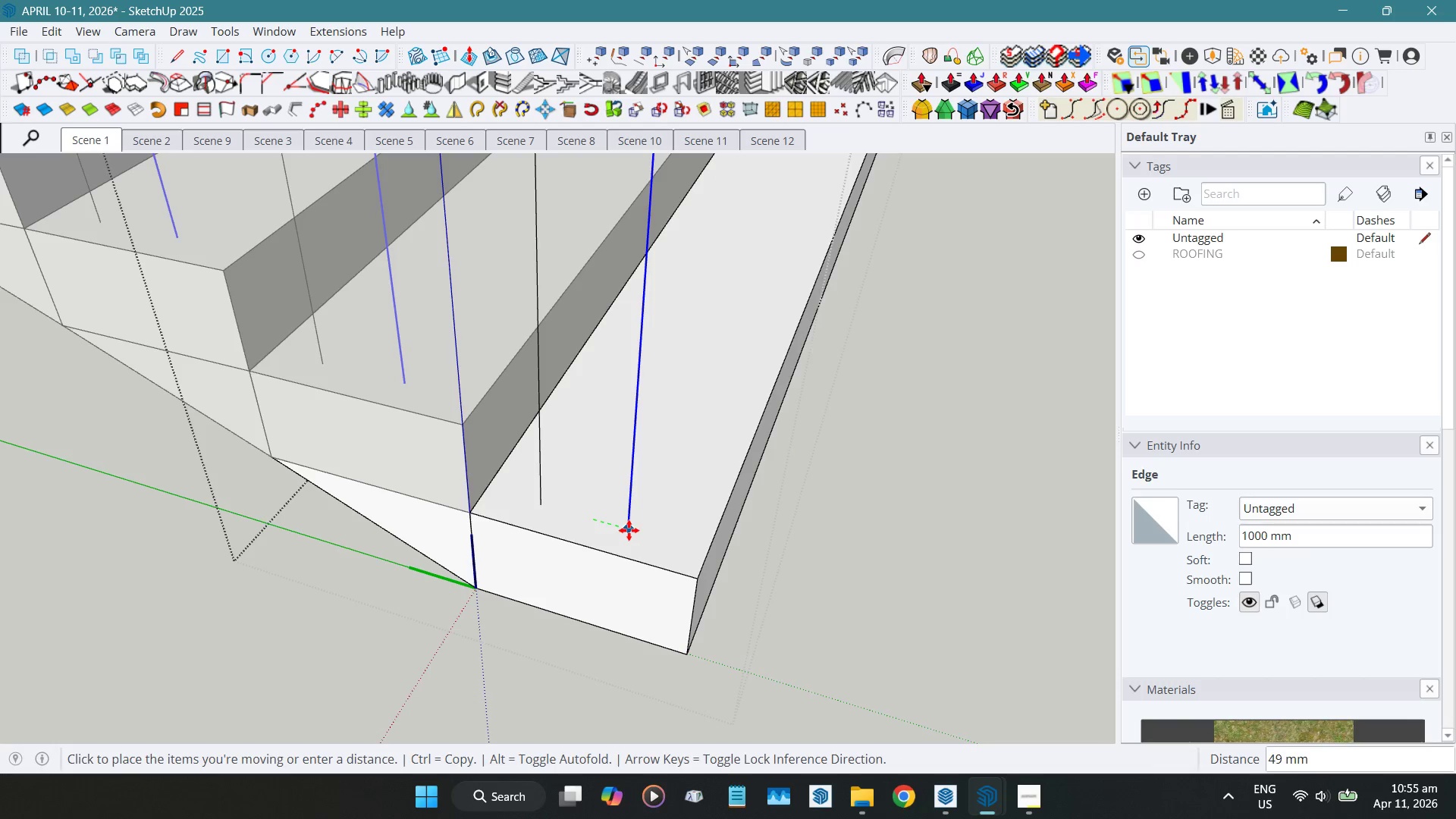 
key(Numpad7)
 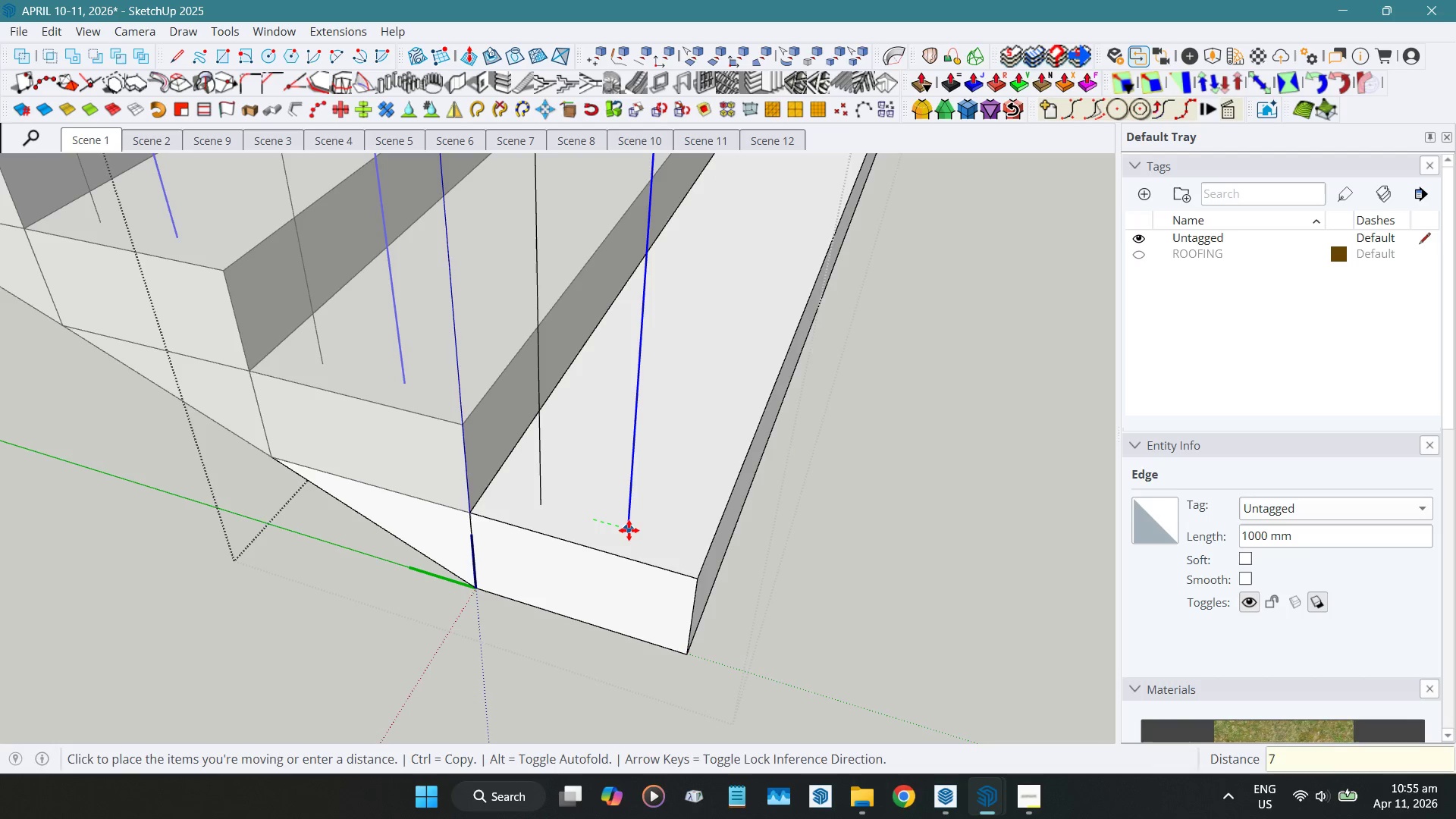 
key(Numpad5)
 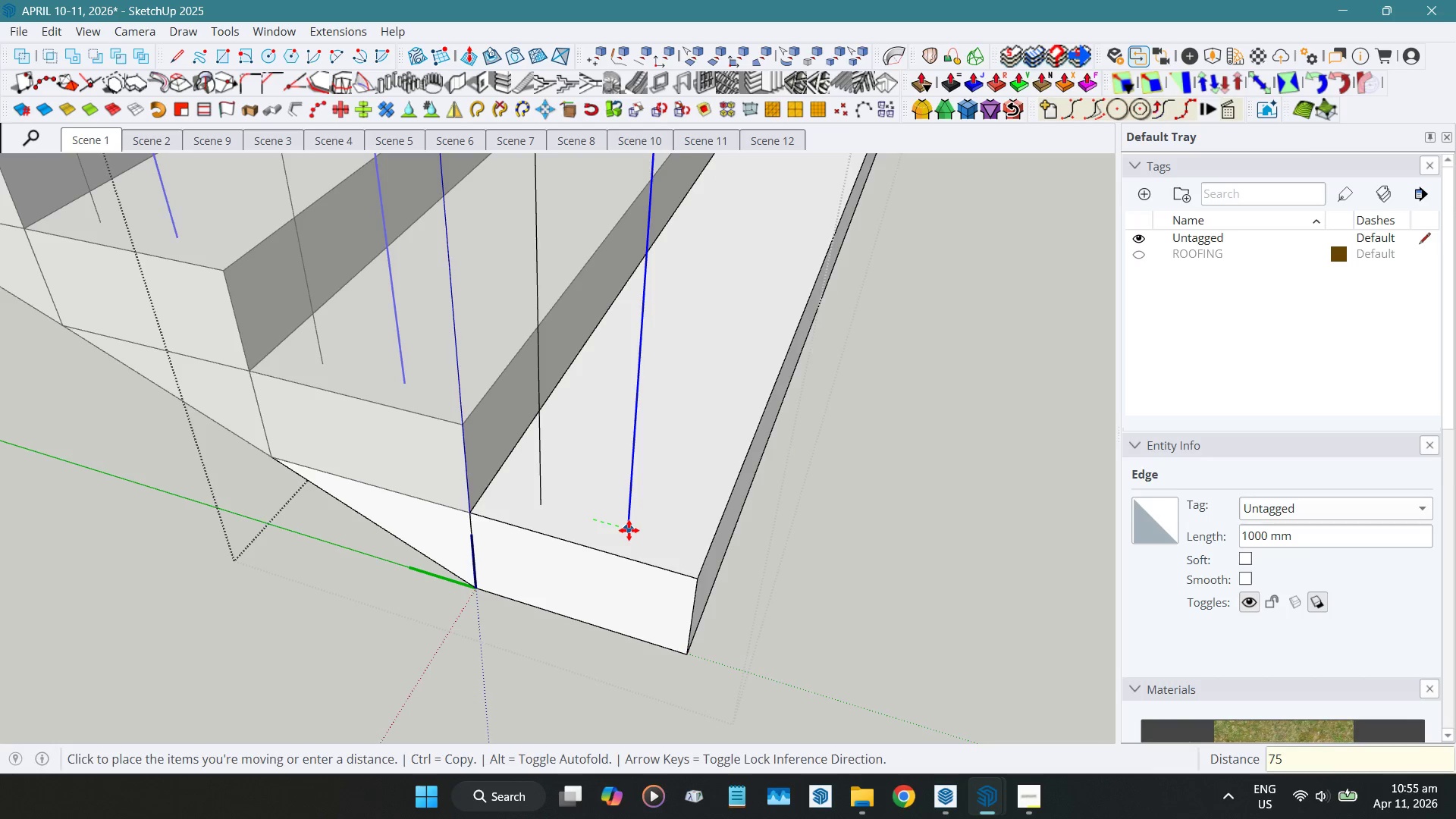 
key(NumpadEnter)
 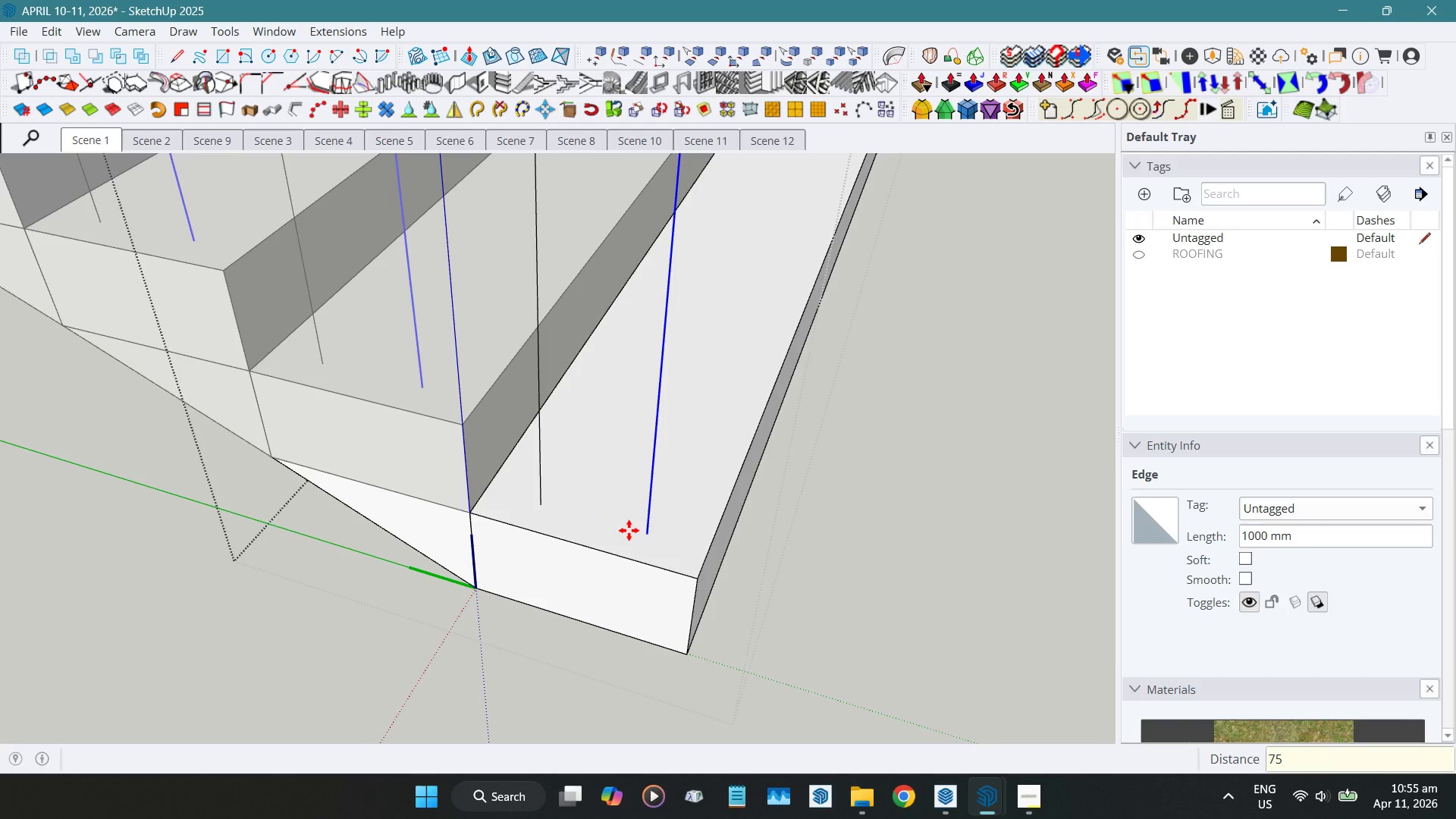 
key(Space)
 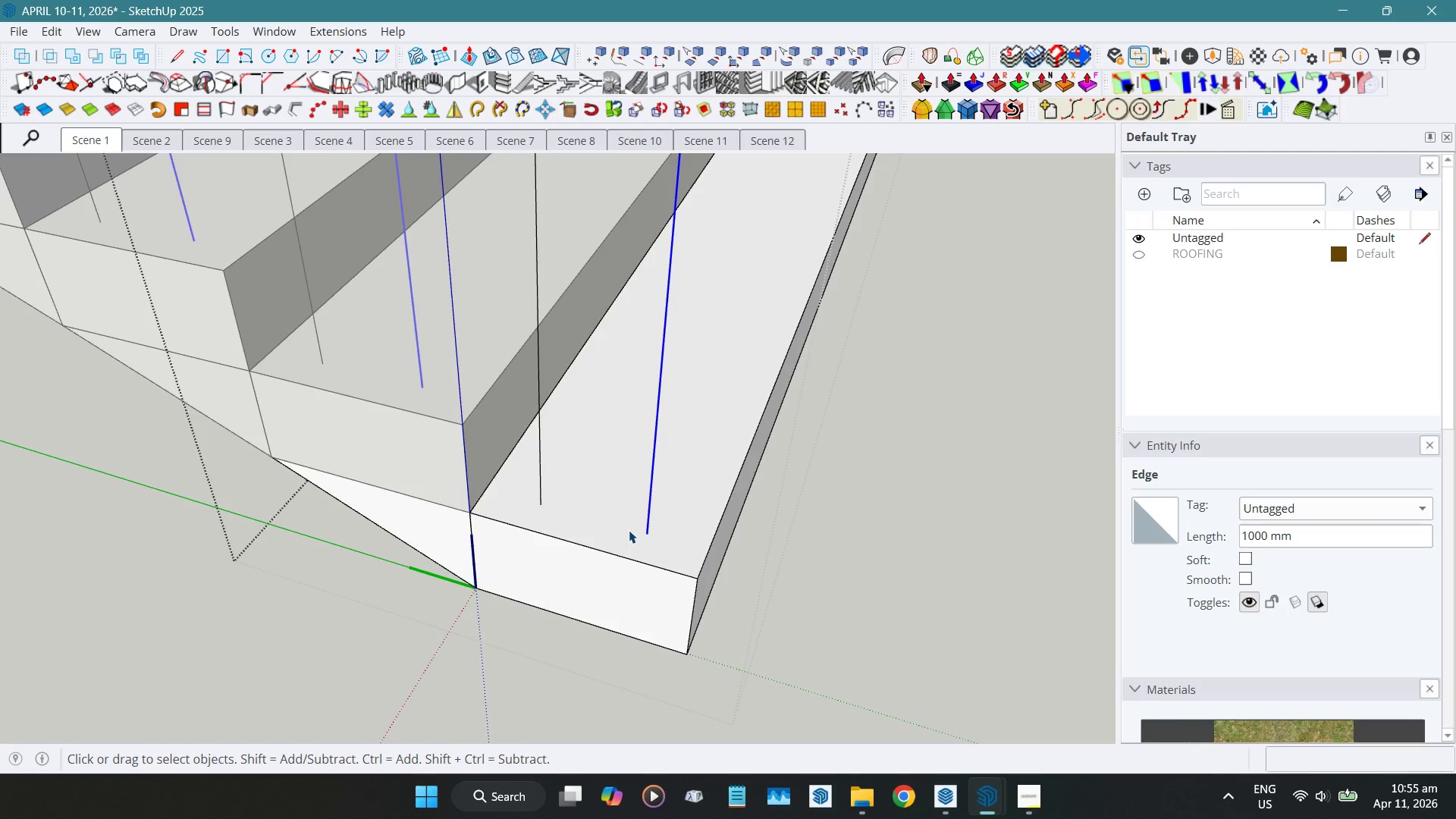 
scroll: coordinate [629, 531], scroll_direction: down, amount: 14.0
 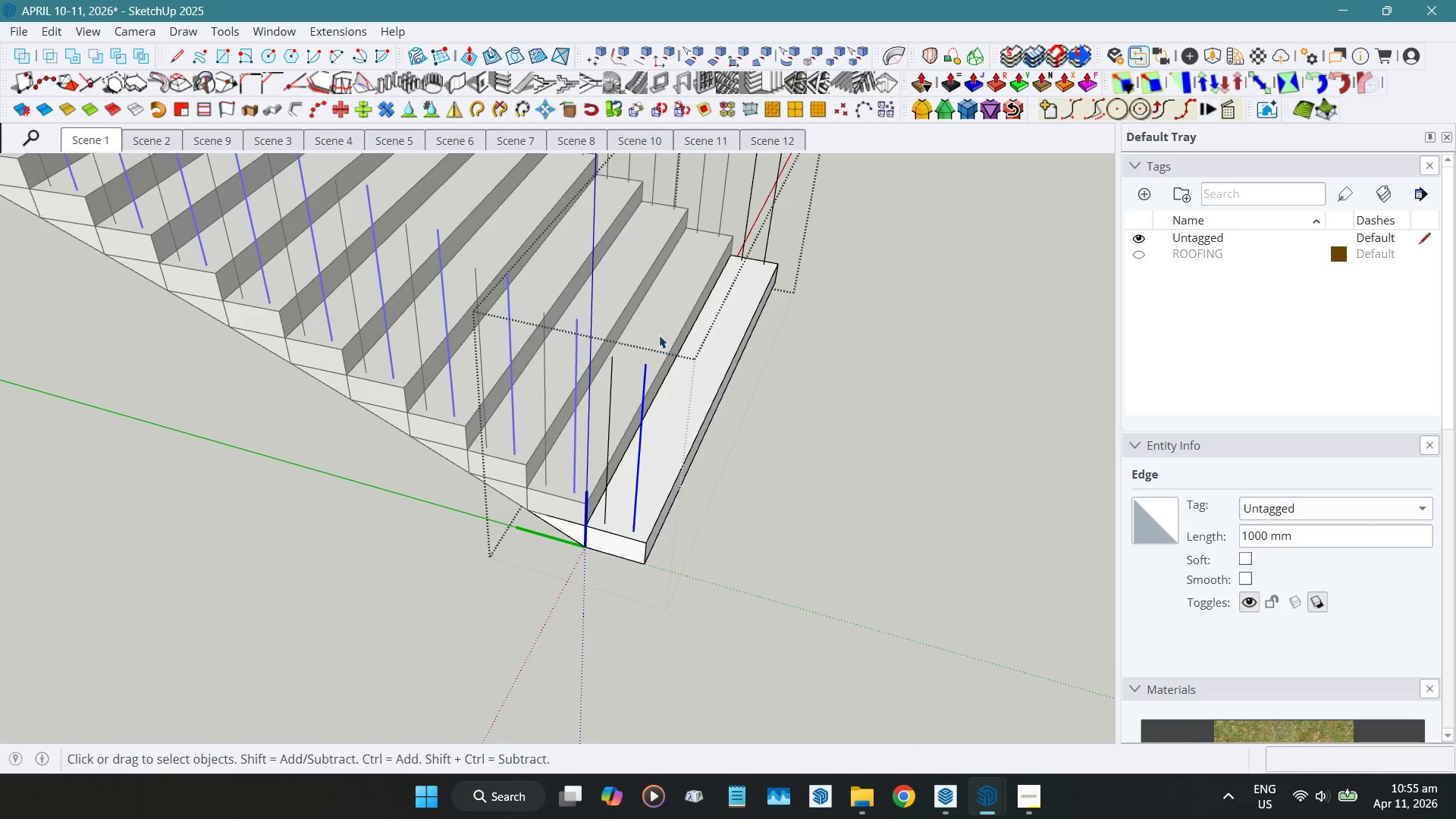 
scroll: coordinate [608, 337], scroll_direction: up, amount: 9.0
 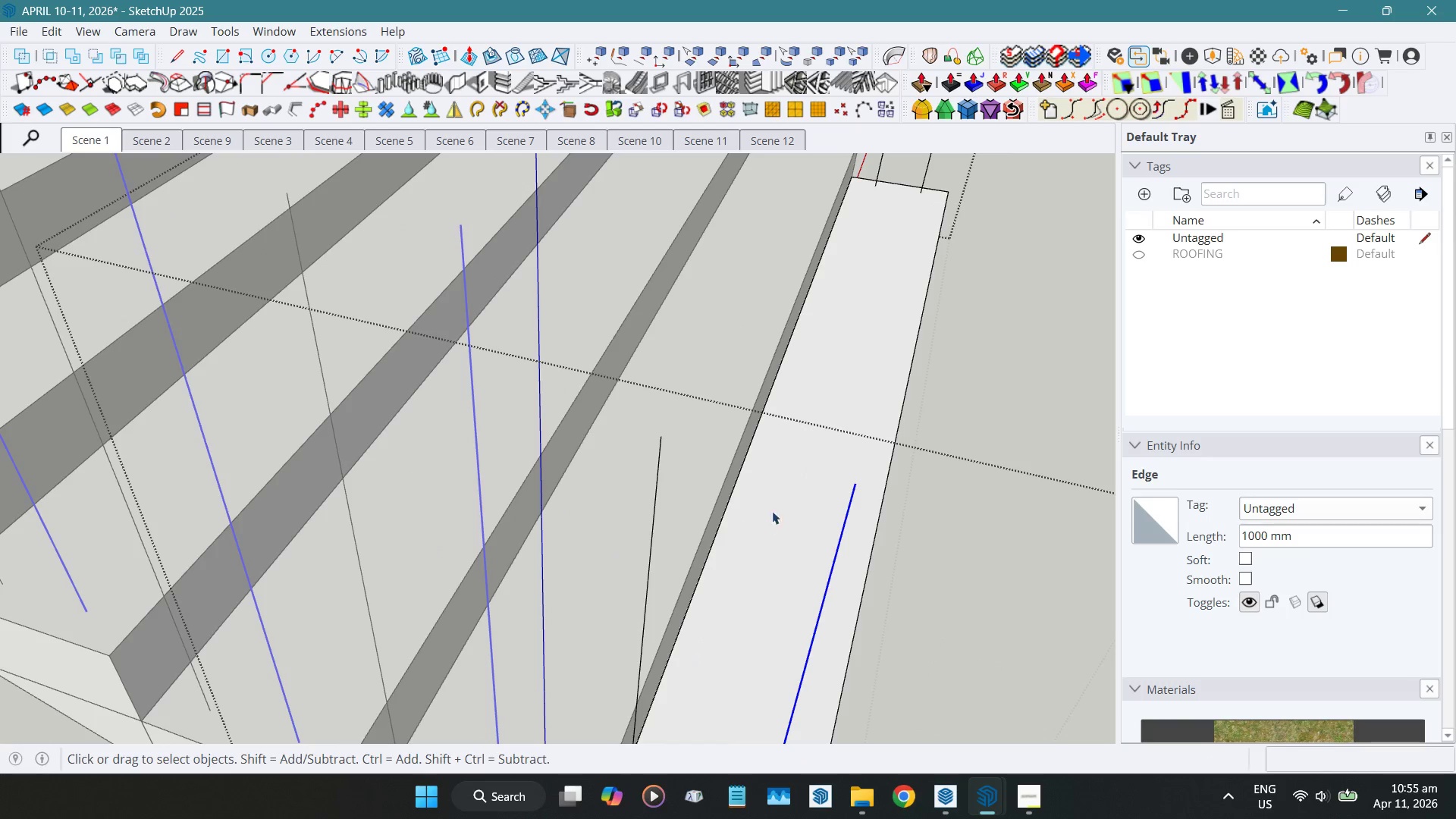 
key(Shift+F)
 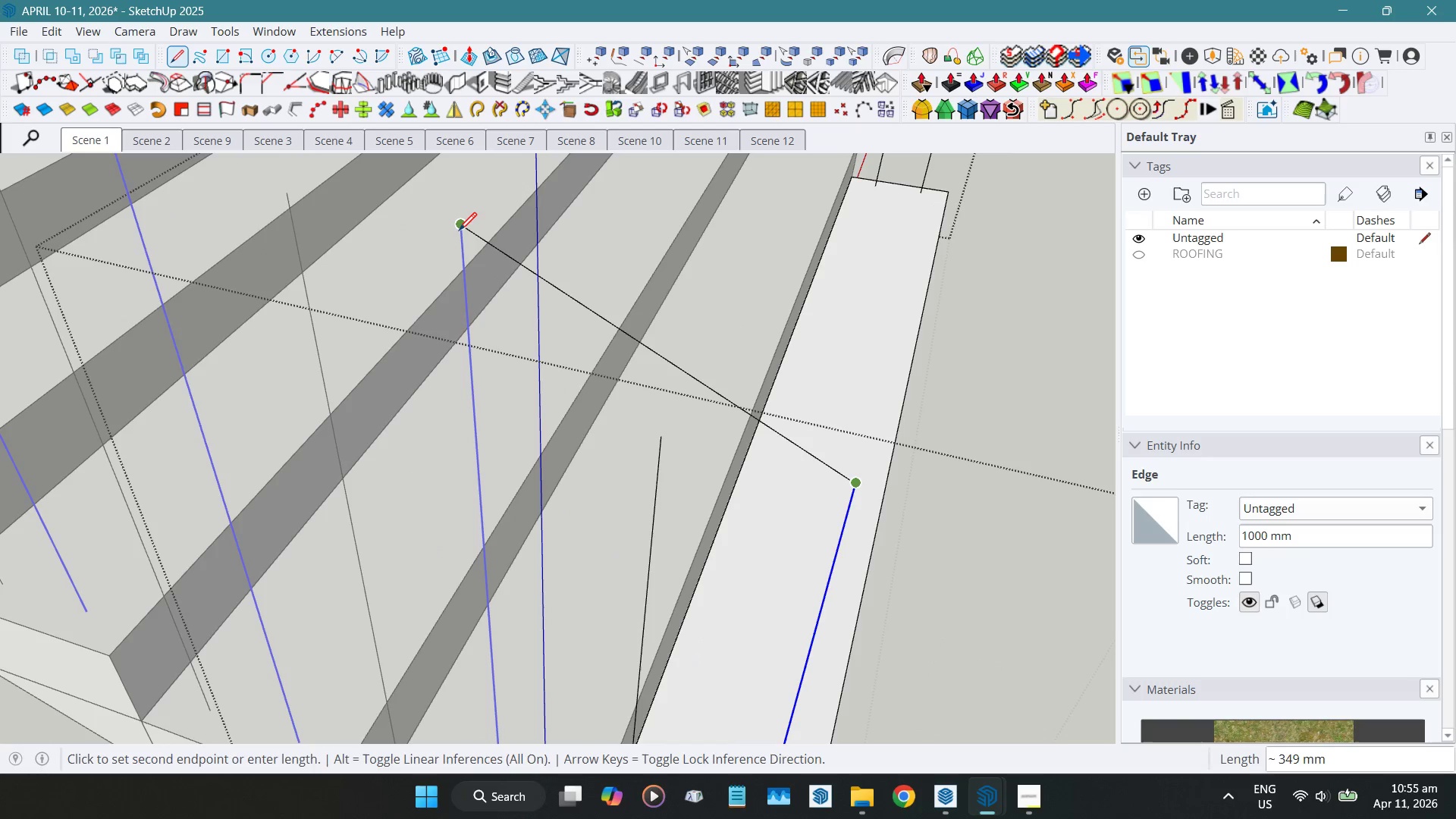 
left_click([459, 230])
 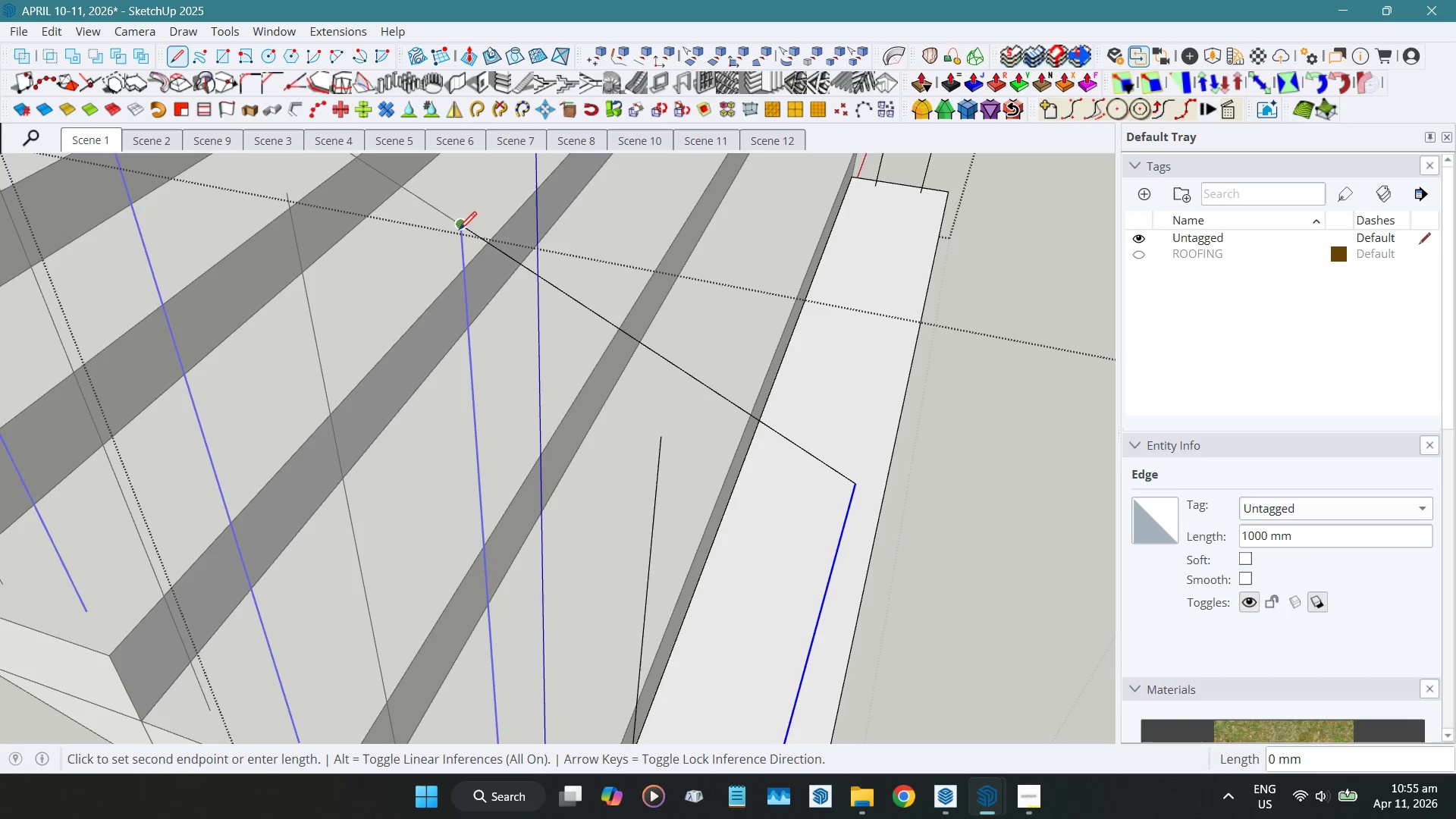 
key(Space)
 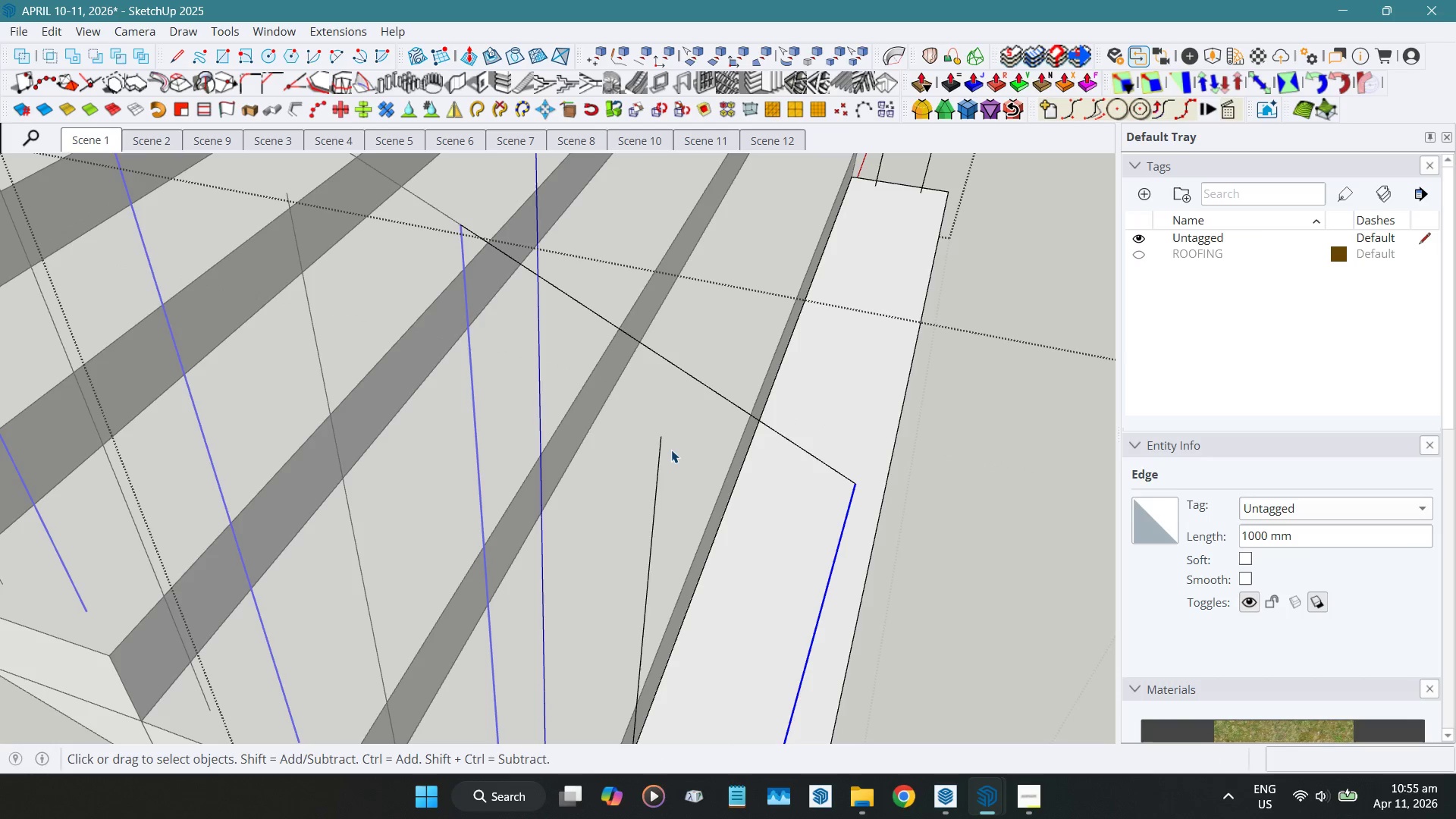 
key(Shift+ShiftLeft)
 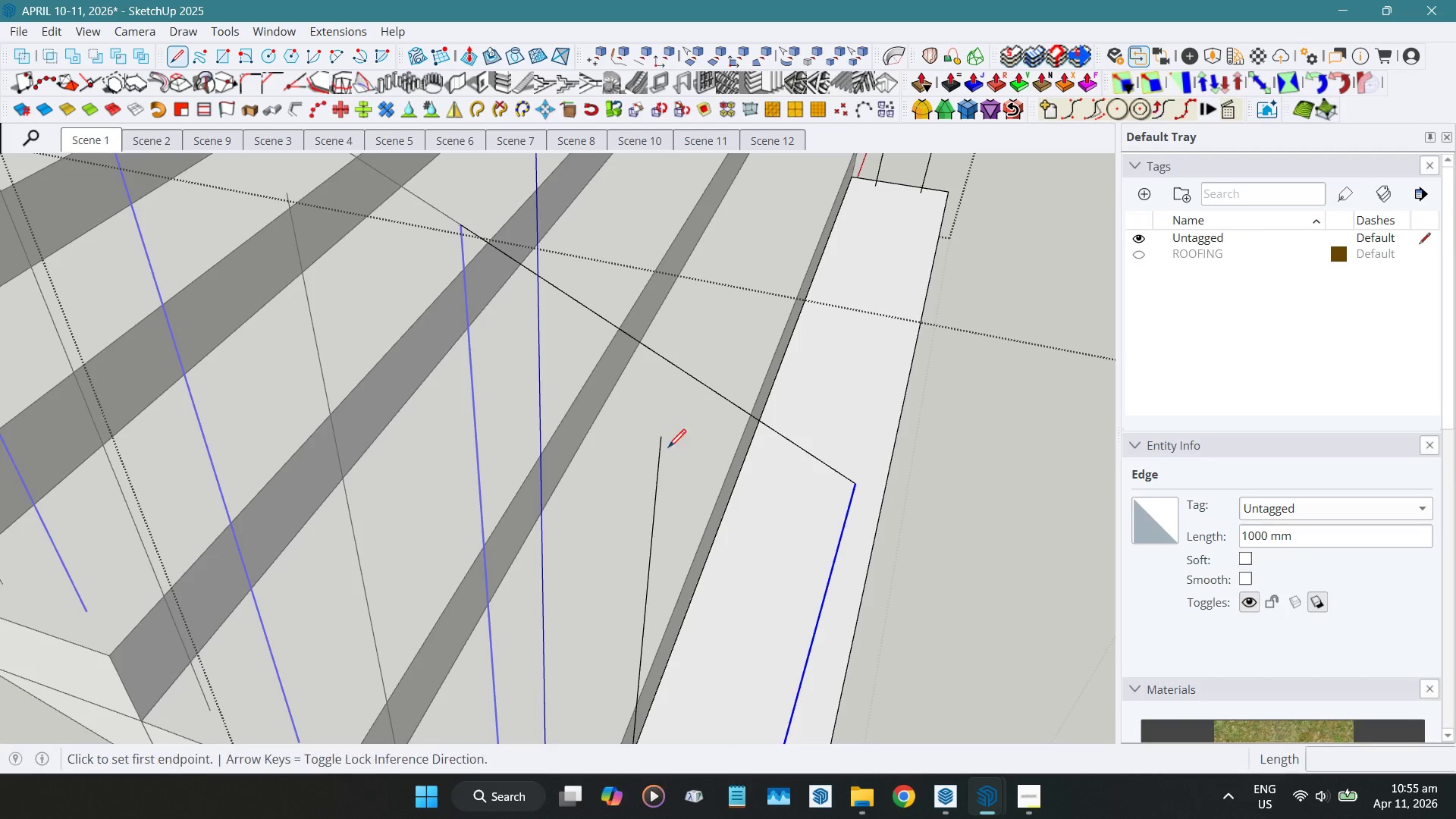 
key(Shift+F)
 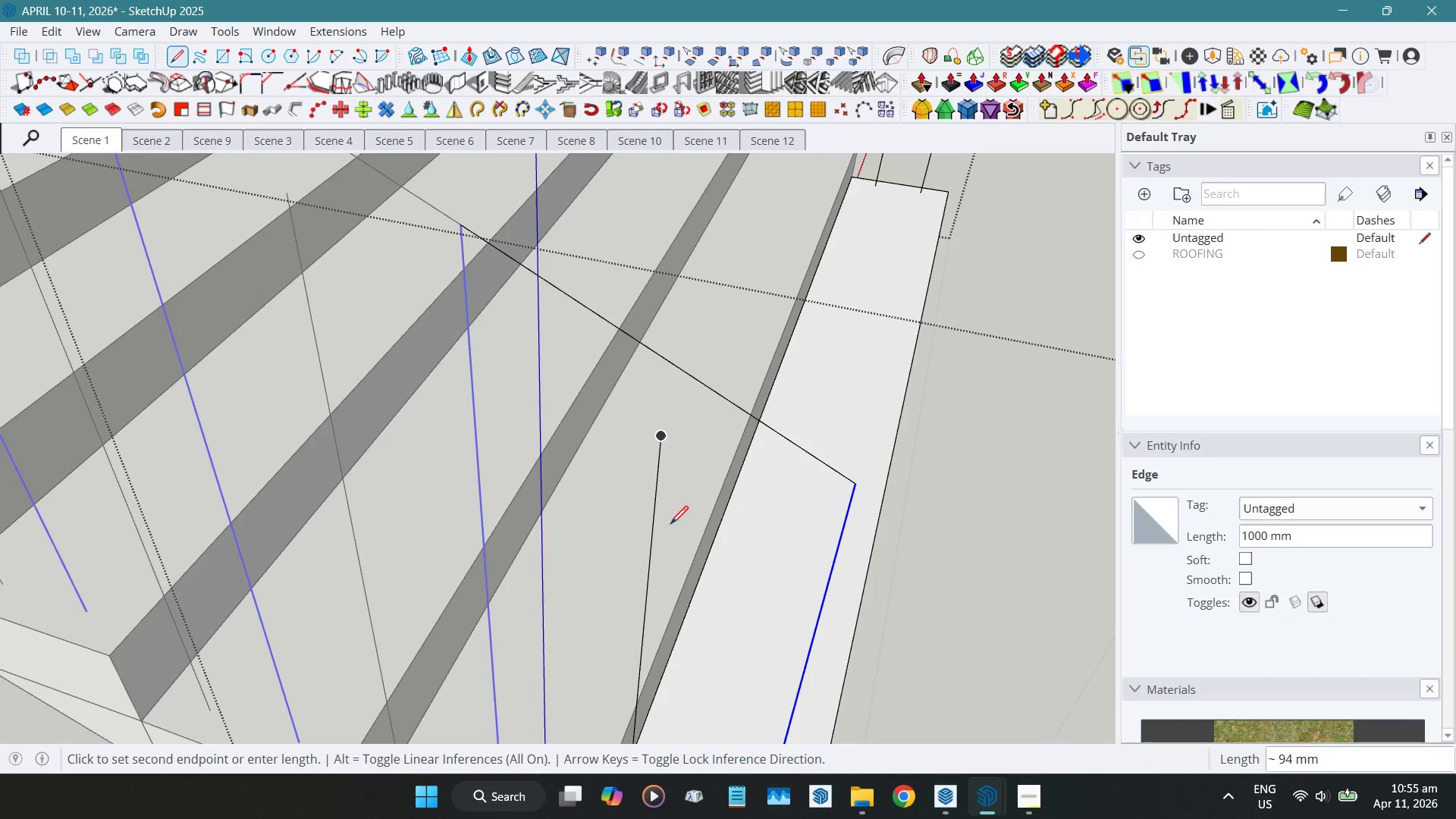 
hold_key(key=ShiftLeft, duration=1.38)
 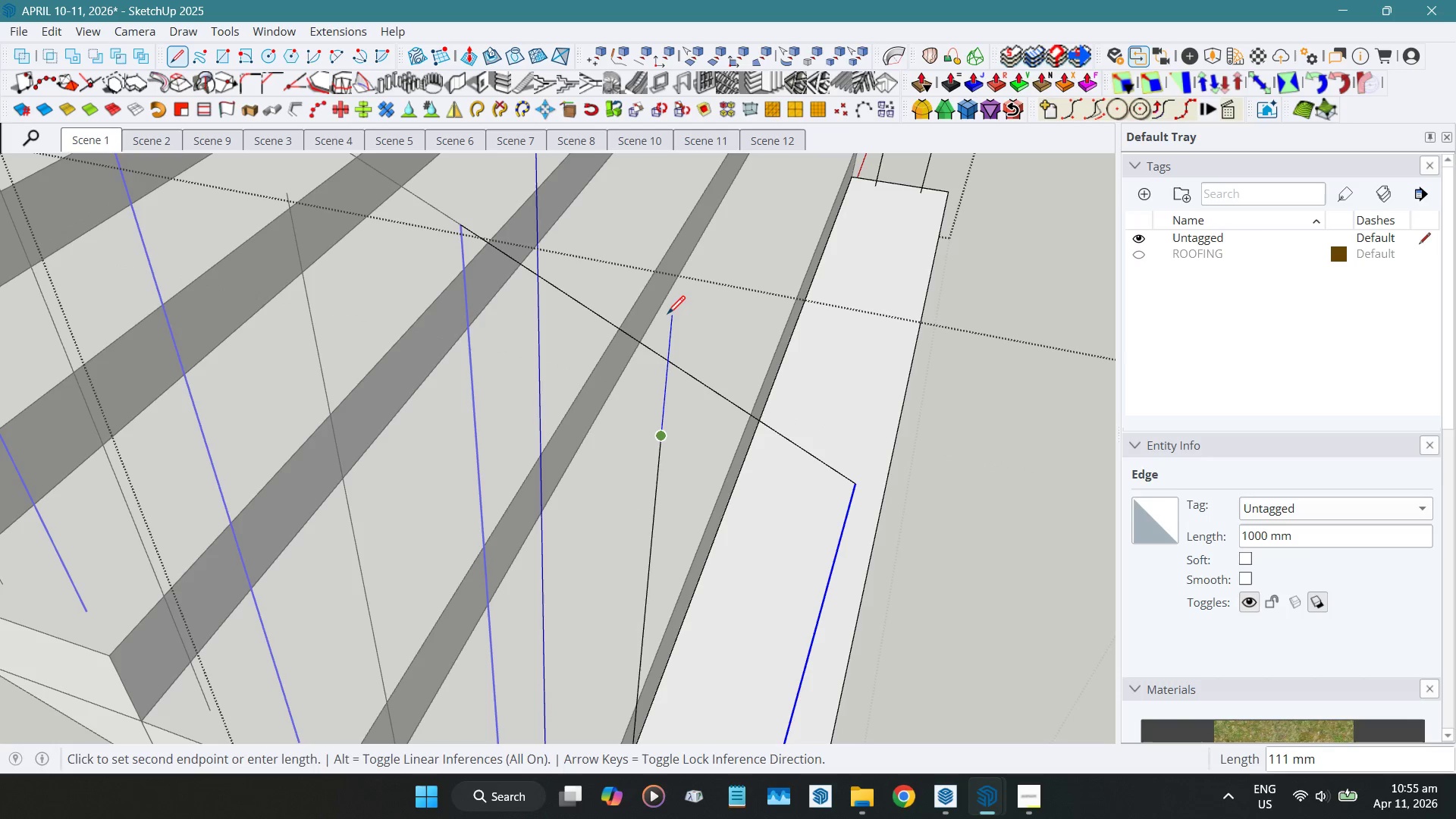 
left_click([667, 315])
 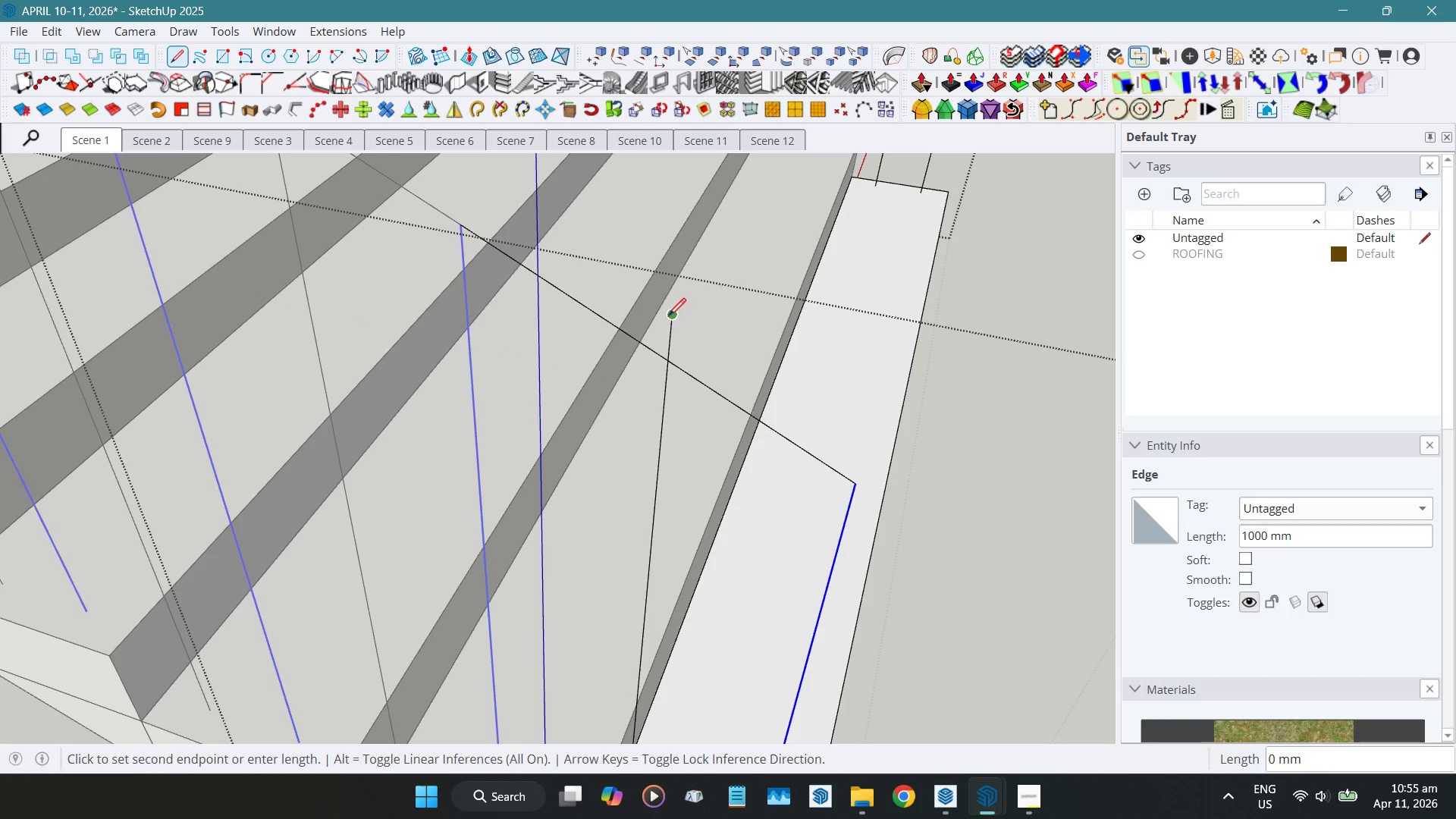 
key(Space)
 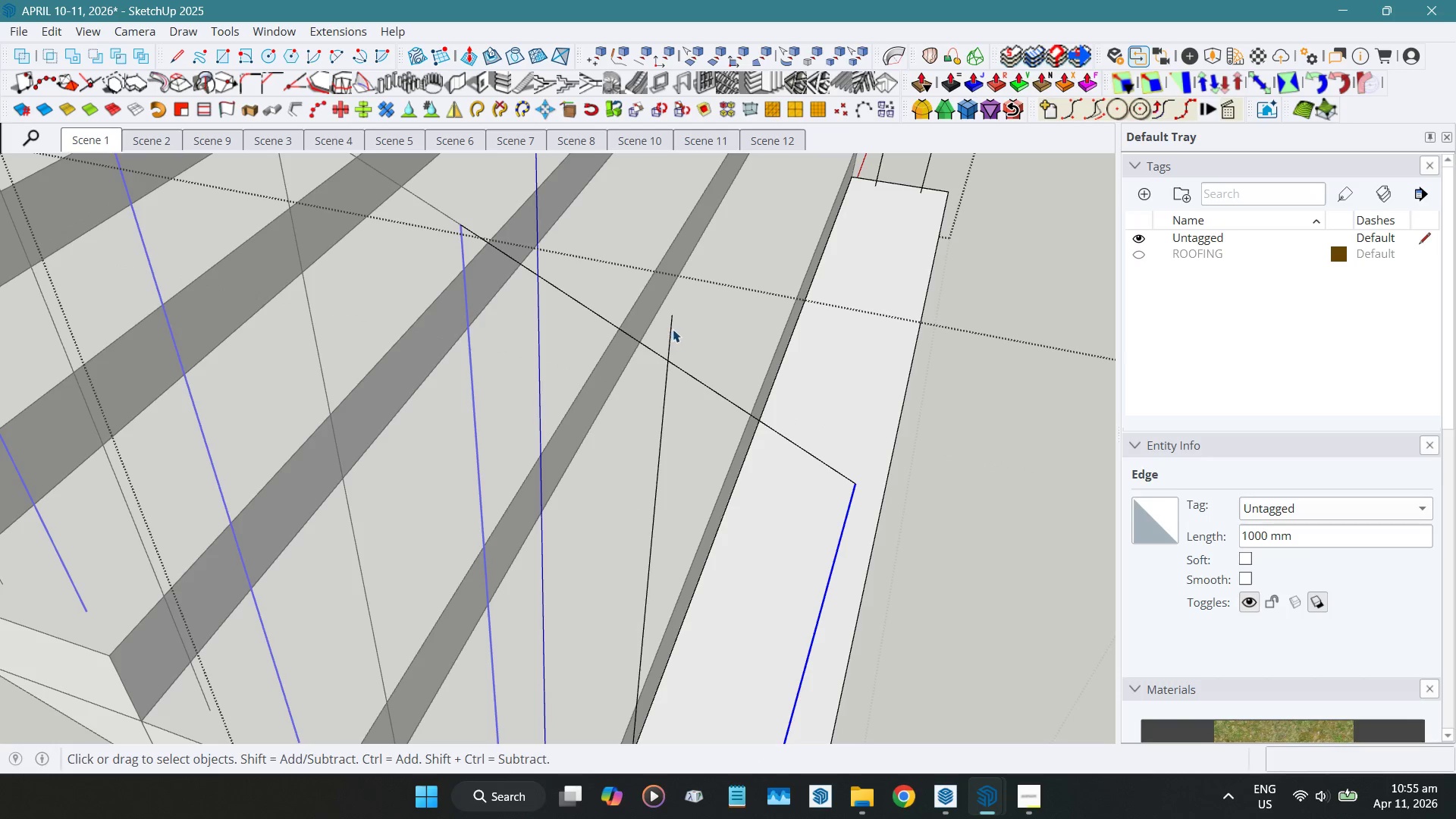 
key(Shift+E)
 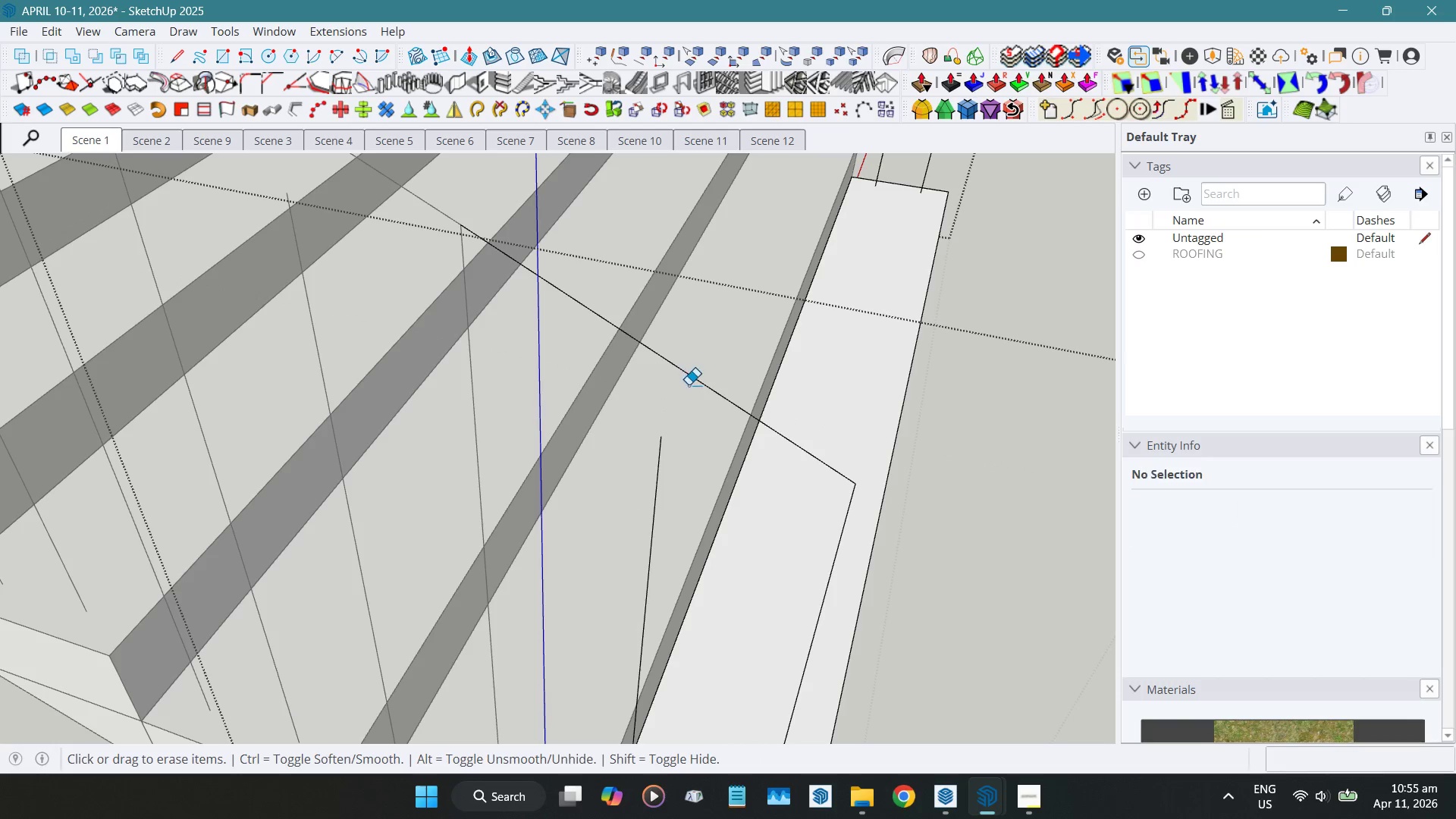 
key(Control+ControlLeft)
 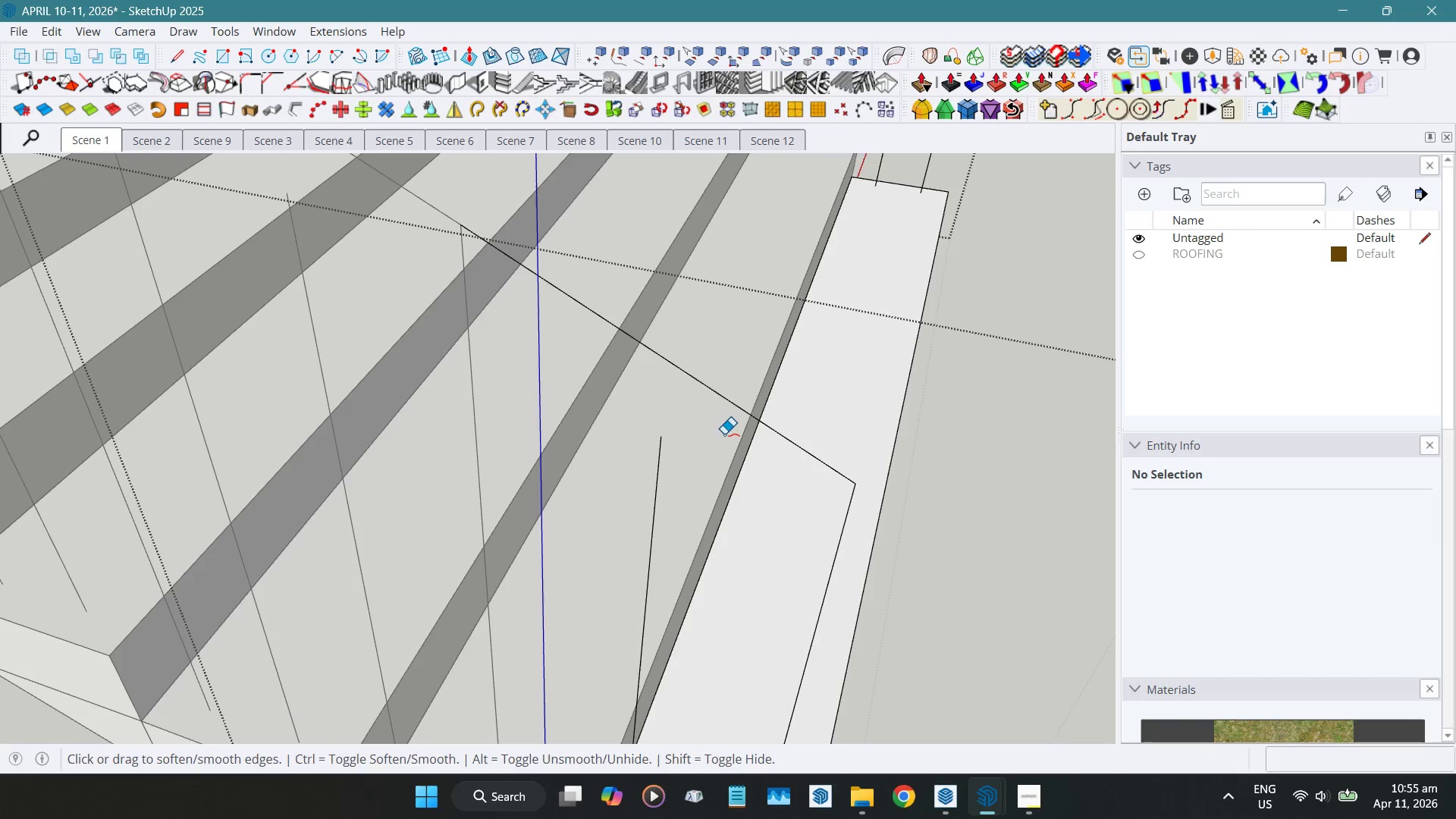 
key(Control+Z)
 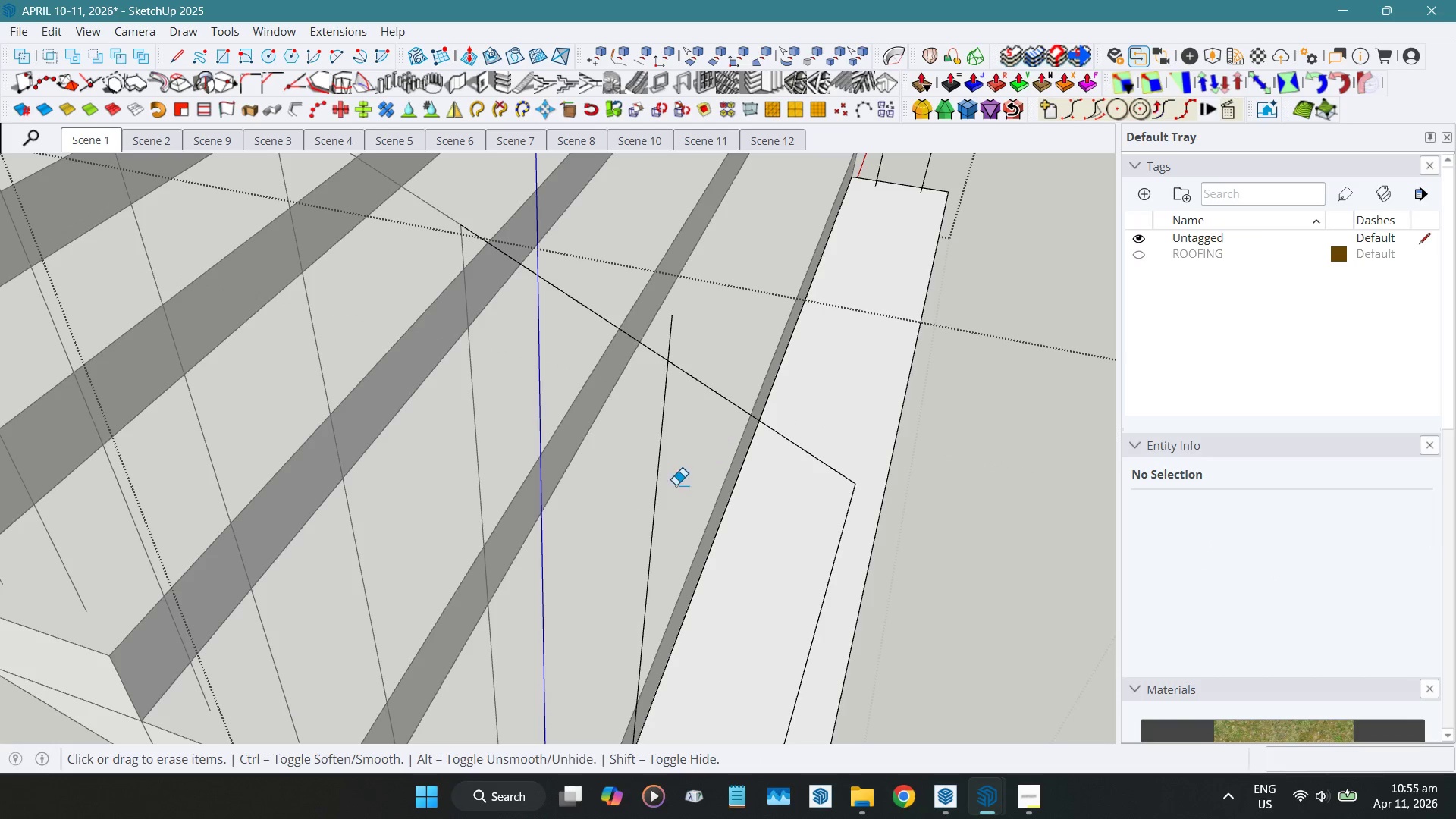 
key(Space)
 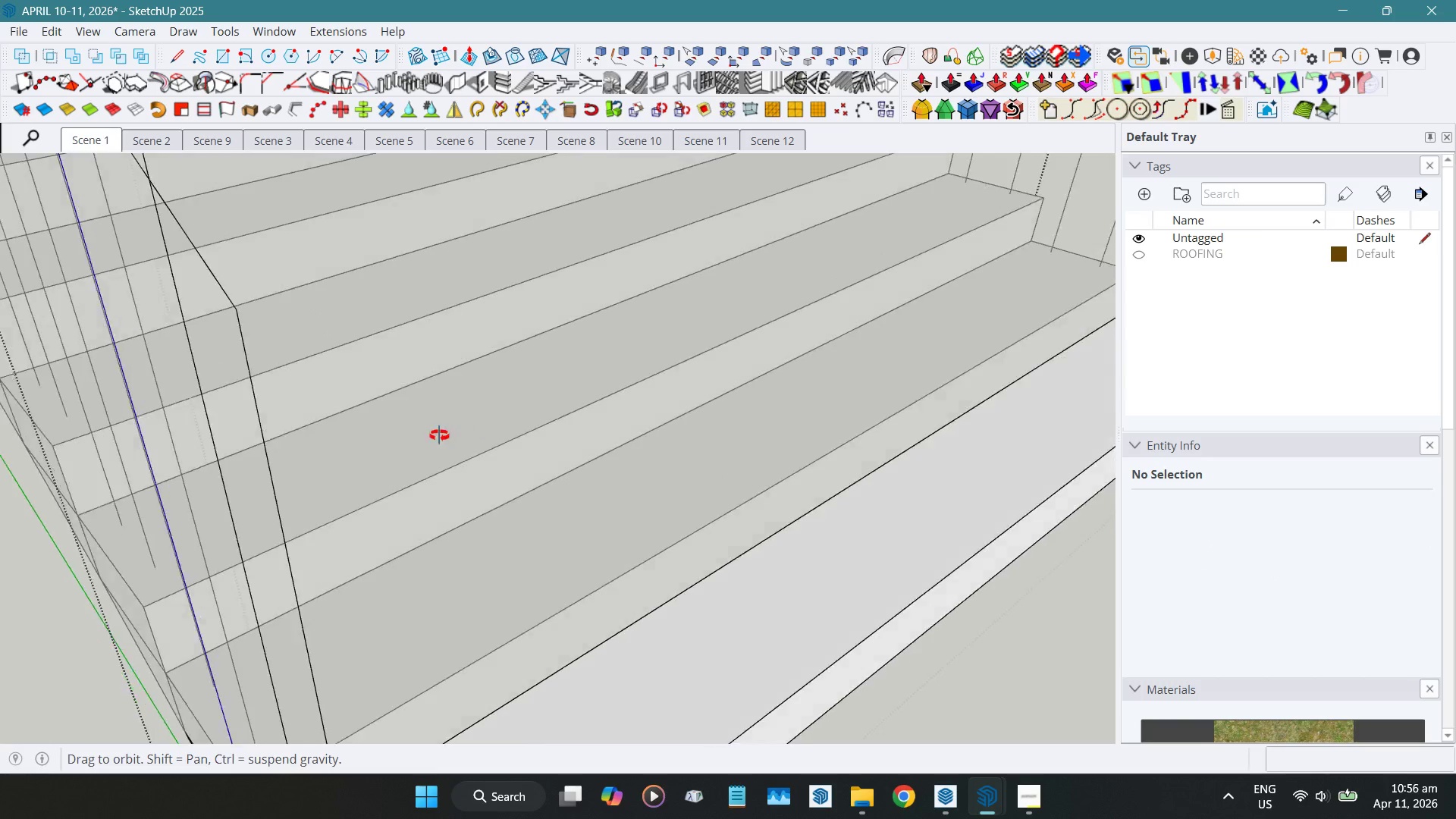 
hold_key(key=ShiftLeft, duration=0.75)
 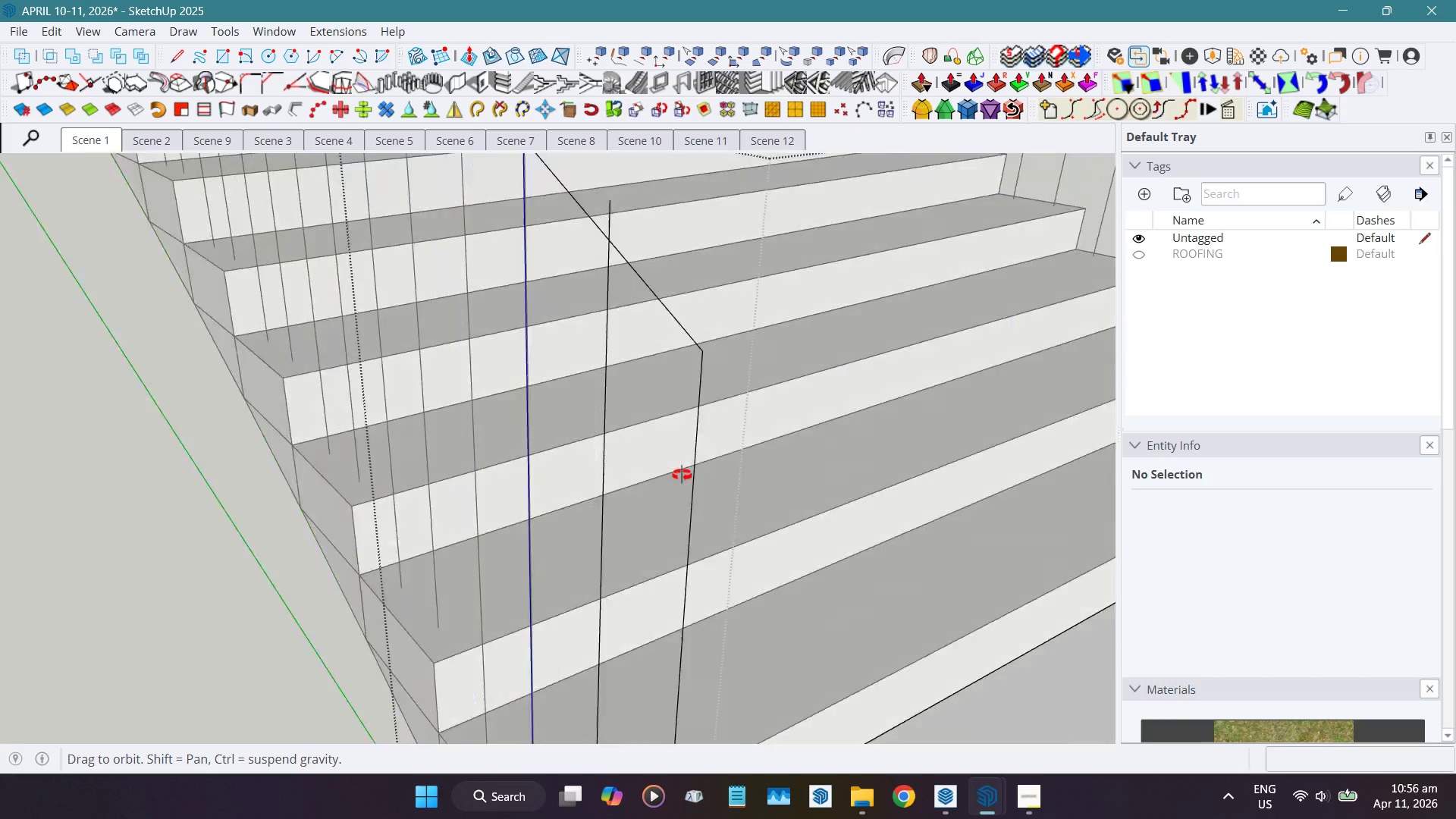 
scroll: coordinate [522, 391], scroll_direction: down, amount: 5.0
 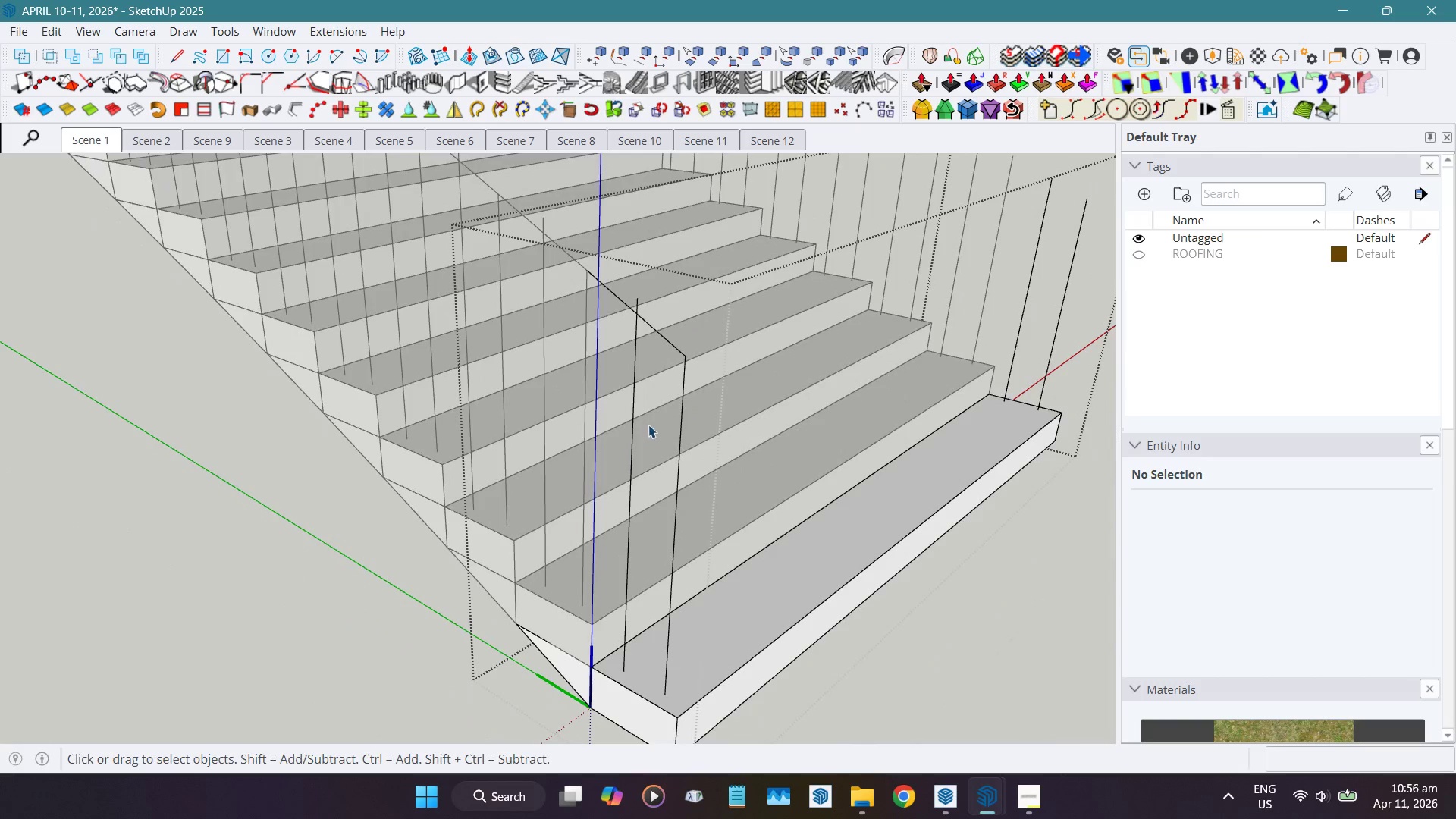 
key(Control+Z)
 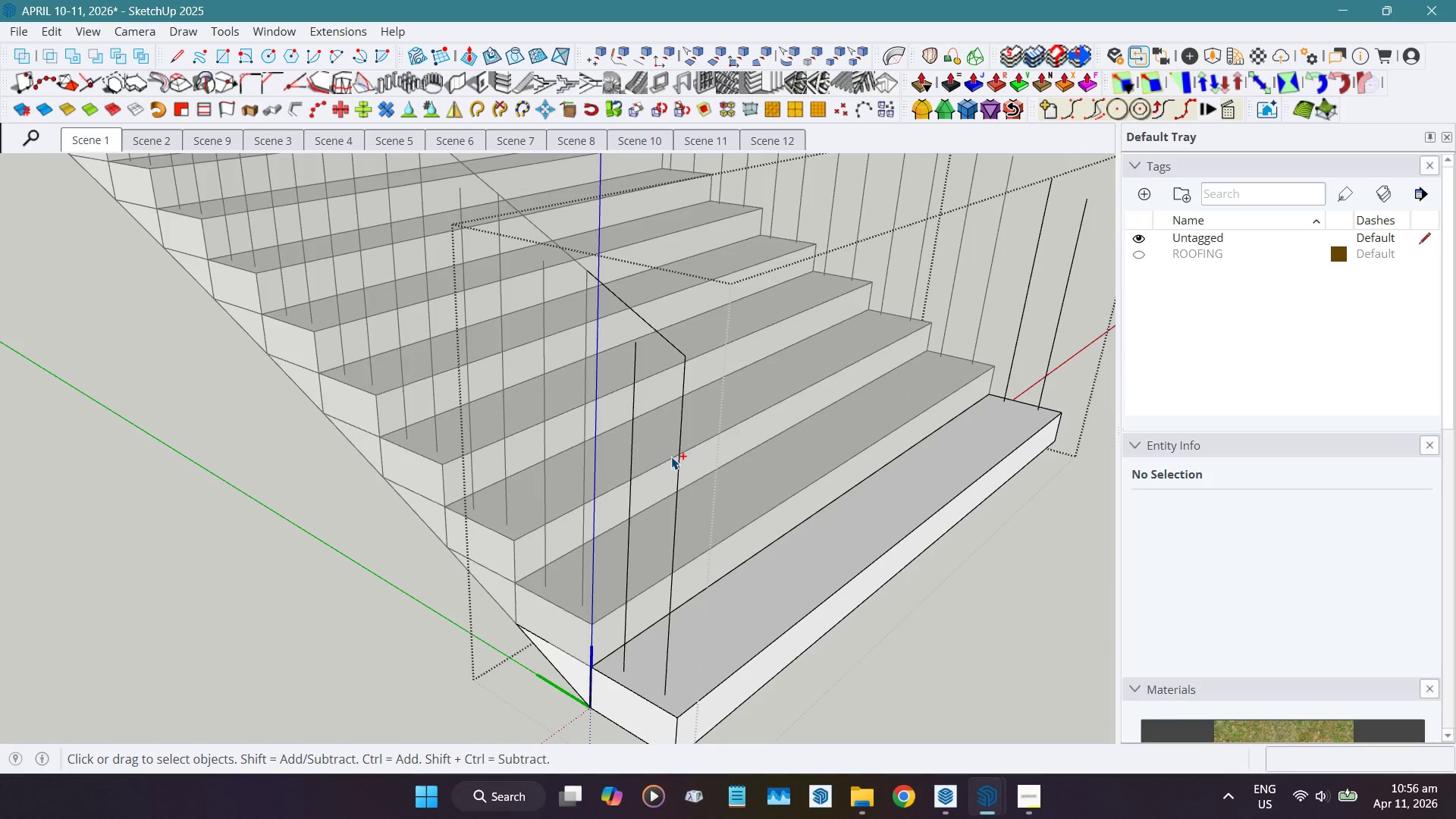 
key(Control+Z)
 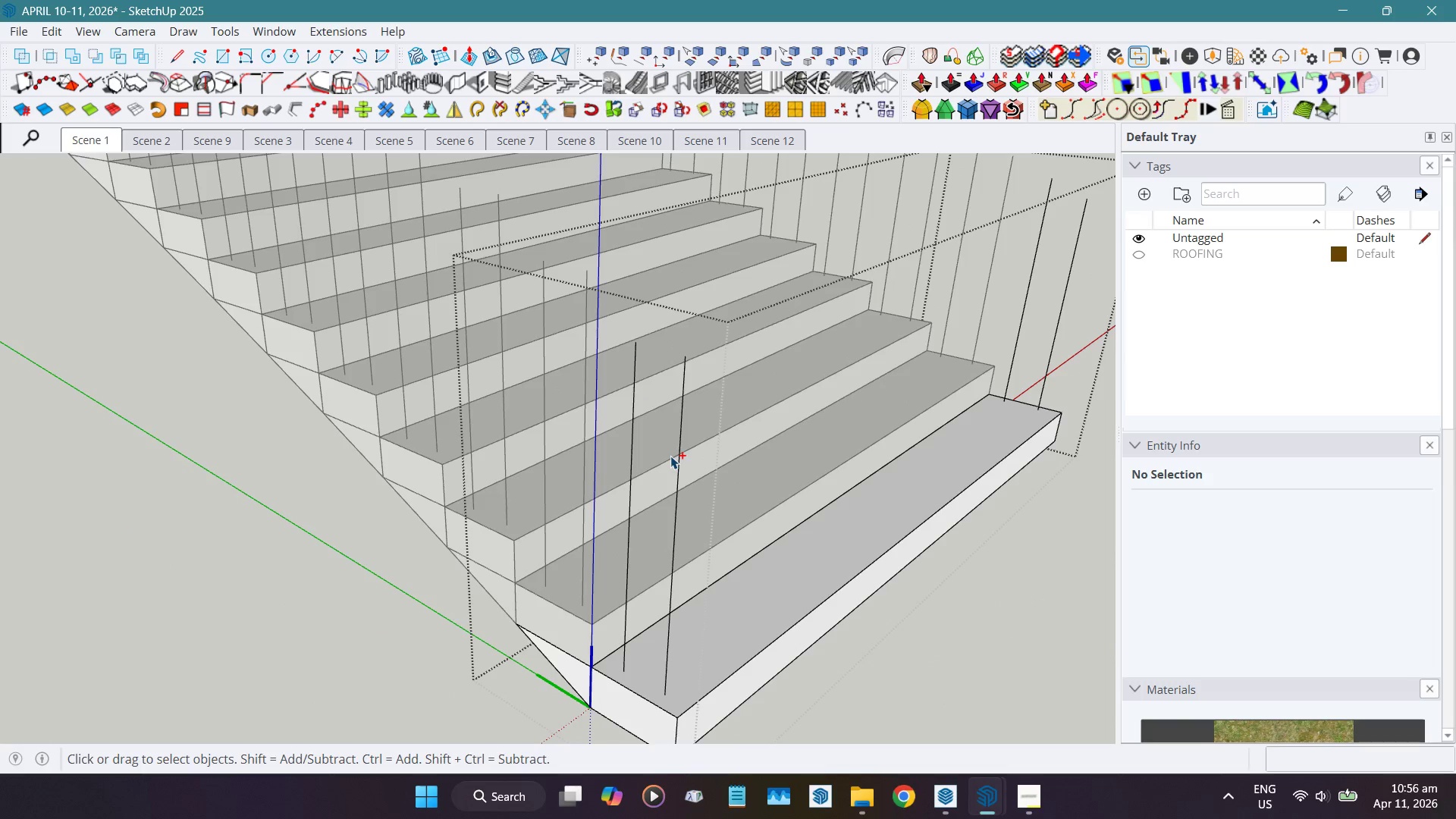 
key(Control+Z)
 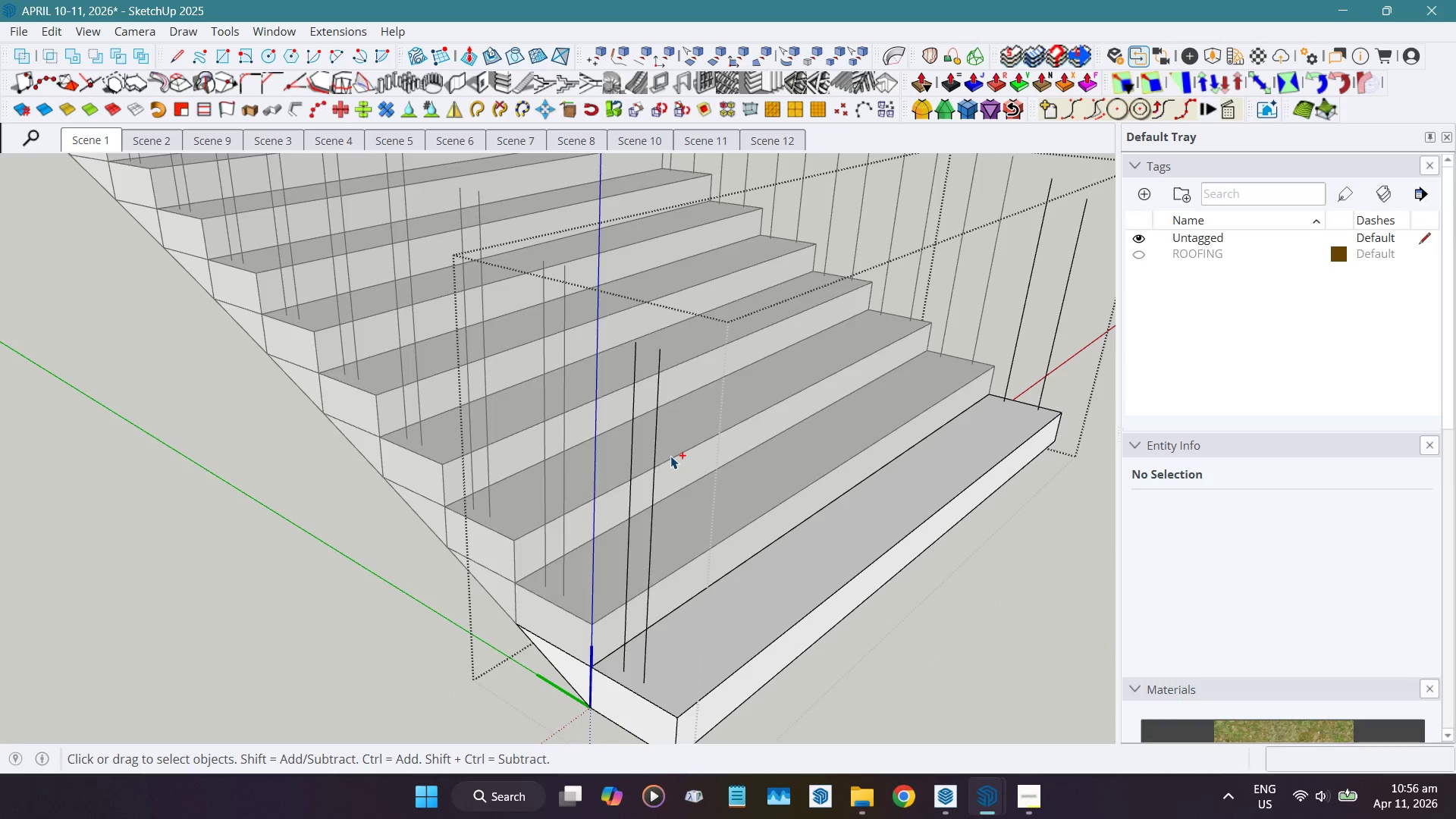 
key(Control+Z)
 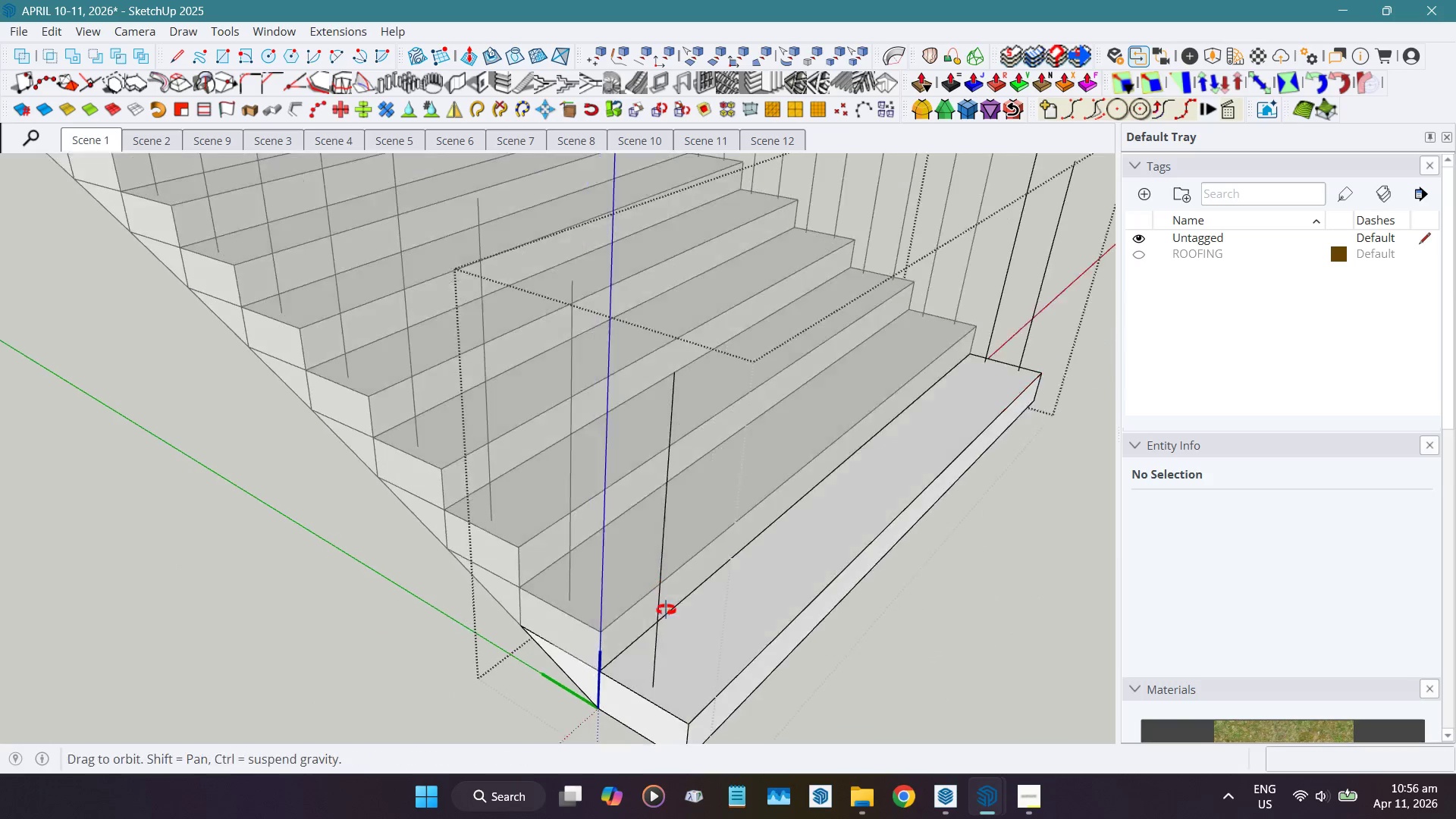 
hold_key(key=ShiftLeft, duration=0.33)
 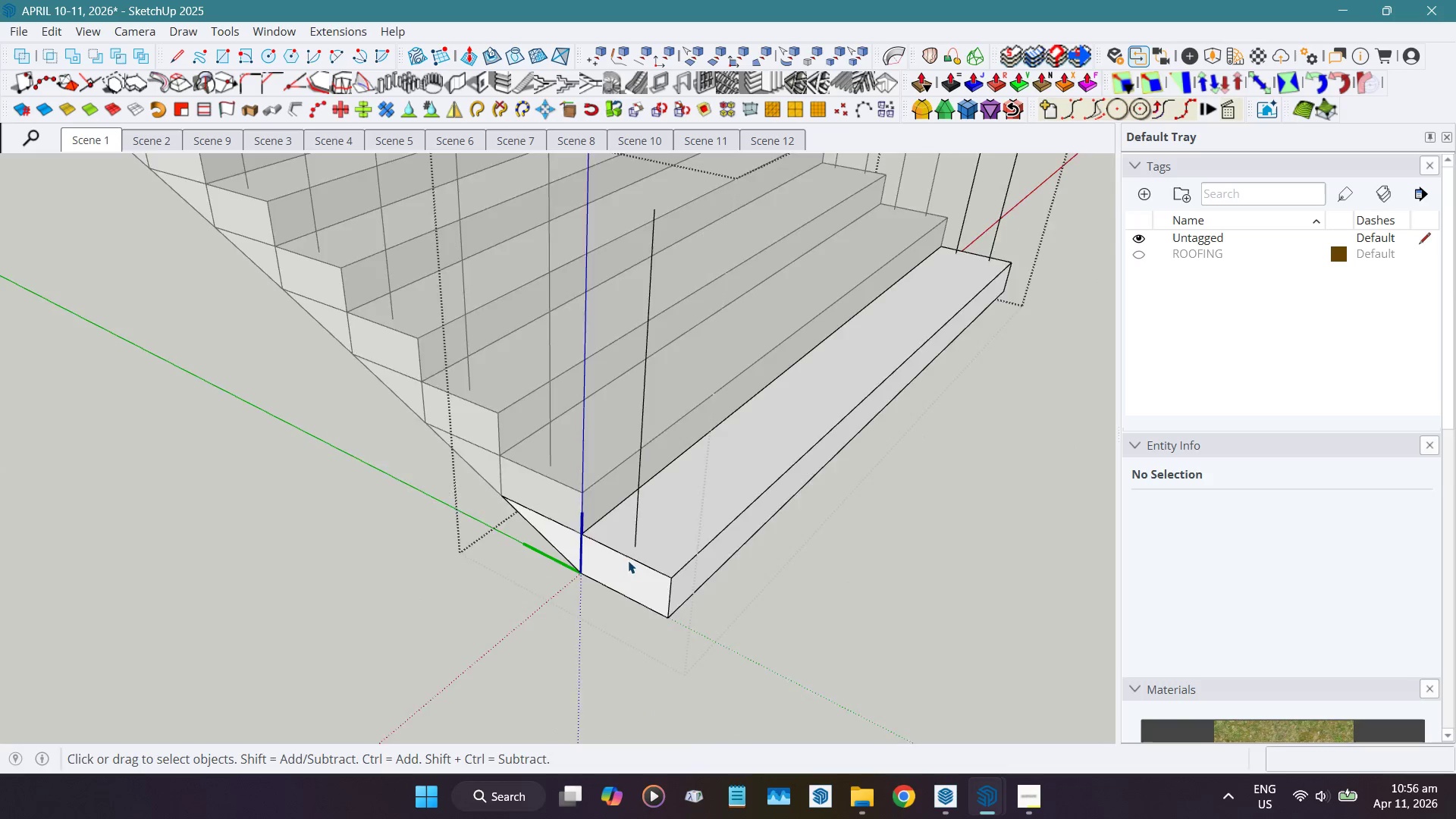 
scroll: coordinate [627, 557], scroll_direction: up, amount: 4.0
 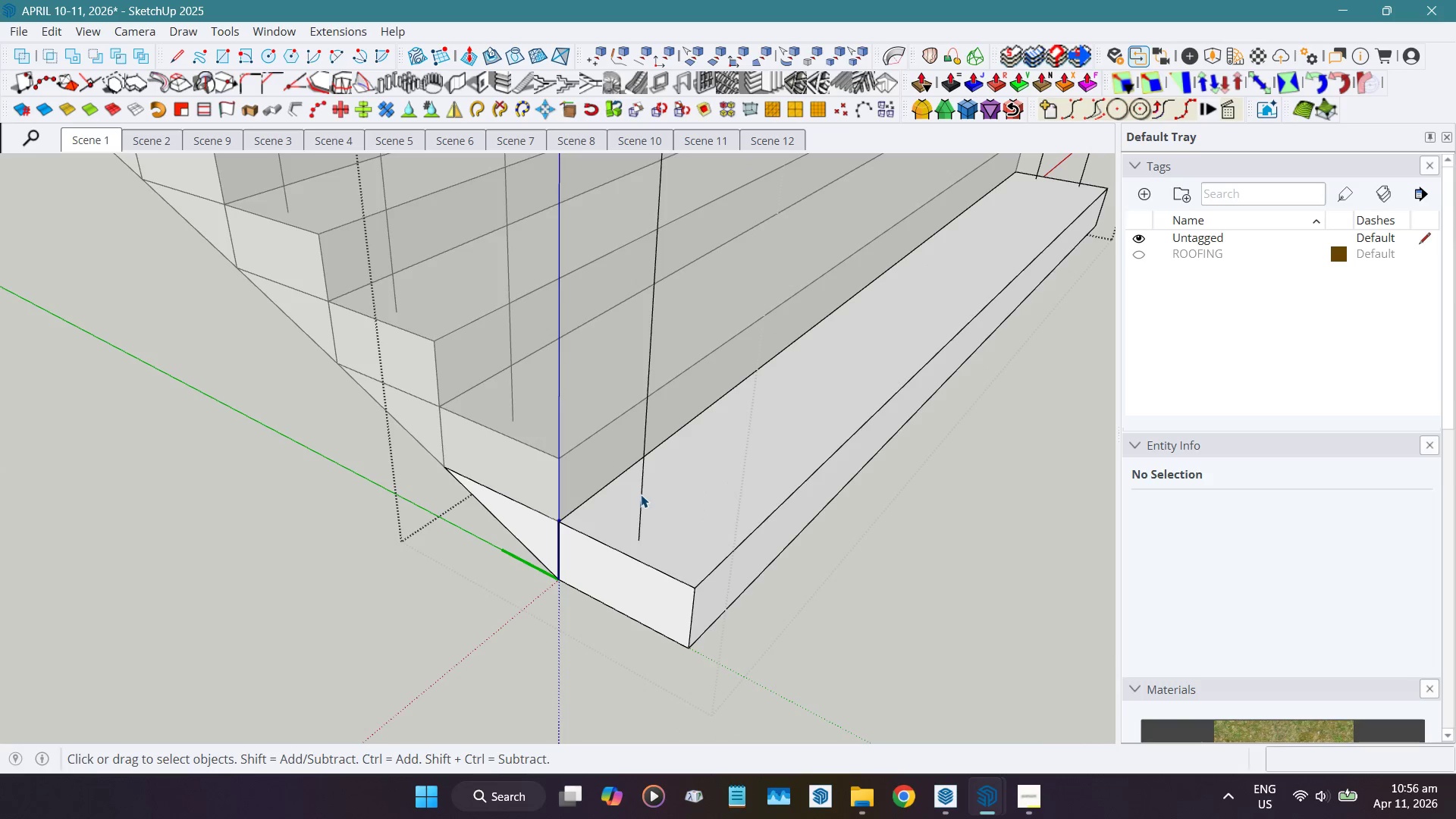 
left_click([642, 494])
 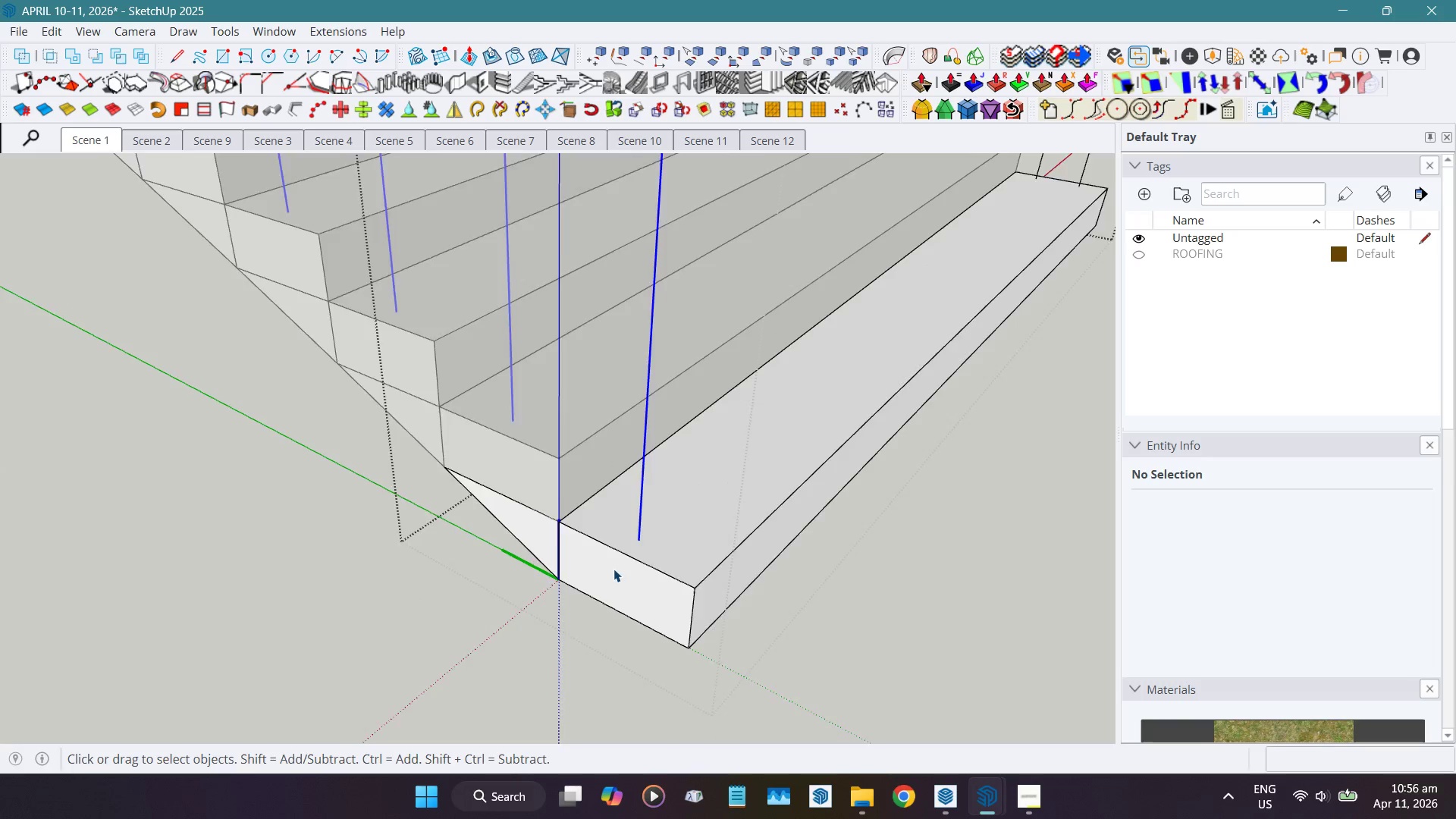 
scroll: coordinate [634, 562], scroll_direction: up, amount: 5.0
 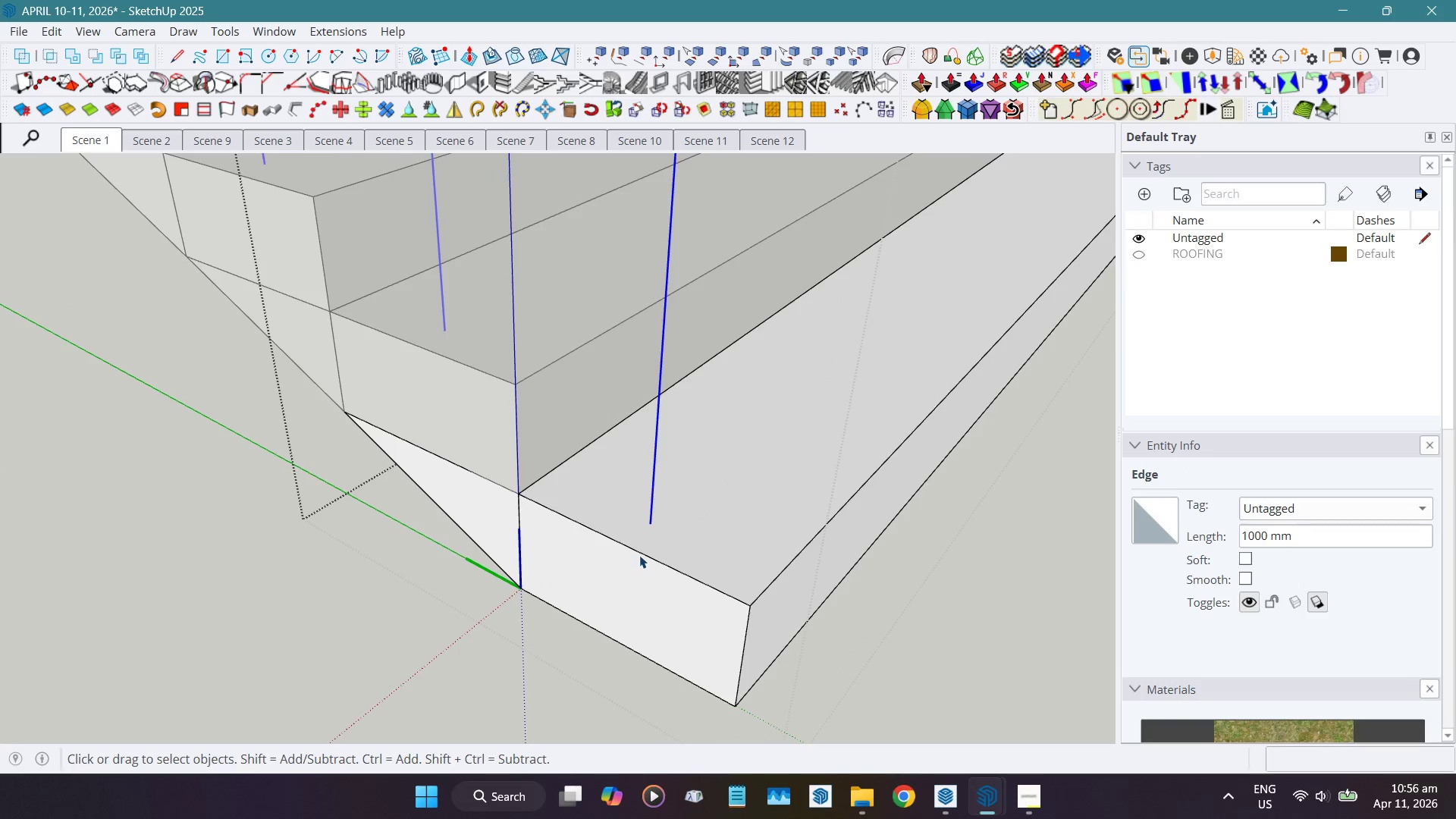 
key(Shift+W)
 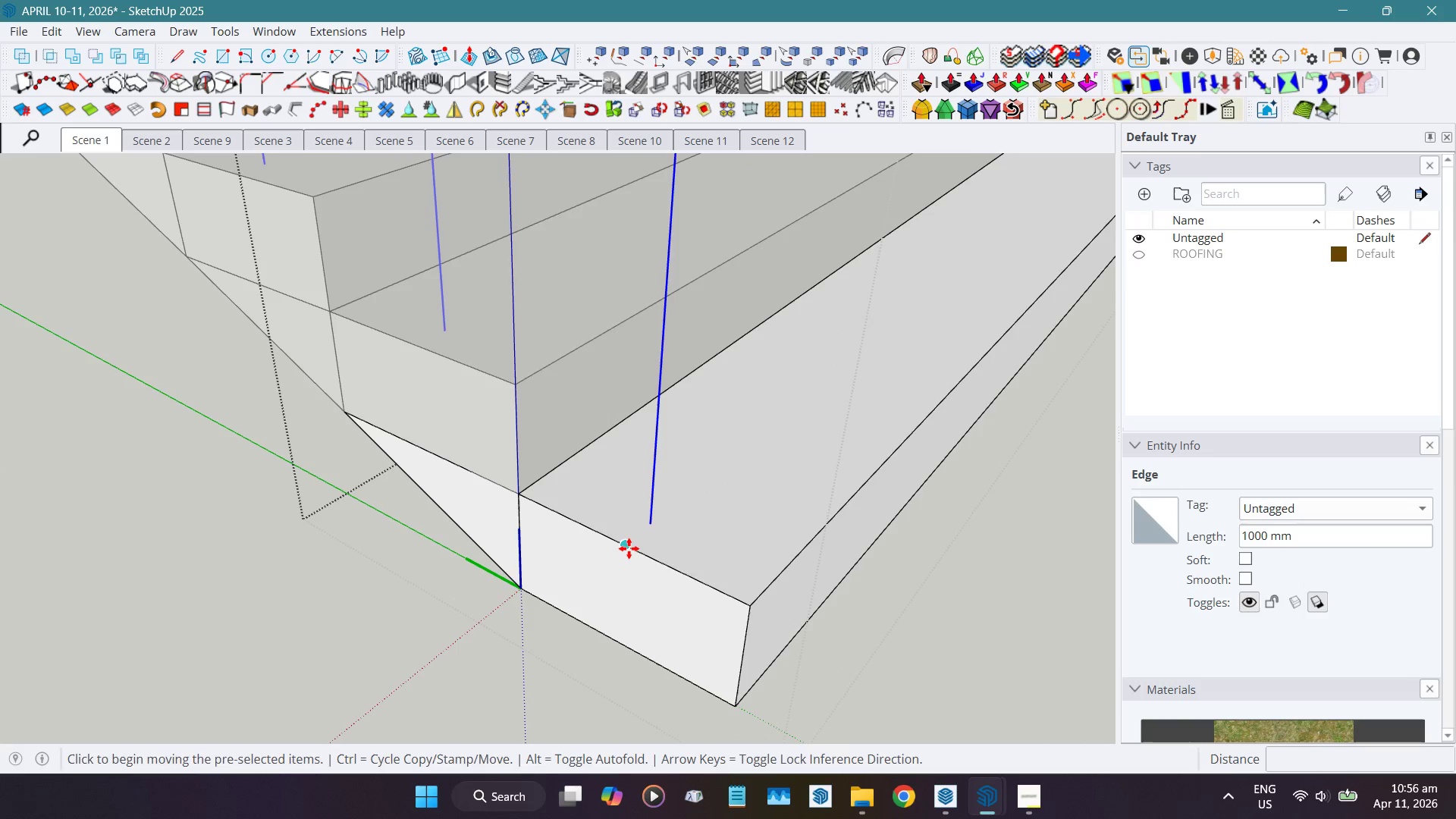 
key(Control+ControlLeft)
 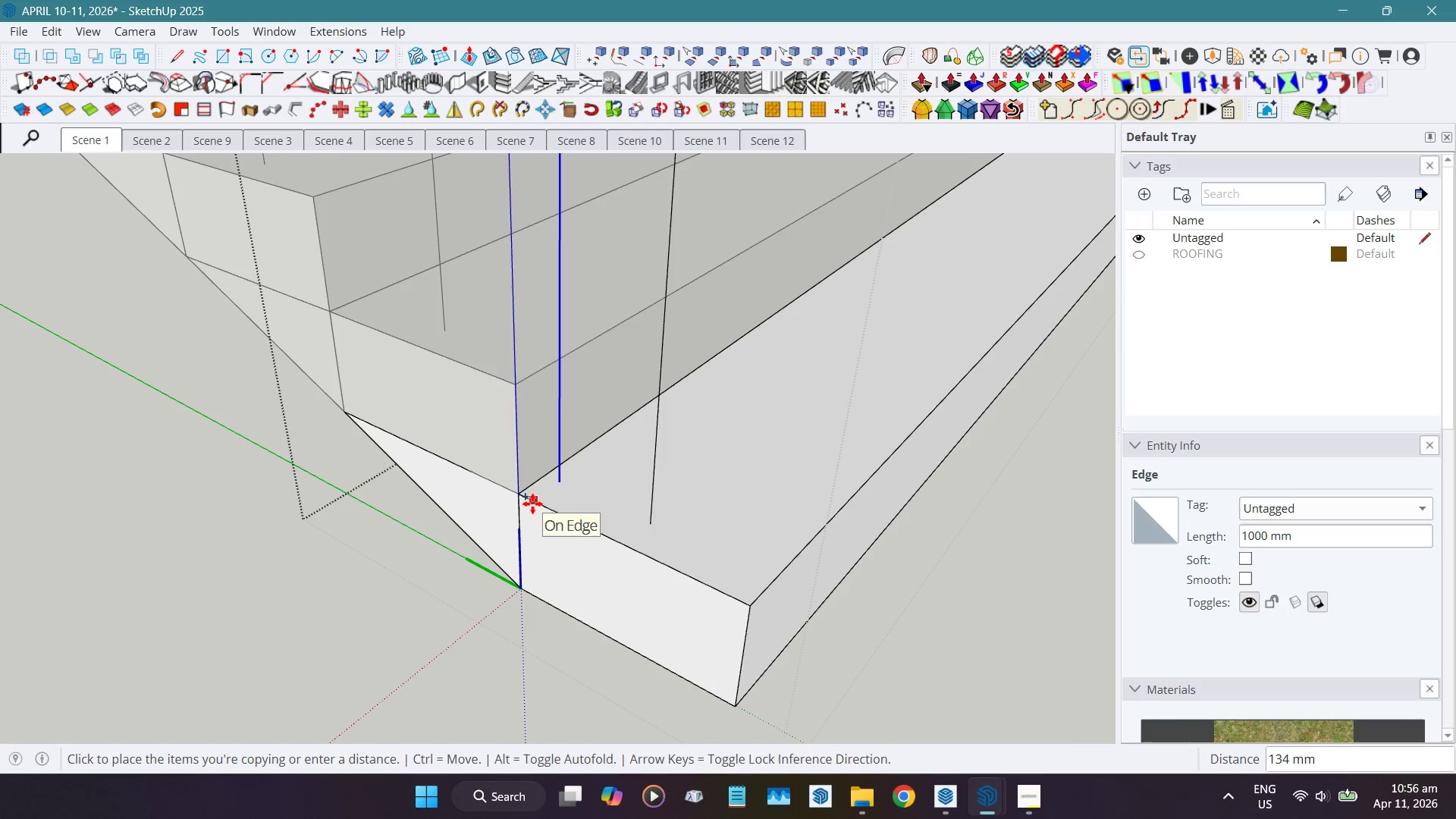 
key(Numpad7)
 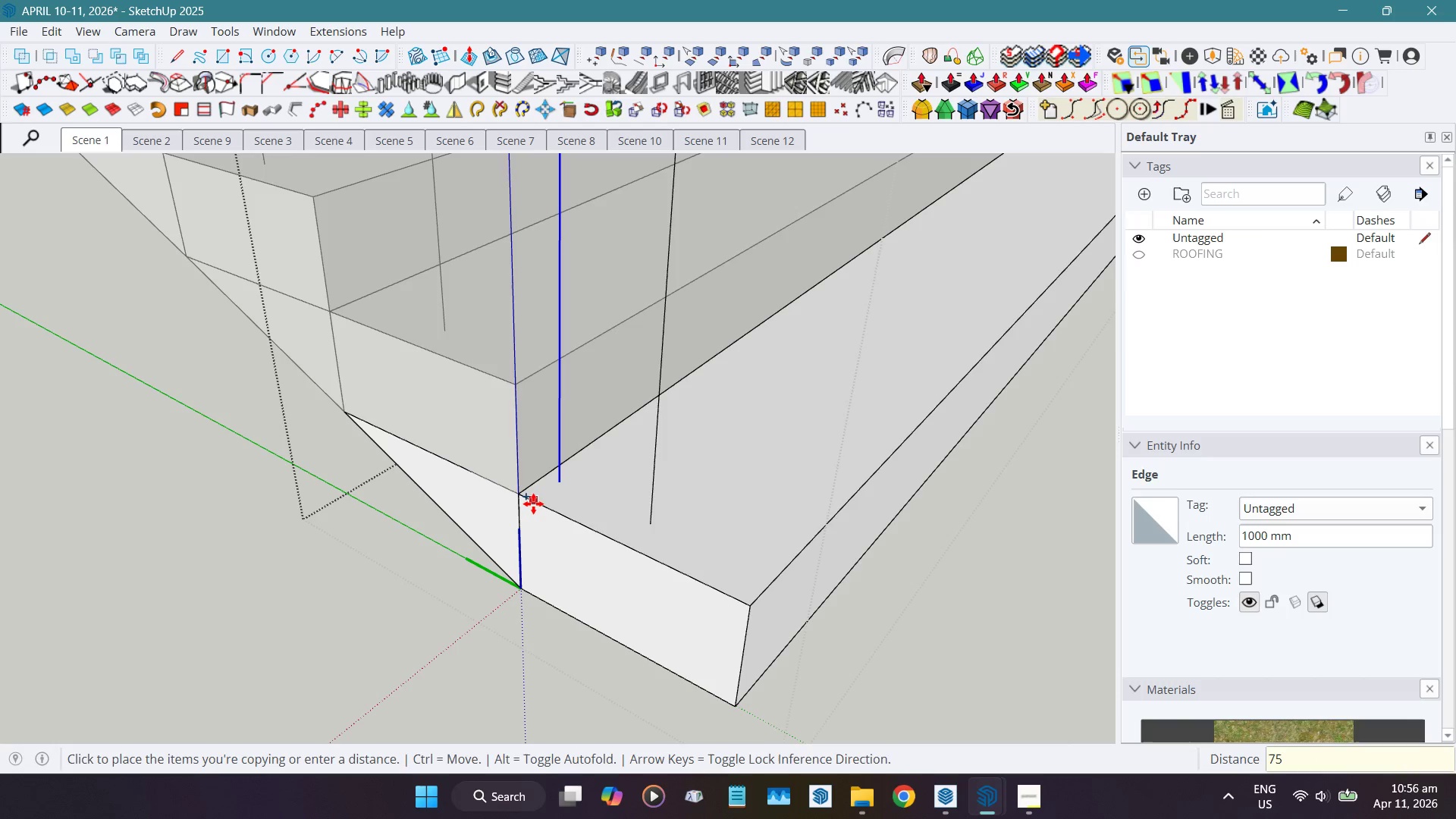 
key(Numpad5)
 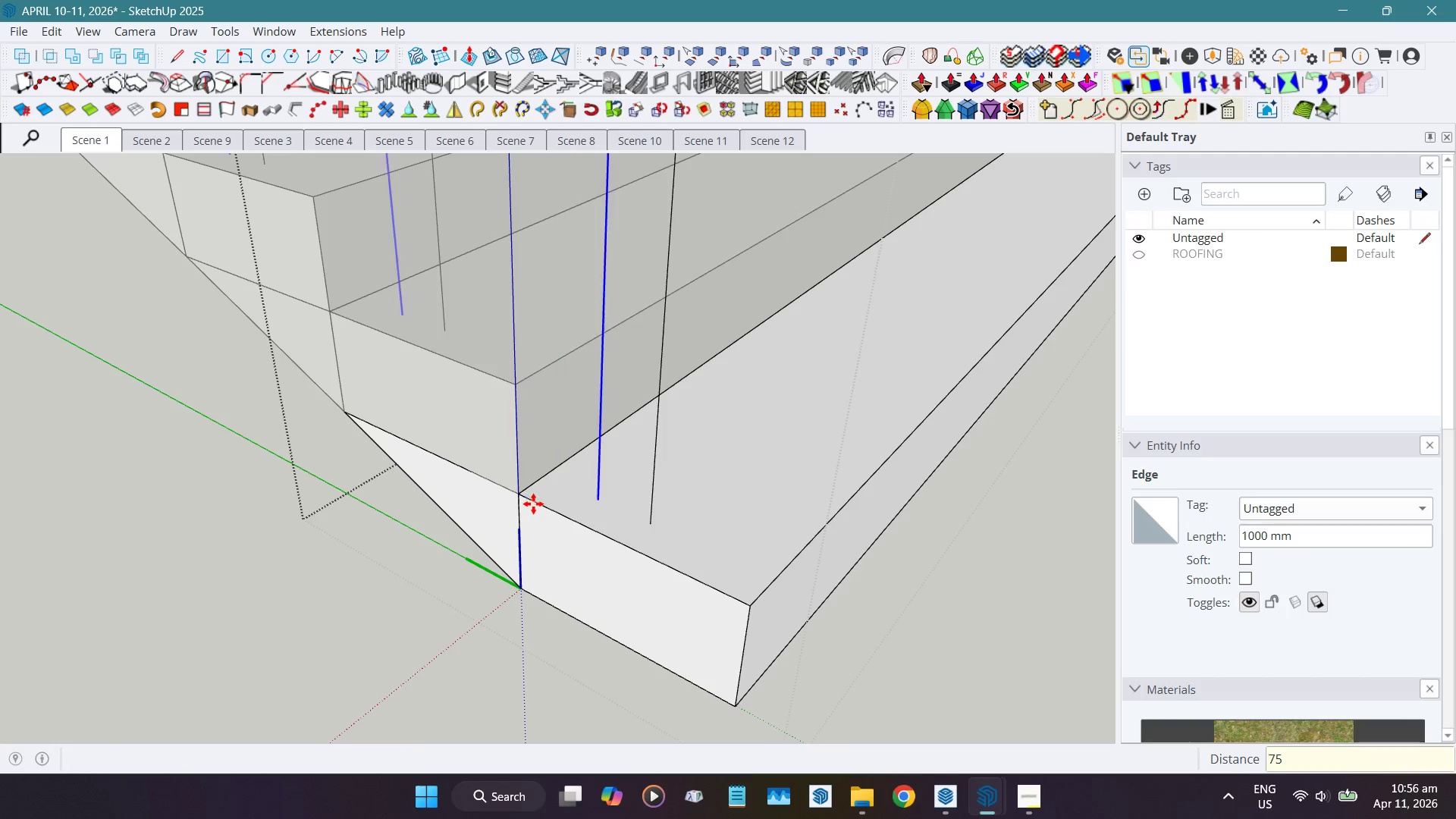 
key(NumpadEnter)
 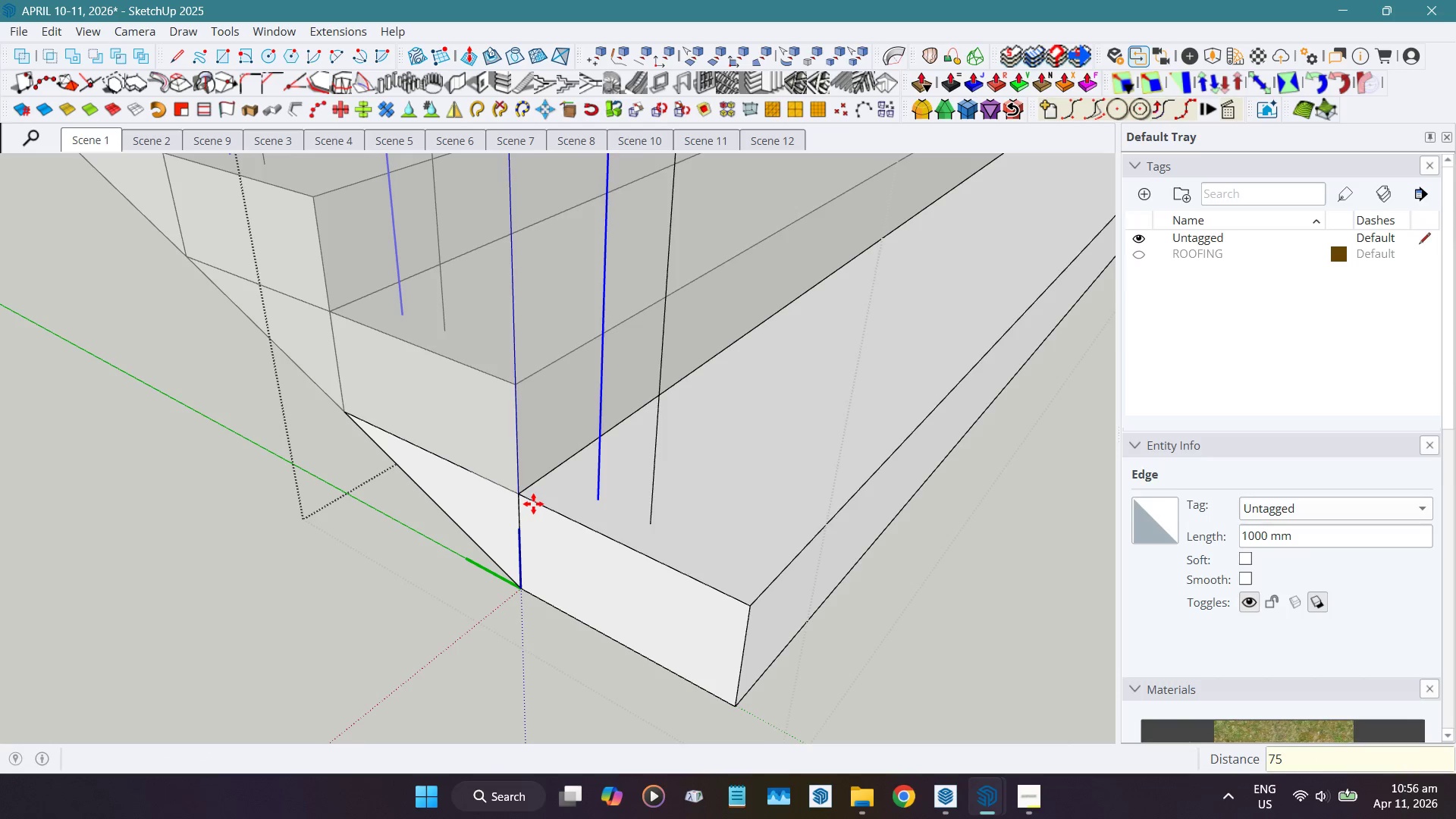 
key(Space)
 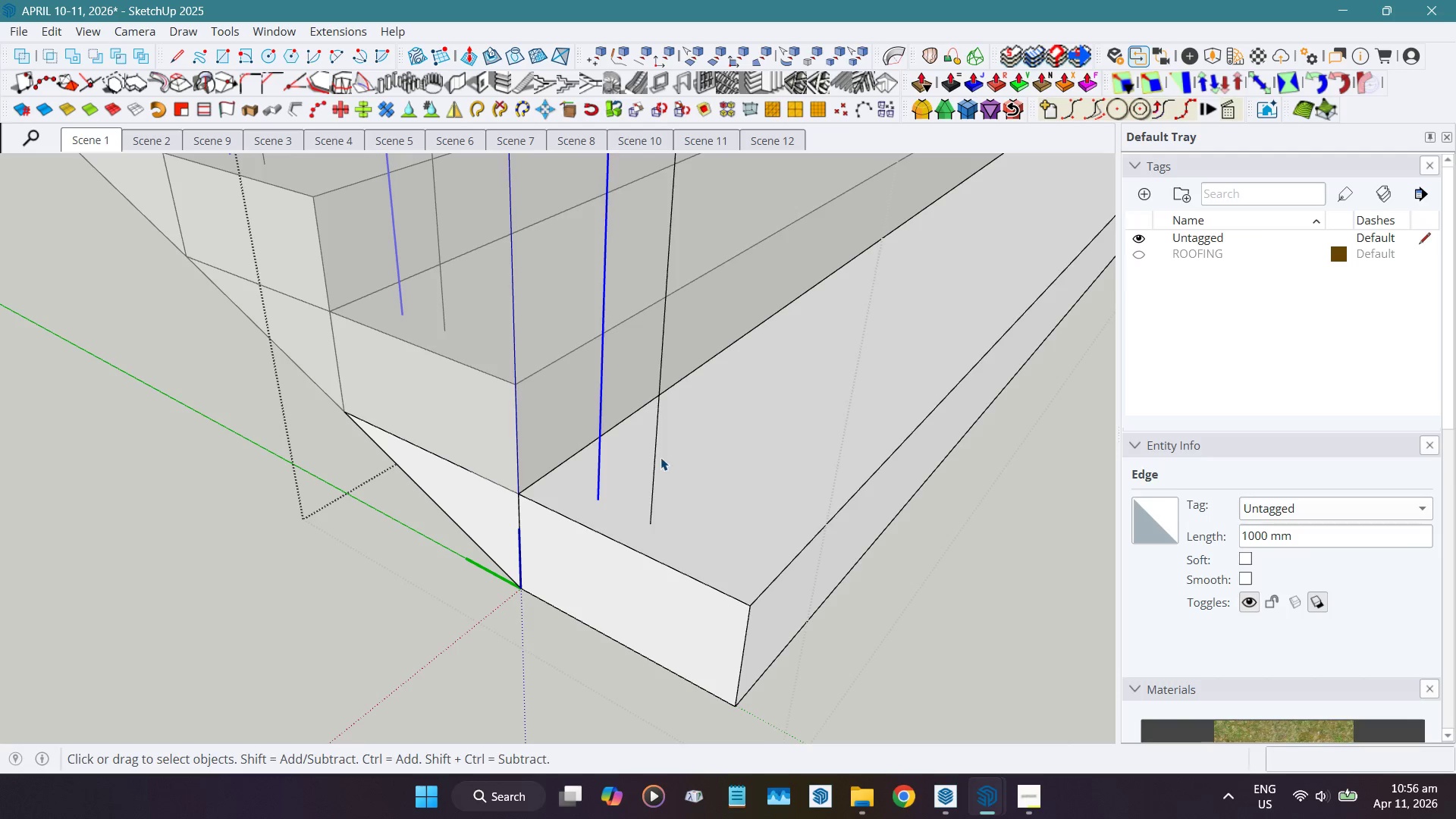 
left_click([656, 447])
 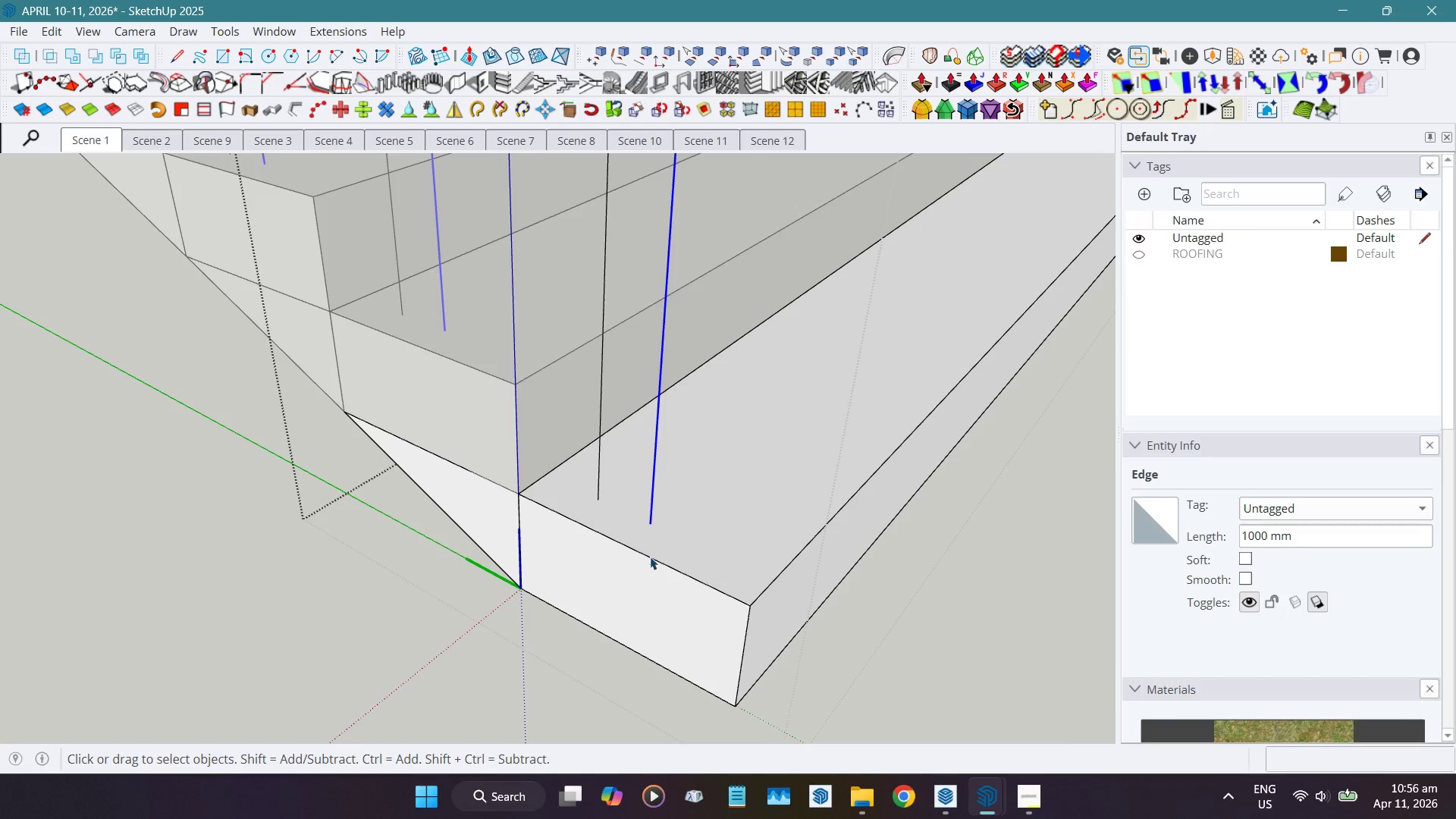 
key(Shift+W)
 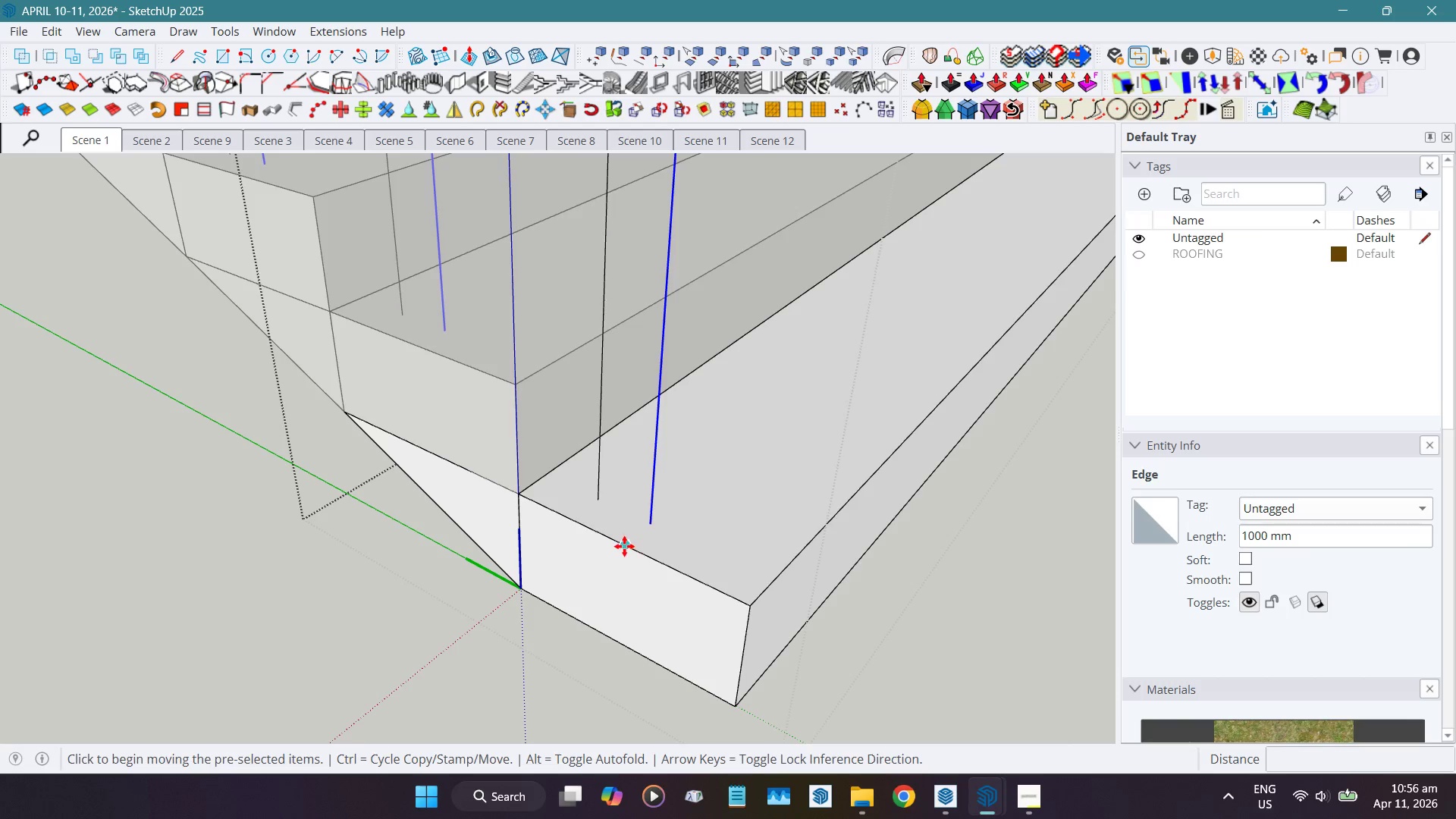 
left_click([624, 546])
 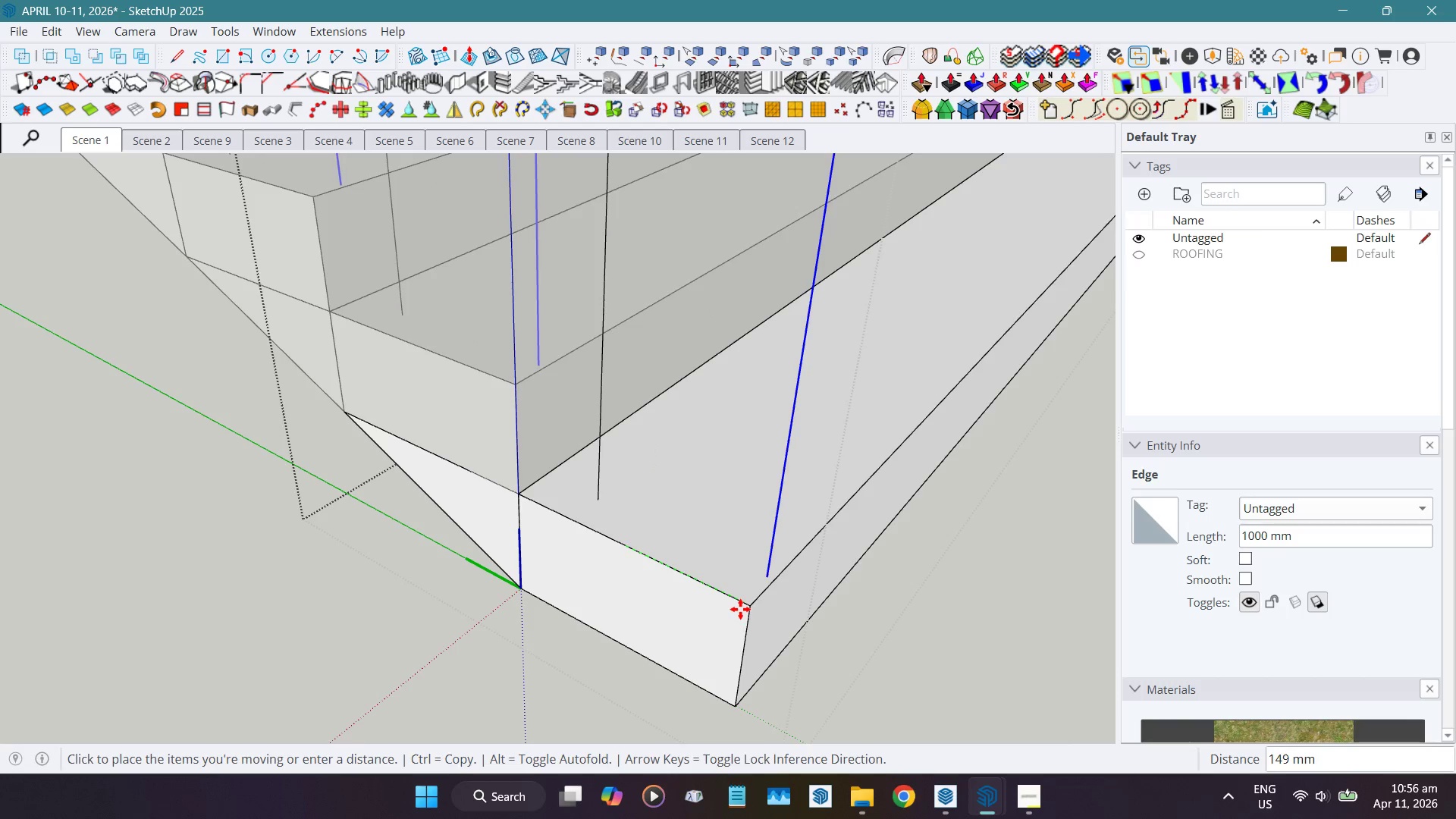 
scroll: coordinate [755, 600], scroll_direction: up, amount: 27.0
 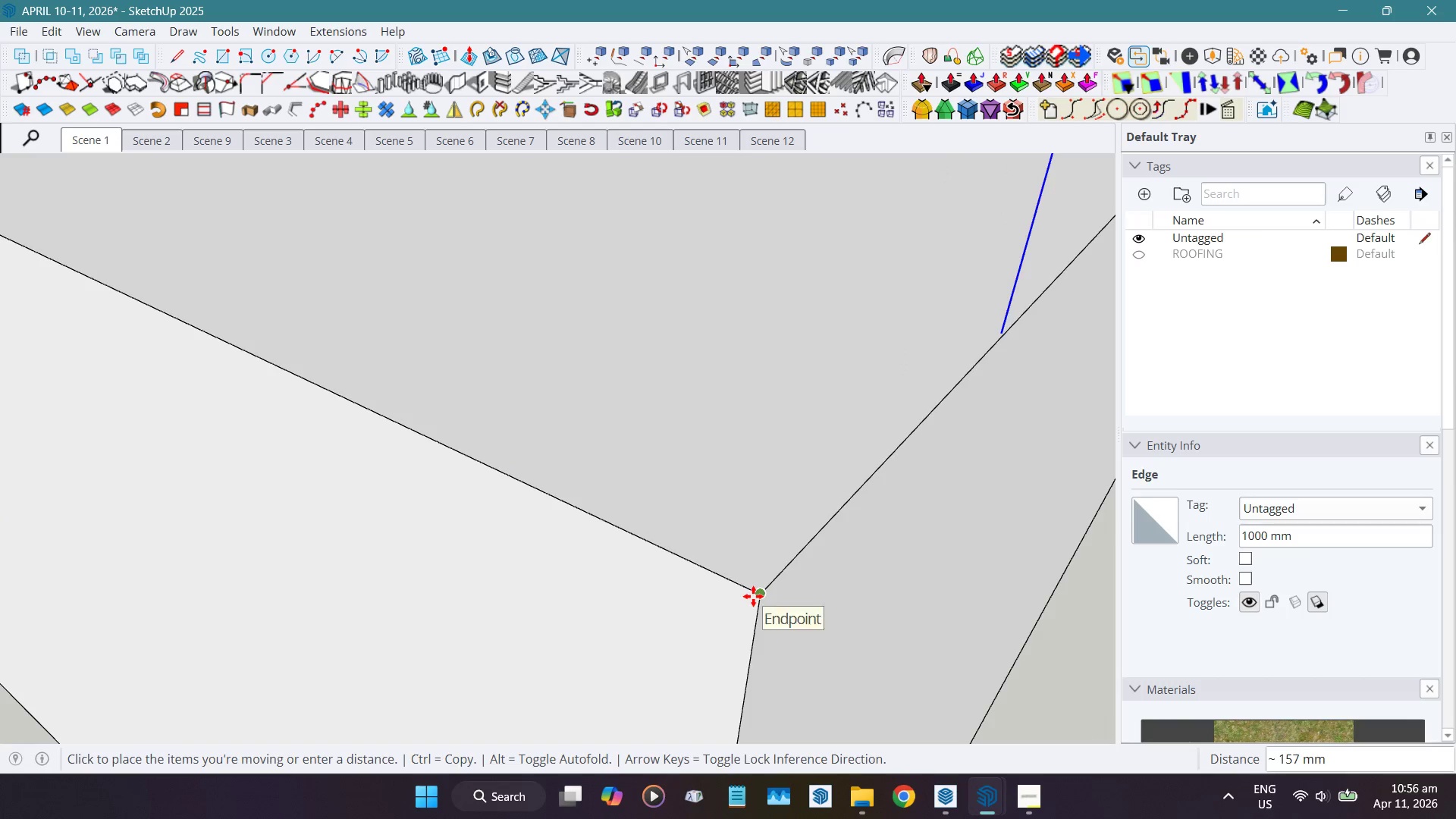 
wait(5.95)
 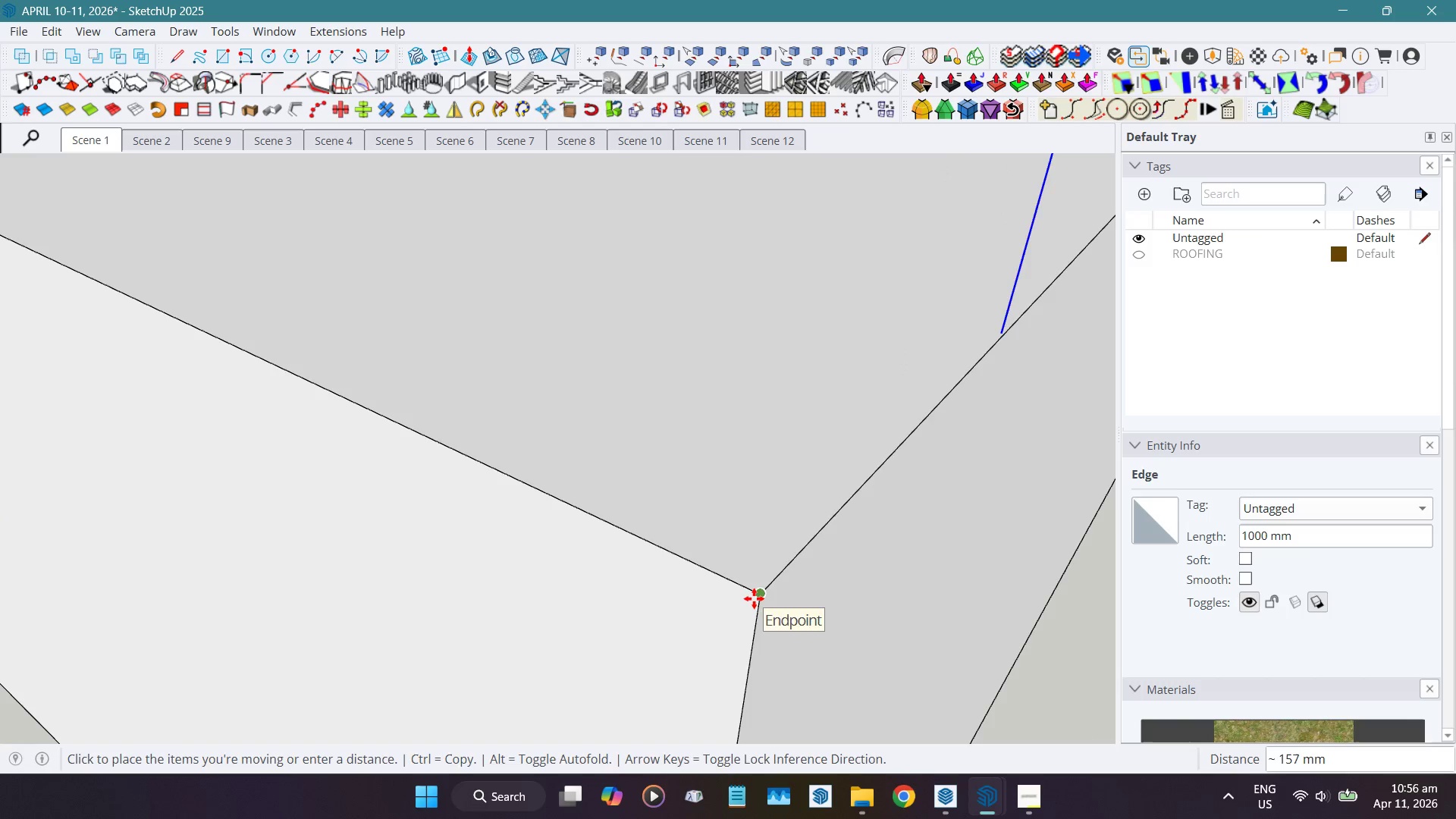 
key(Numpad7)
 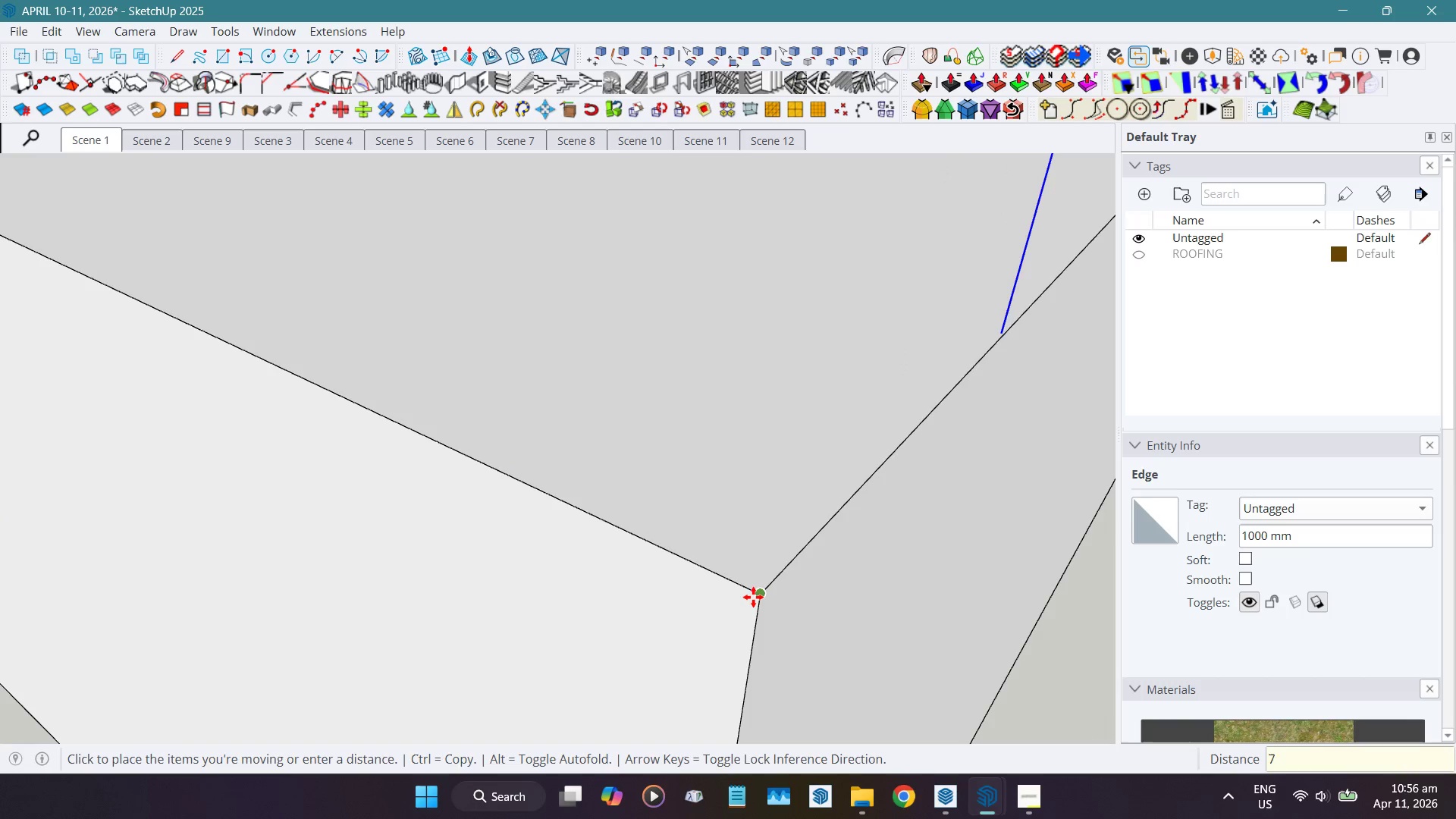 
key(Numpad5)
 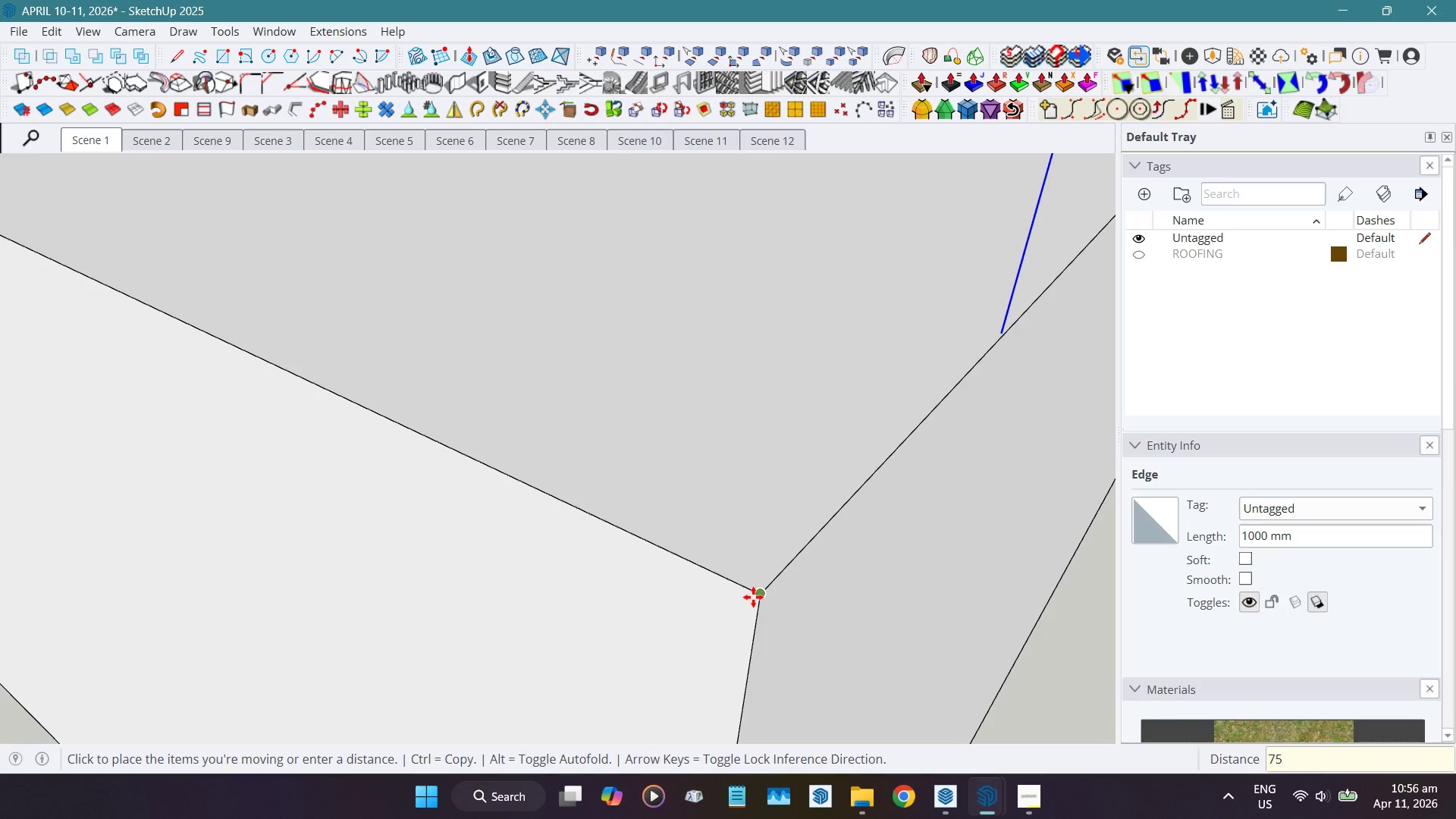 
key(NumpadEnter)
 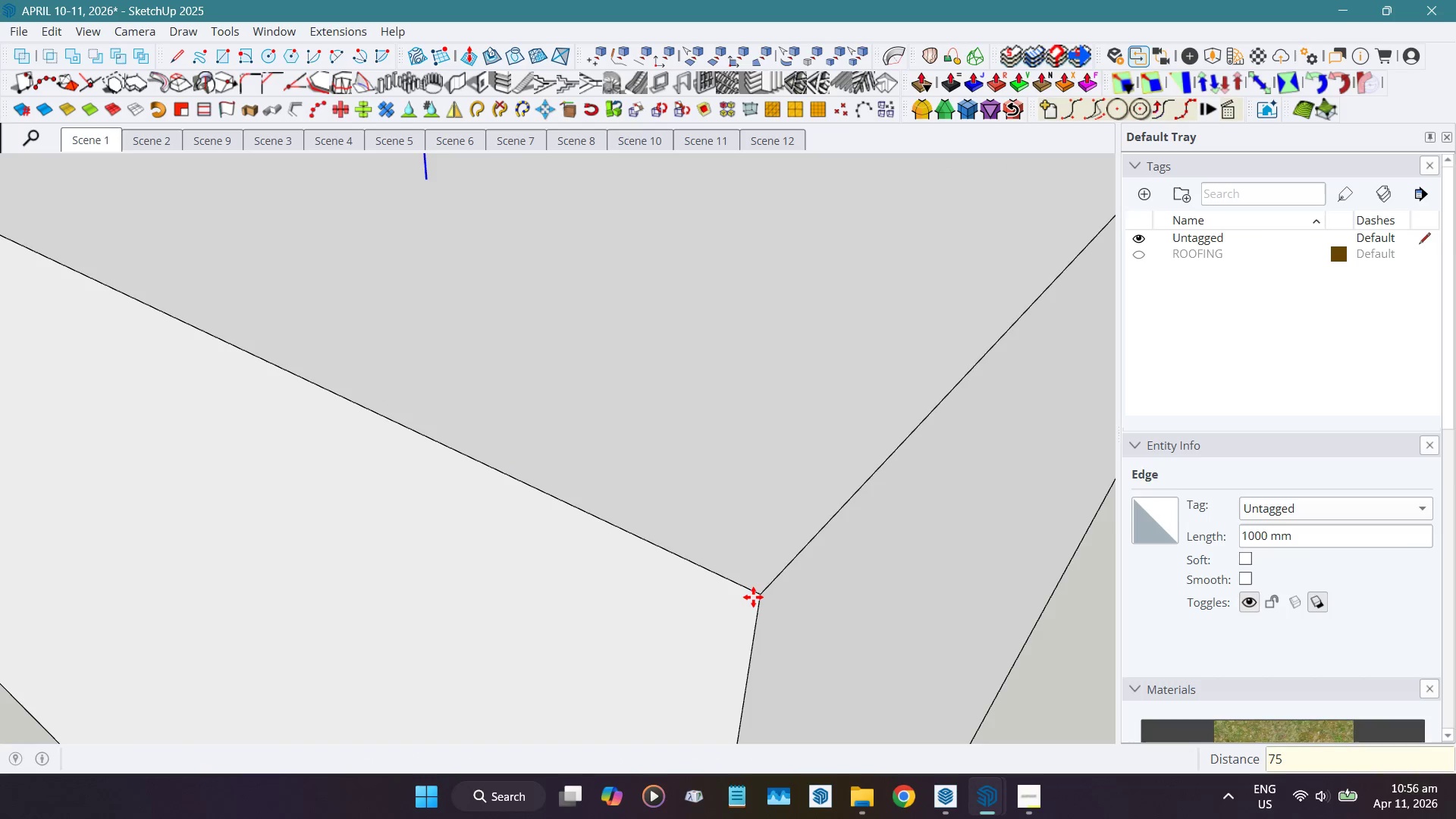 
key(Space)
 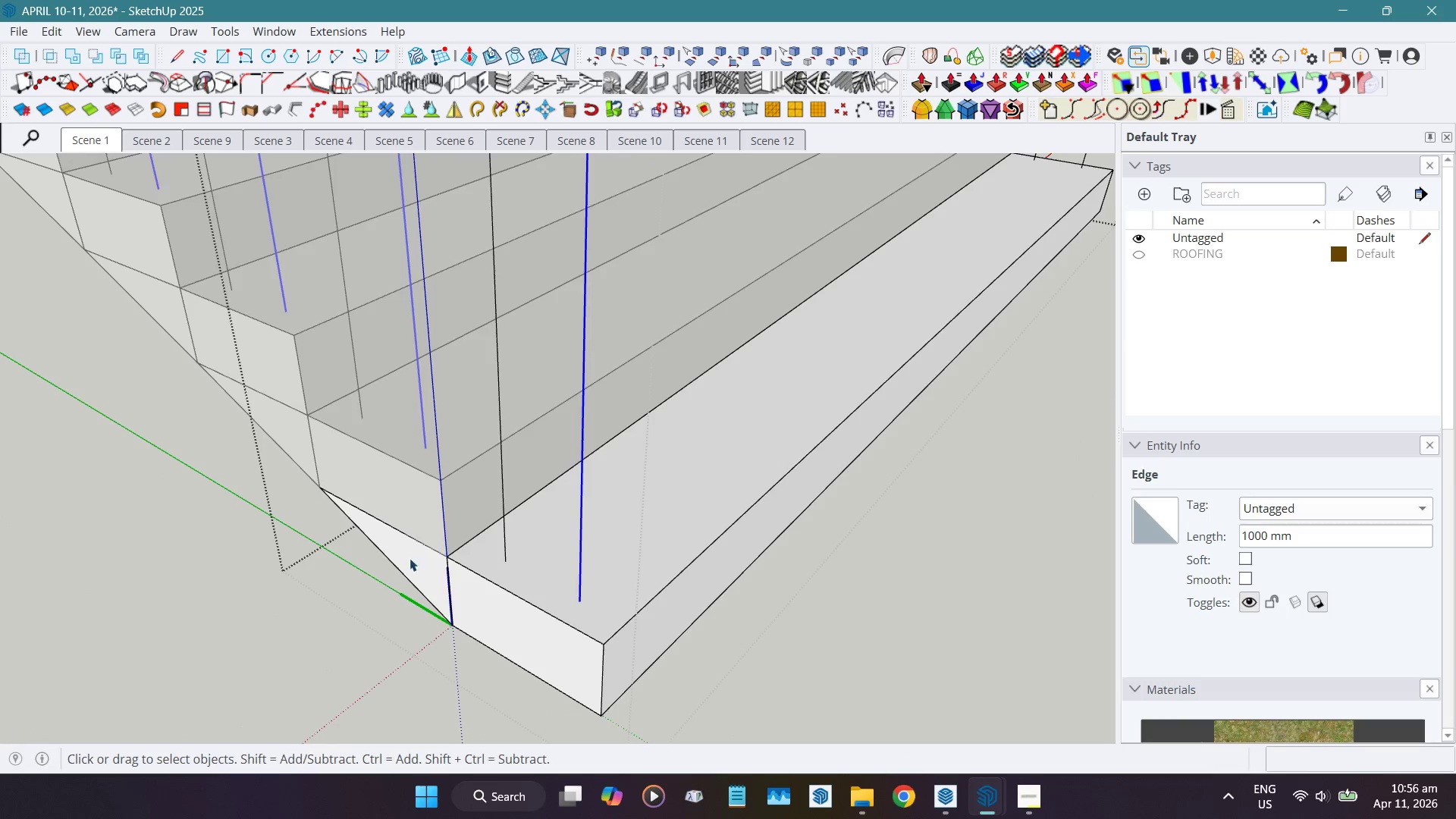 
scroll: coordinate [594, 648], scroll_direction: down, amount: 32.0
 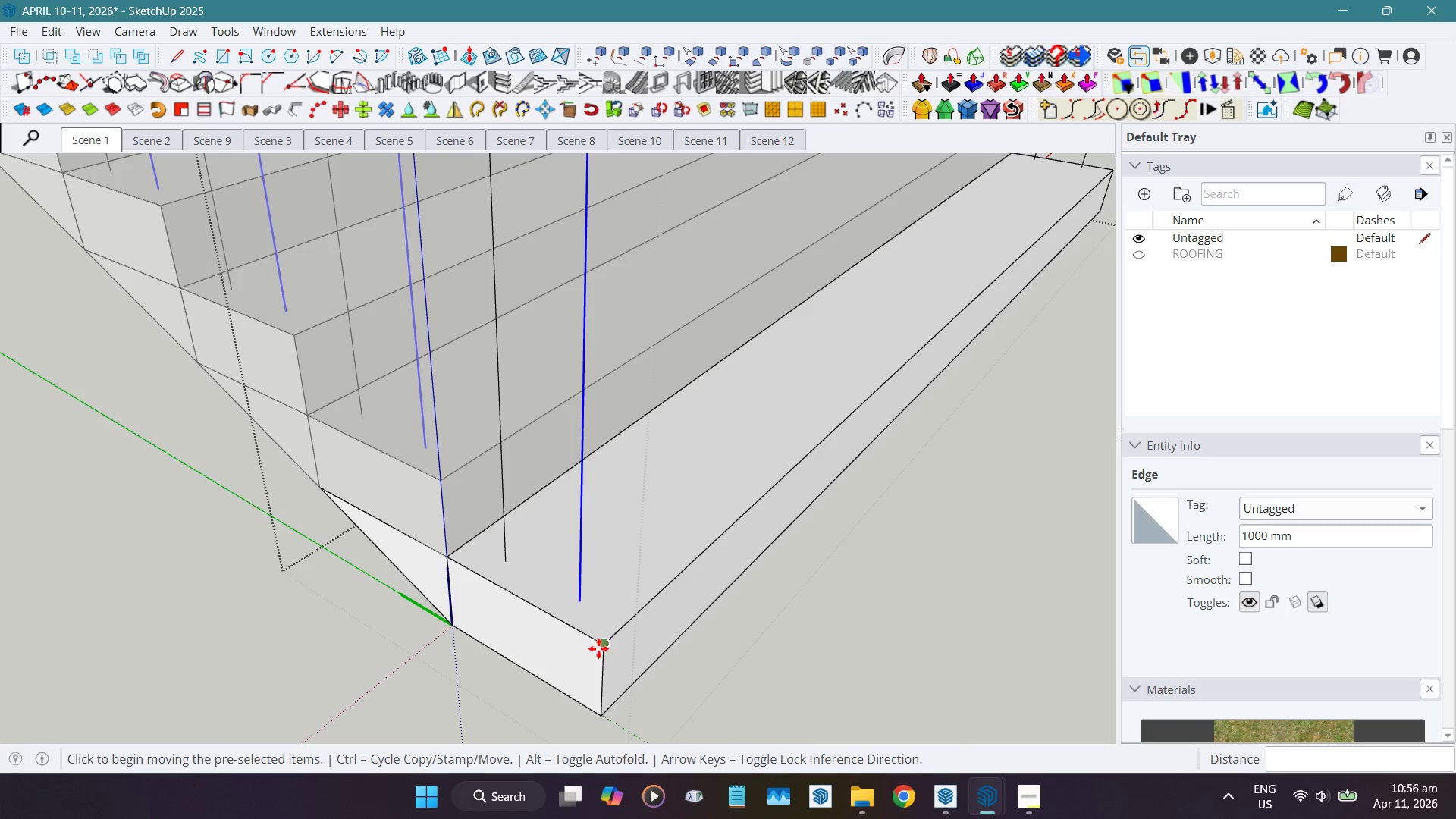 
hold_key(key=ShiftLeft, duration=0.77)
 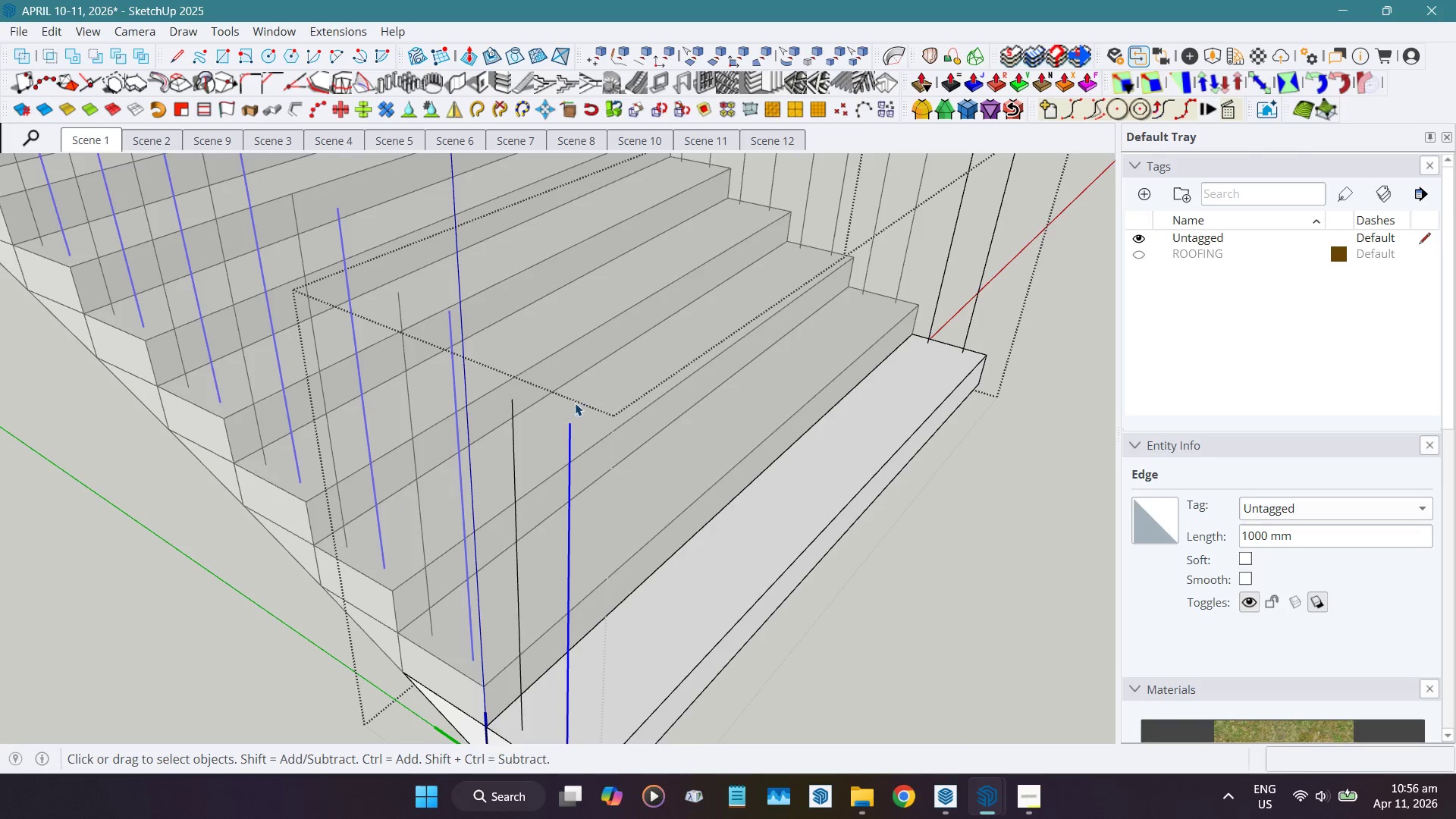 
scroll: coordinate [348, 458], scroll_direction: down, amount: 5.0
 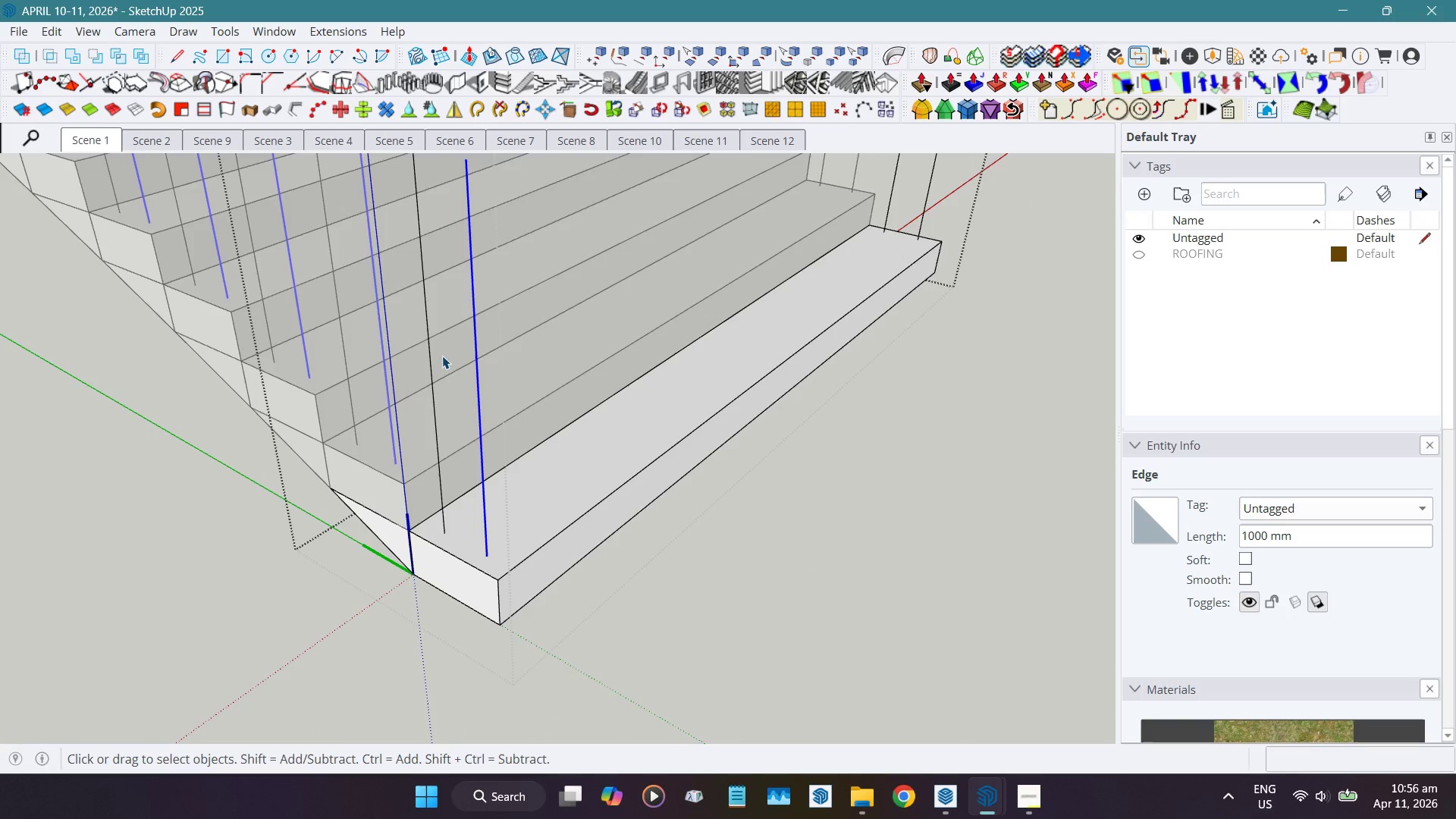 
key(Shift+F)
 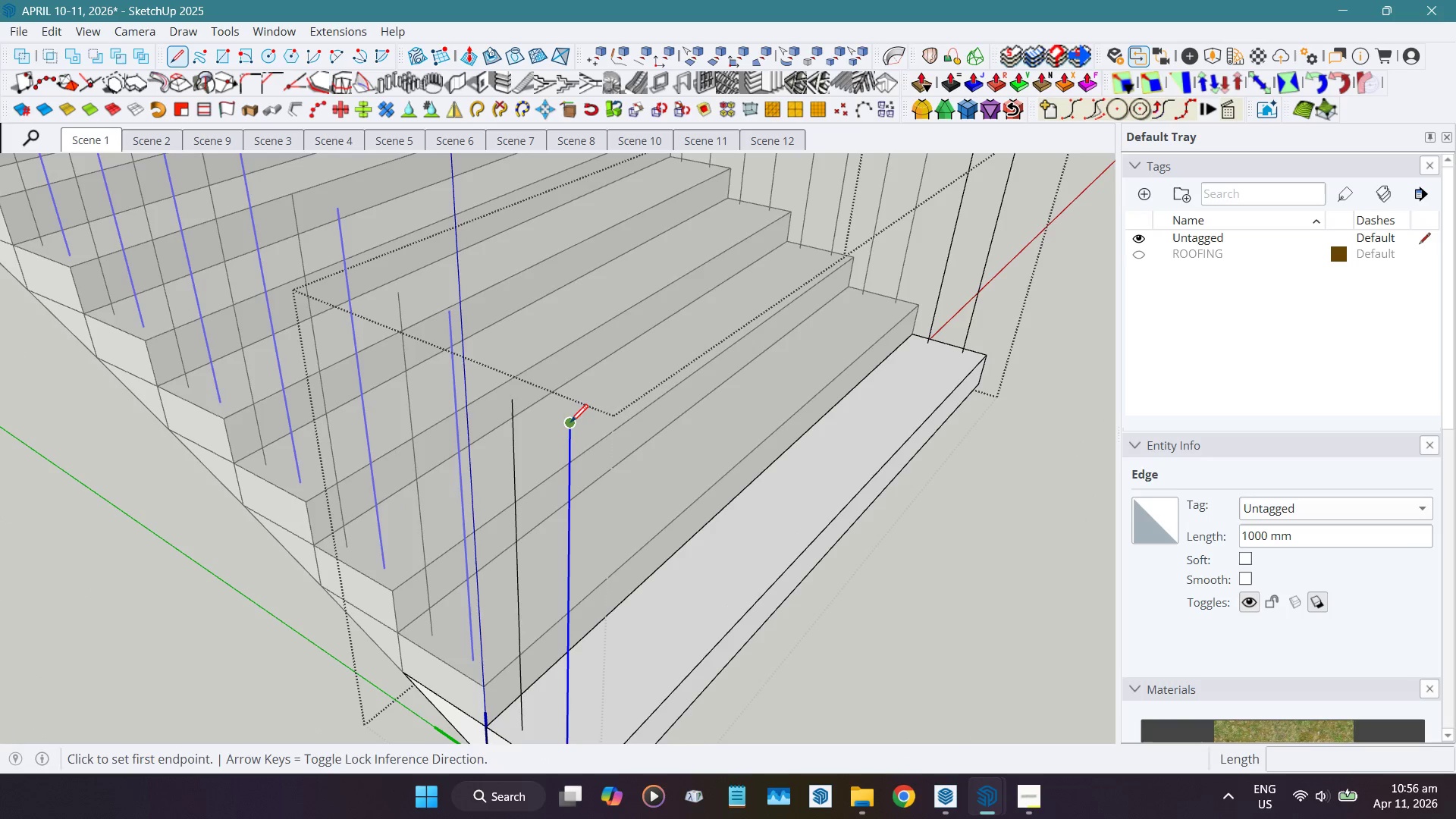 
left_click([571, 424])
 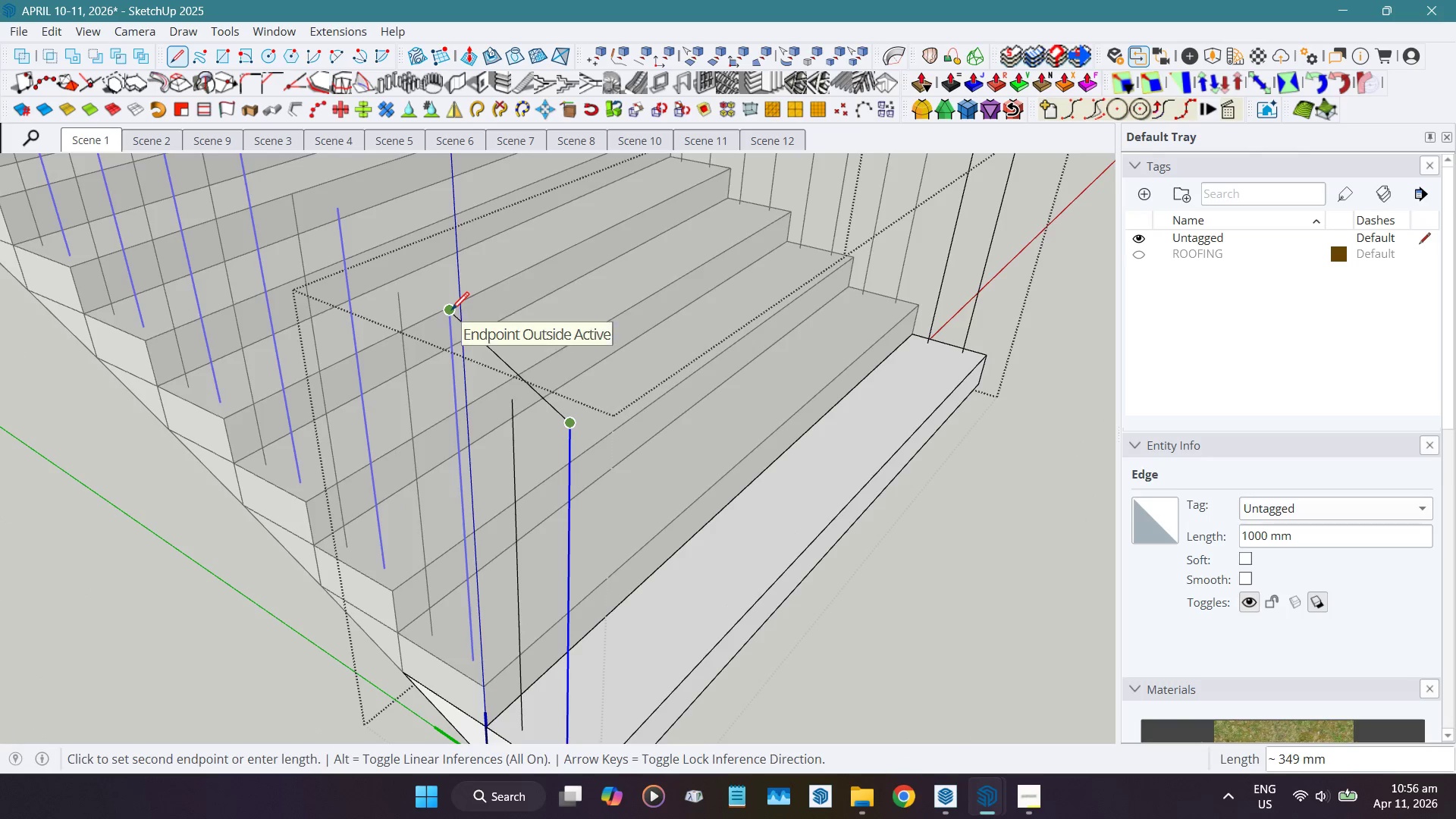 
left_click([451, 312])
 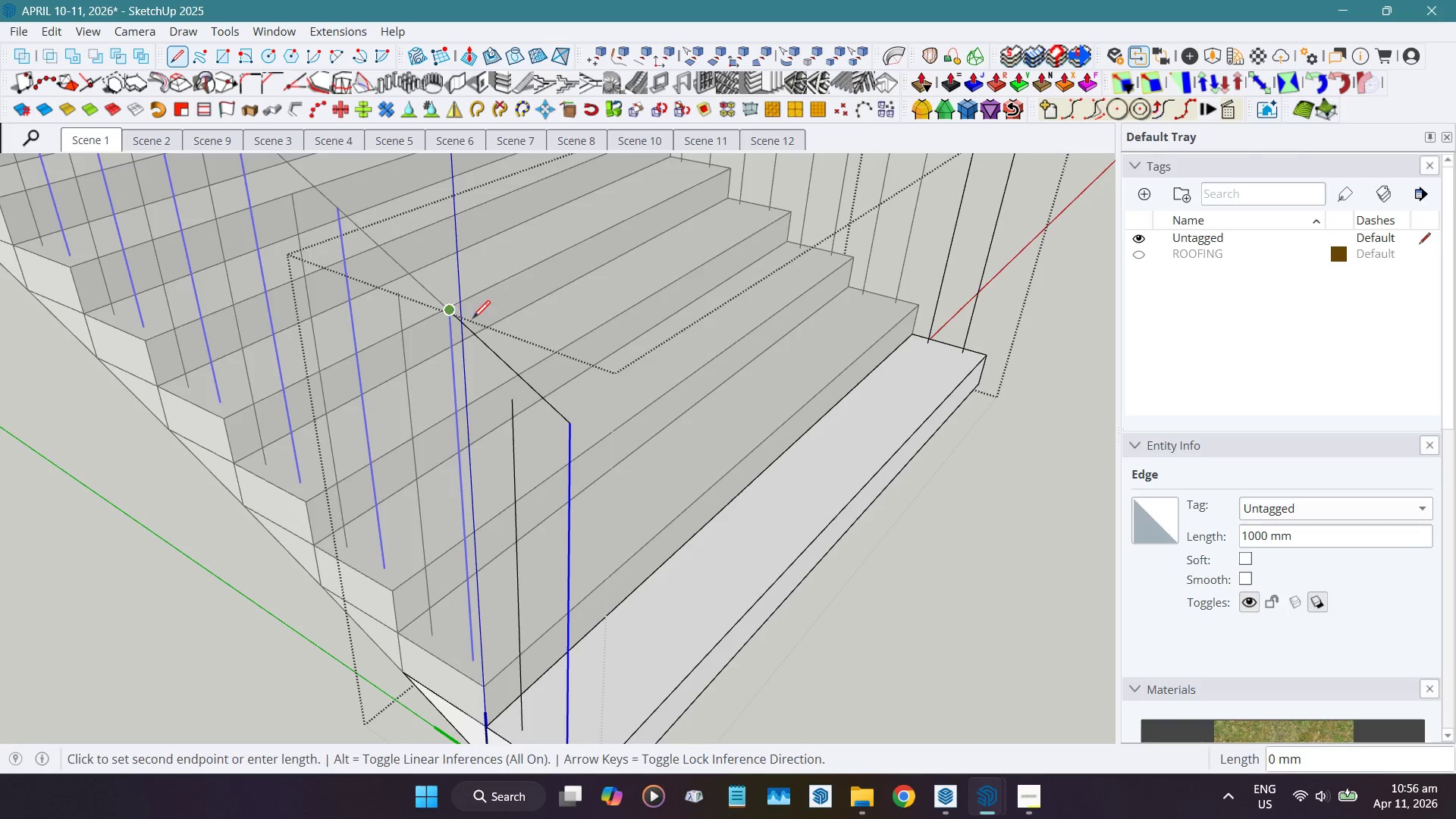 
key(Space)
 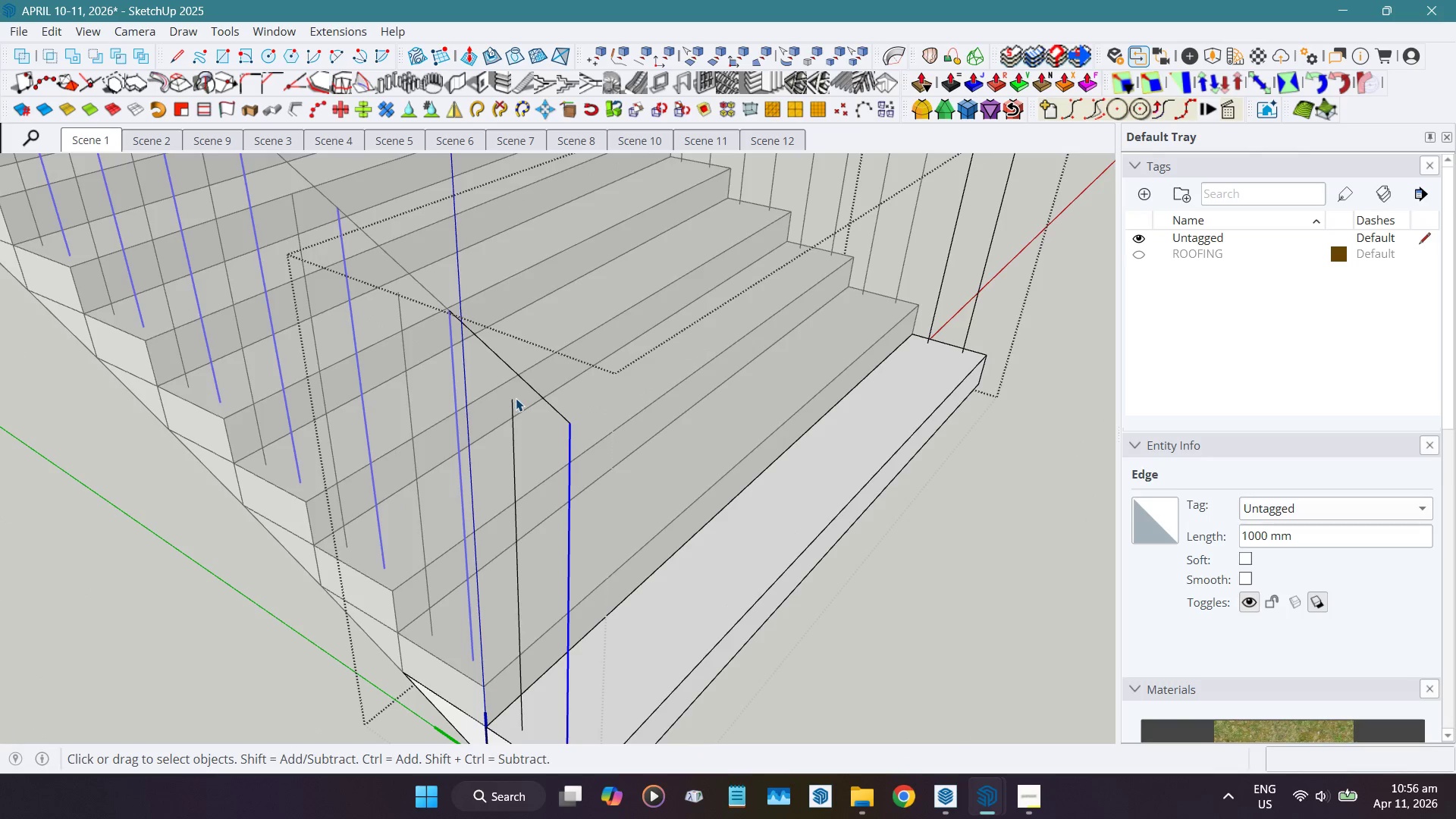 
scroll: coordinate [513, 401], scroll_direction: up, amount: 5.0
 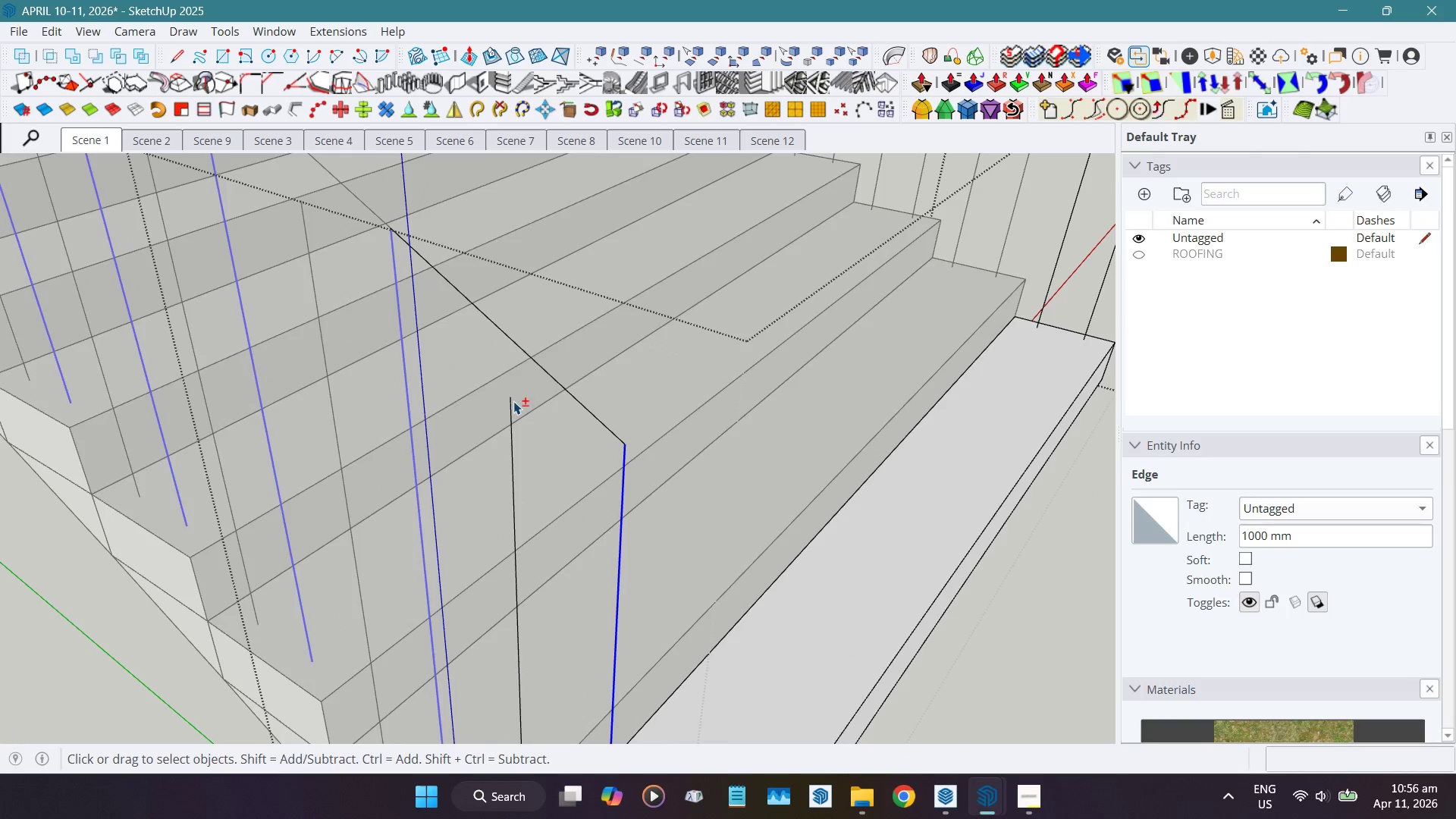 
key(Shift+F)
 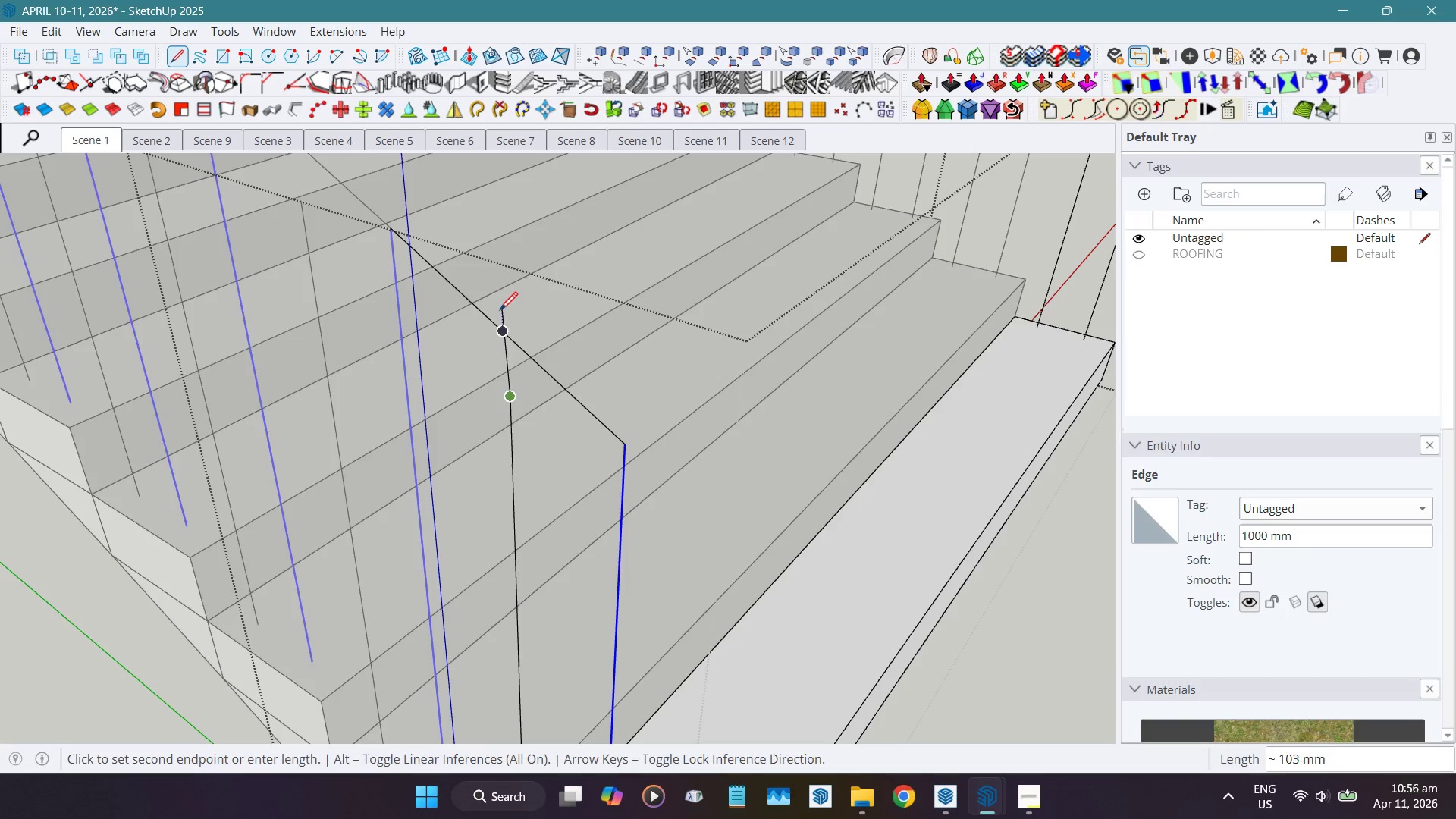 
wait(5.33)
 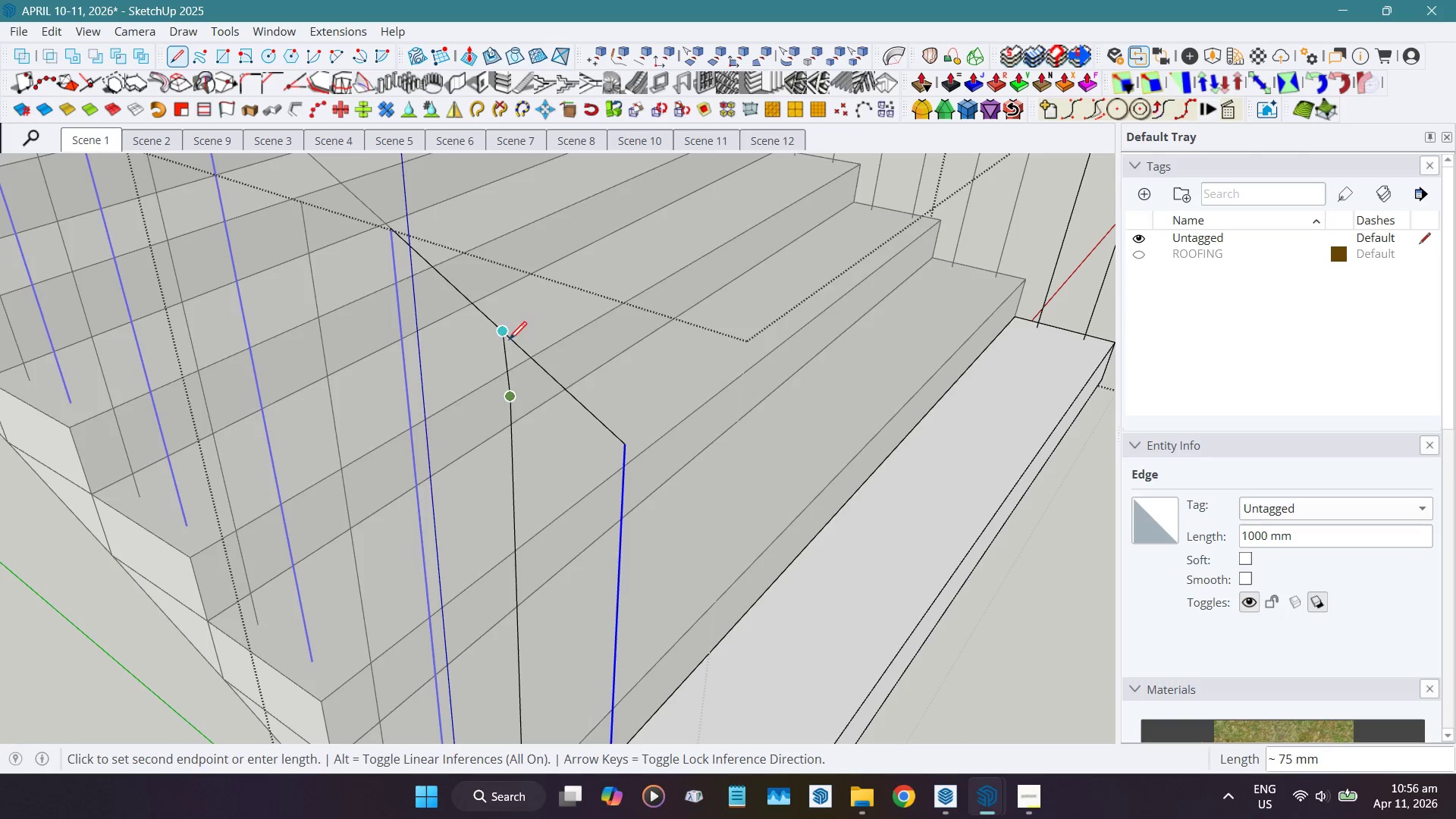 
left_click([503, 308])
 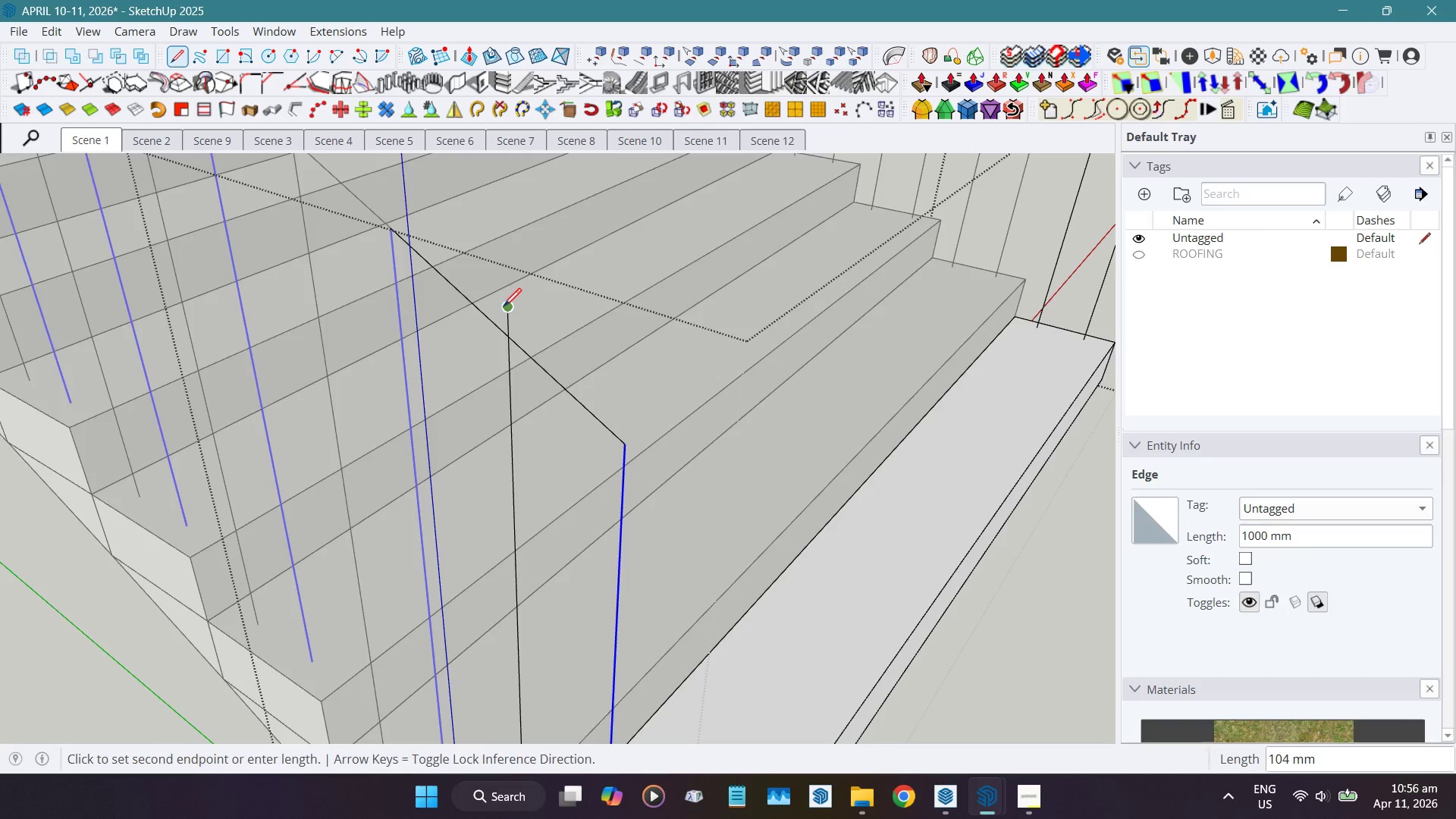 
key(Space)
 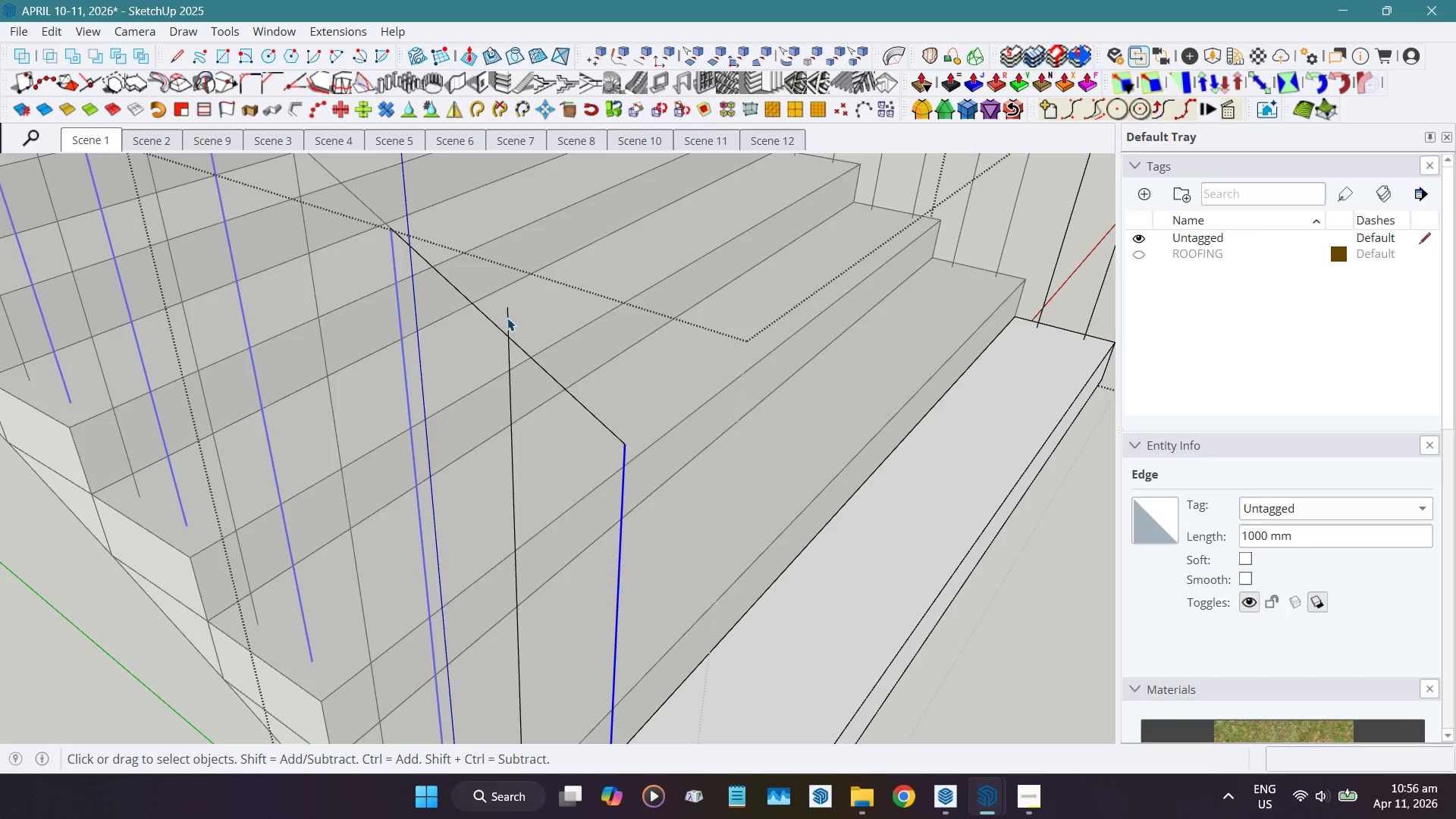 
left_click([510, 320])
 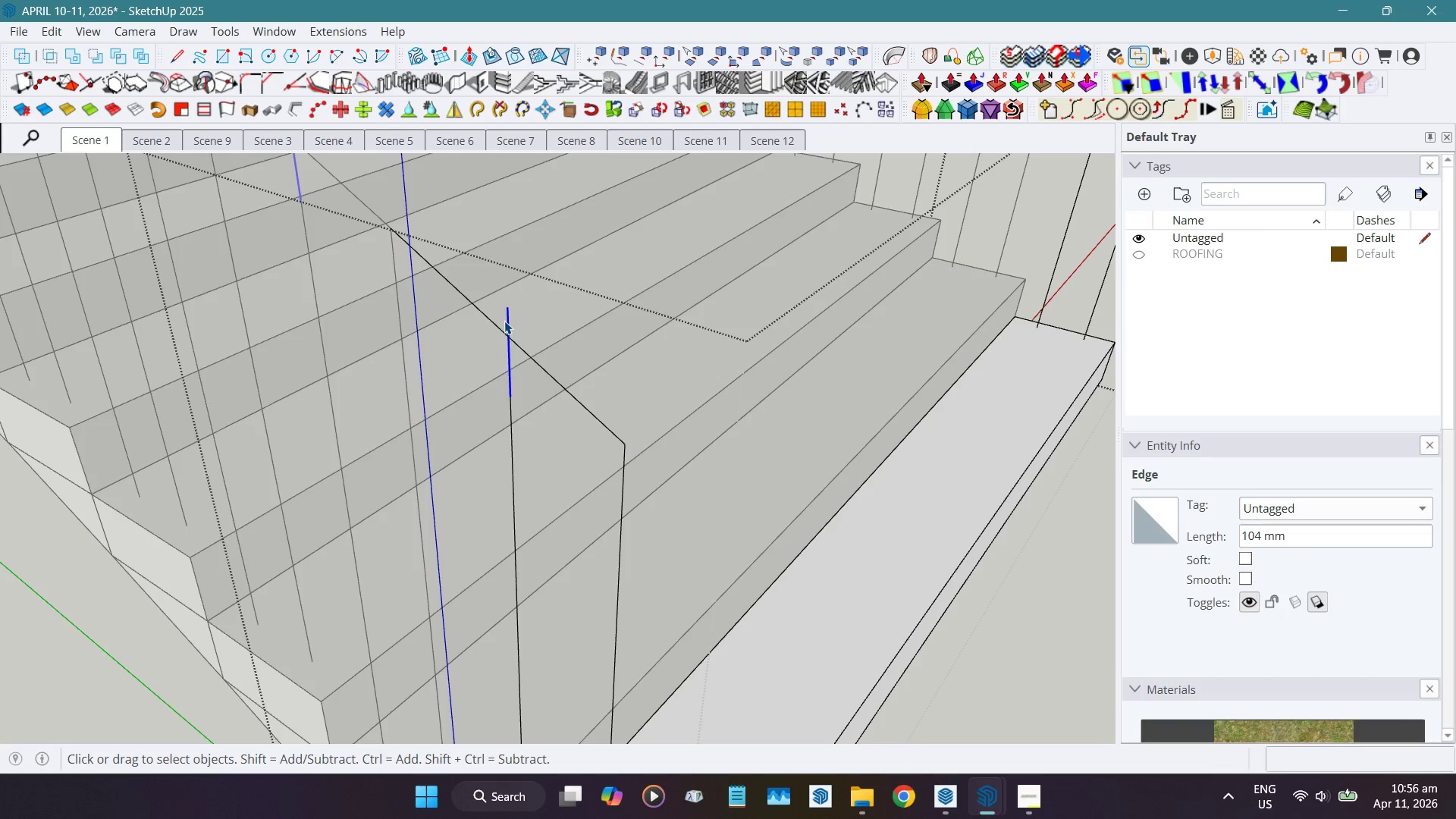 
scroll: coordinate [504, 321], scroll_direction: none, amount: 0.0
 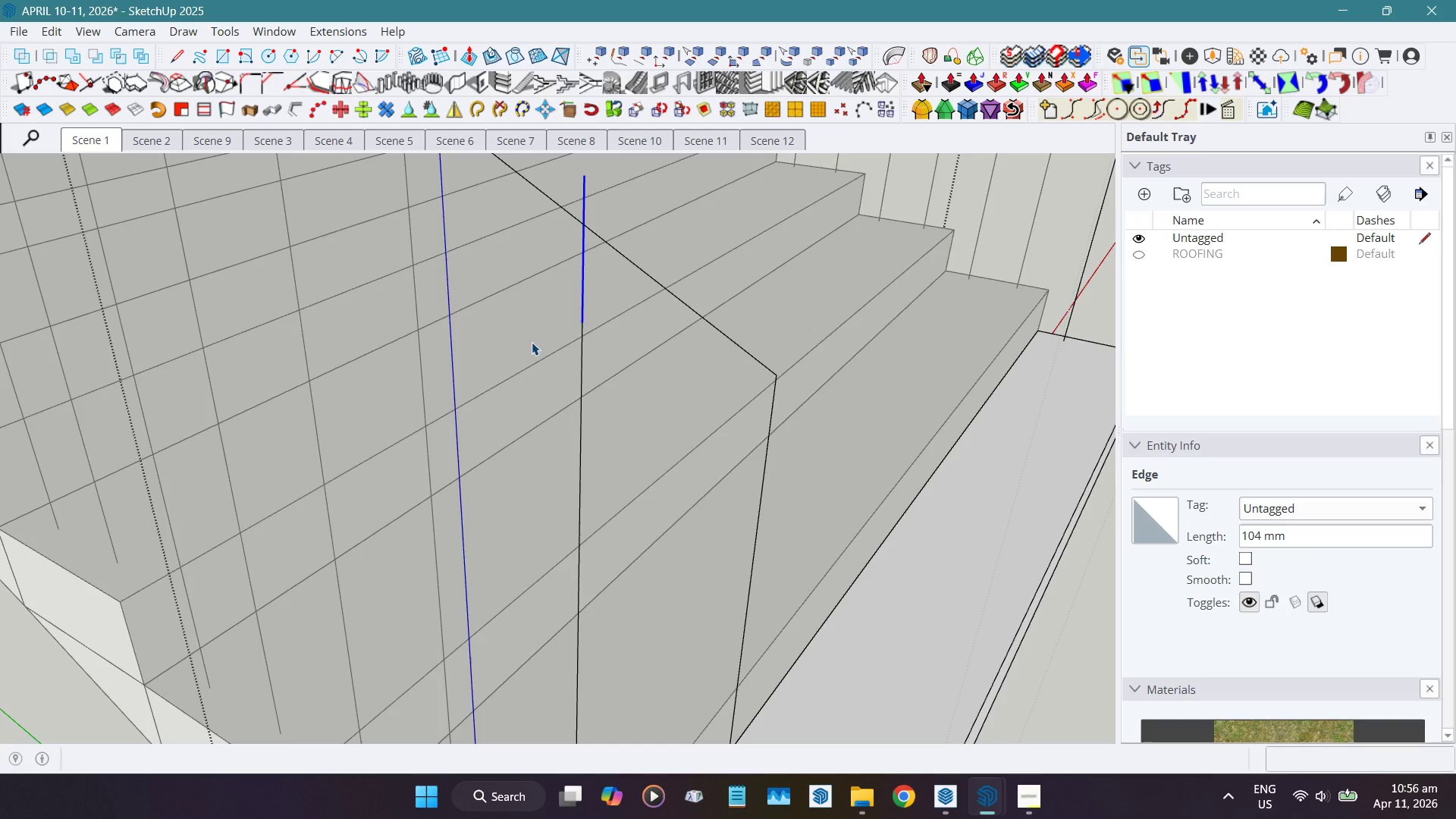 
wait(8.93)
 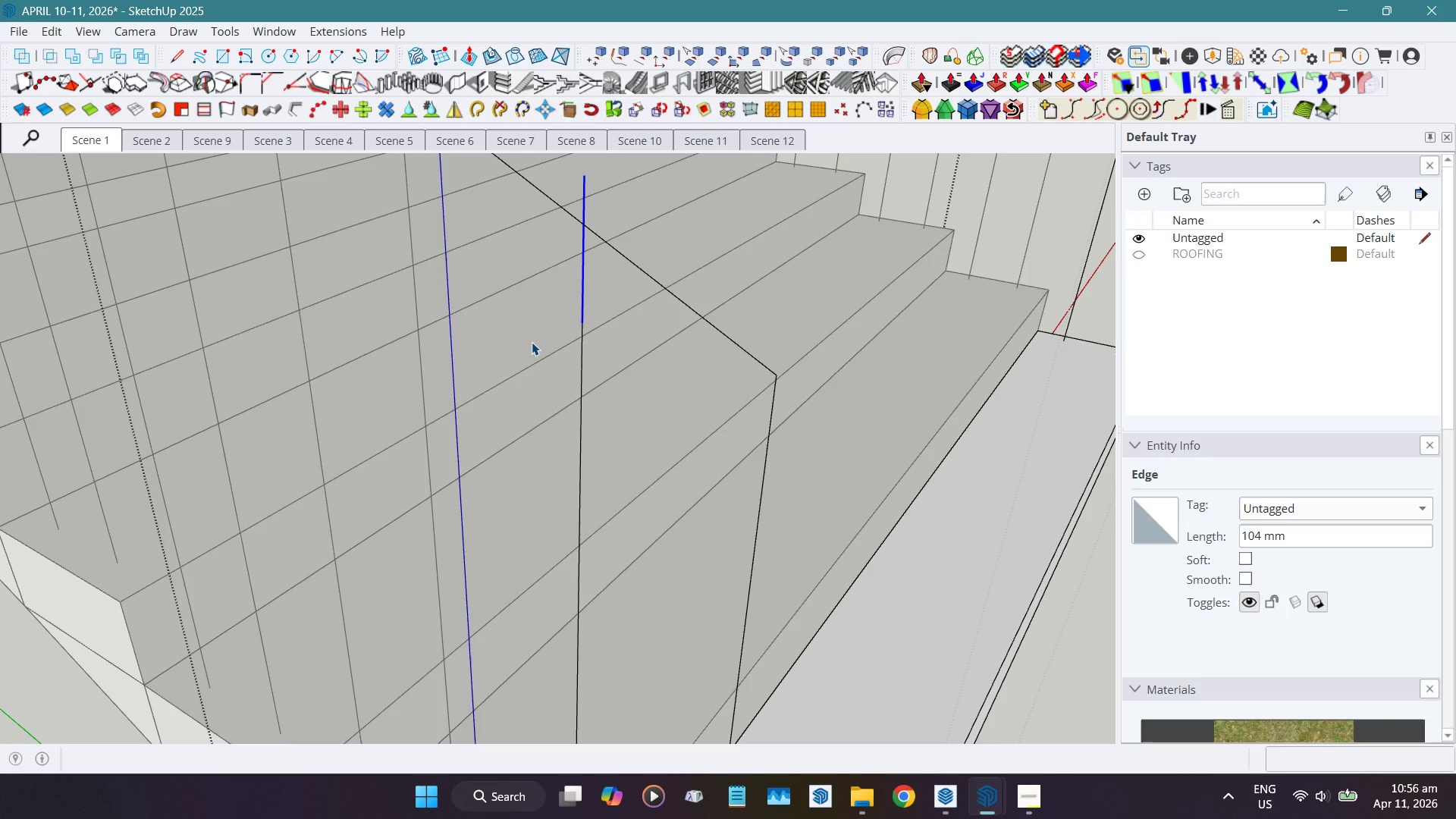 
key(Delete)
 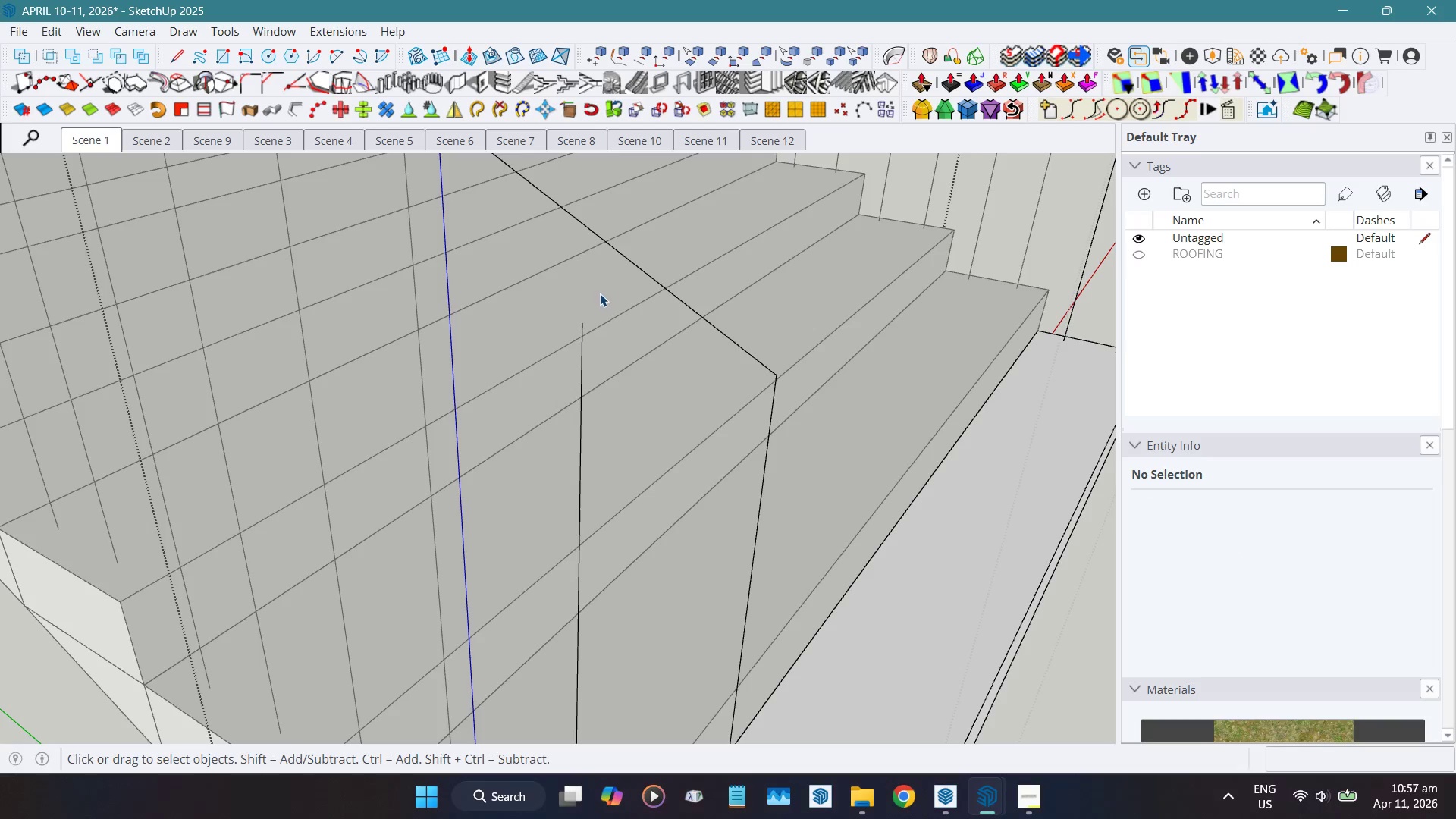 
key(Shift+ShiftLeft)
 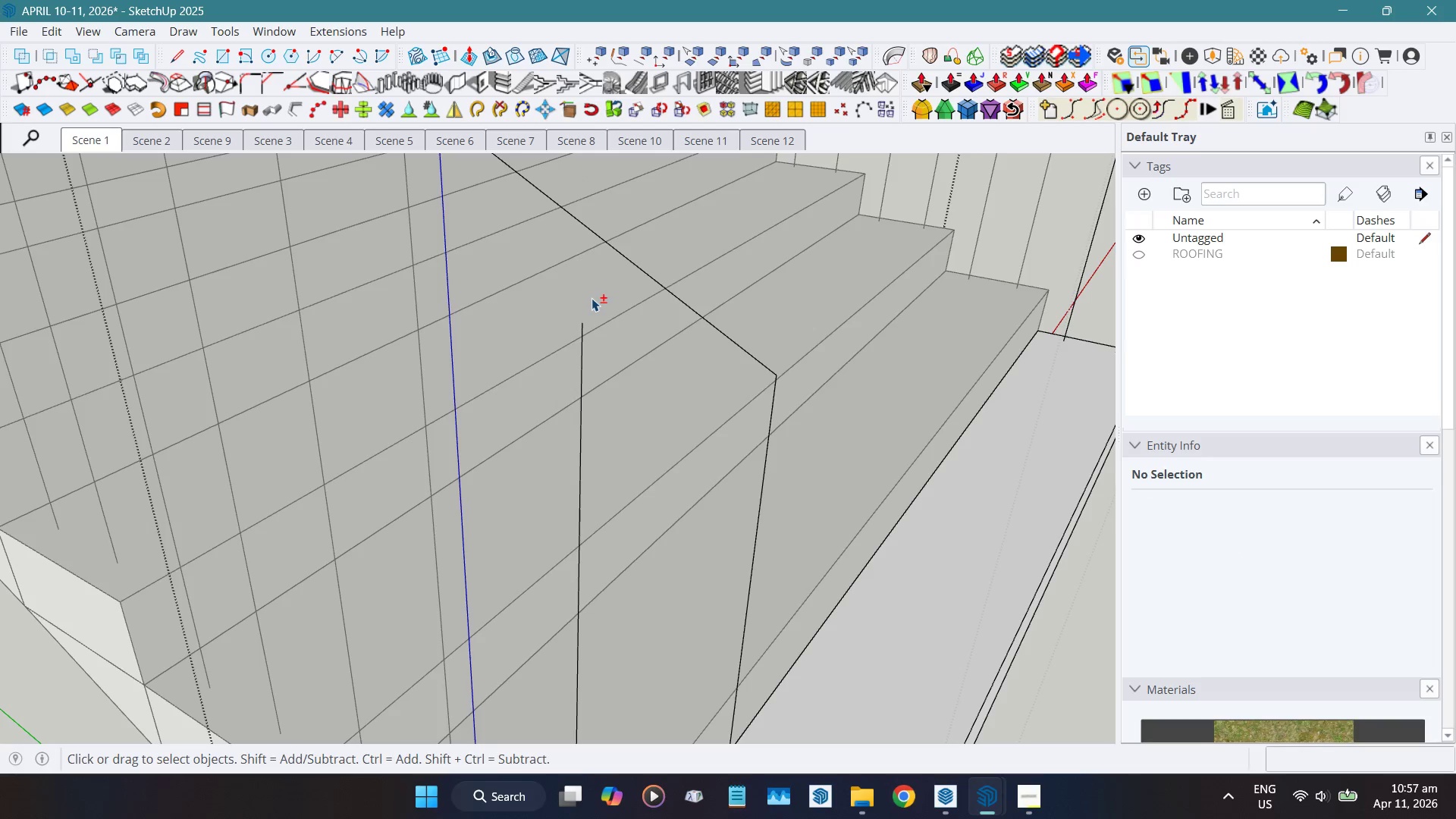 
key(Shift+F)
 